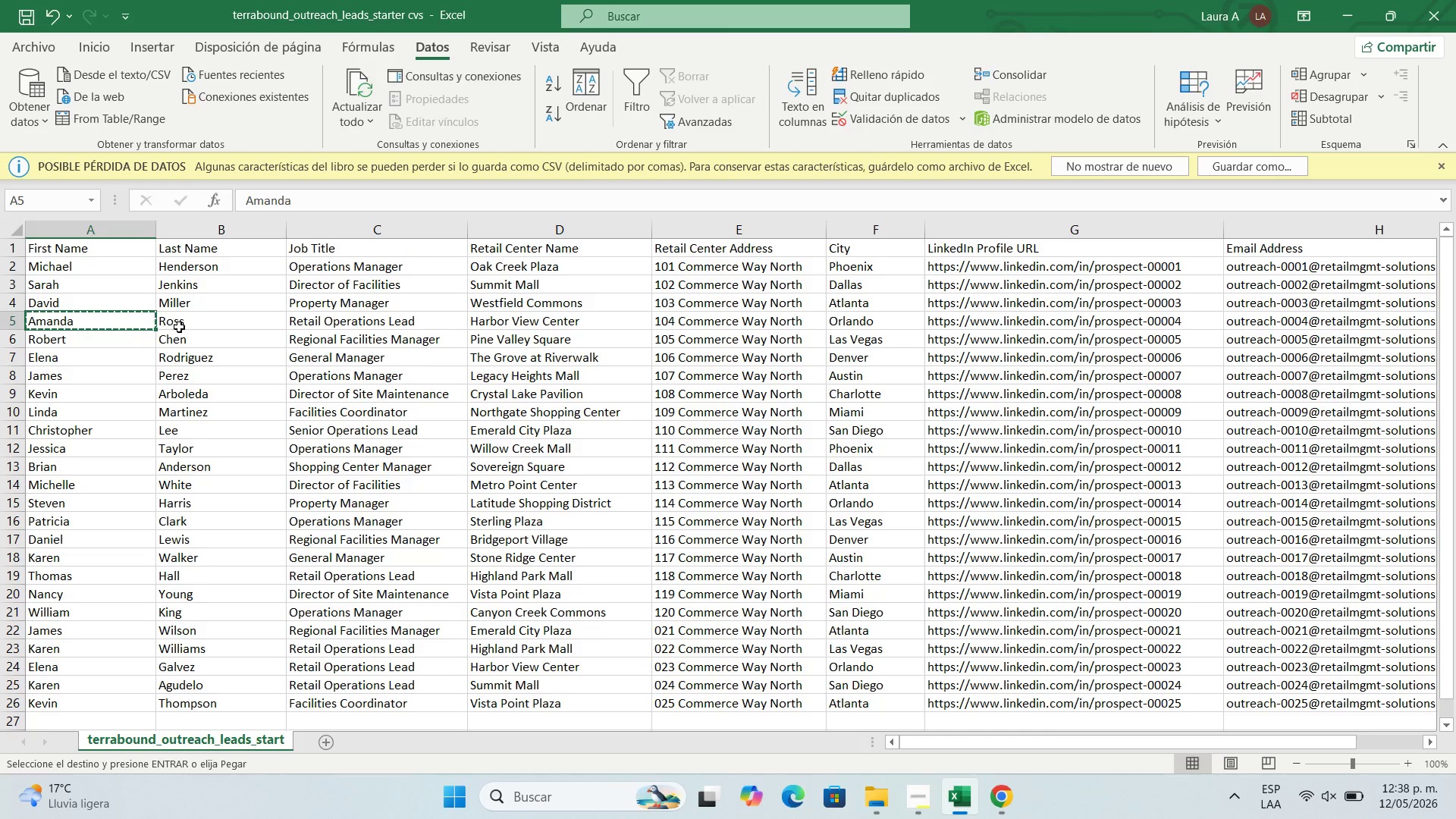 
left_click([184, 320])
 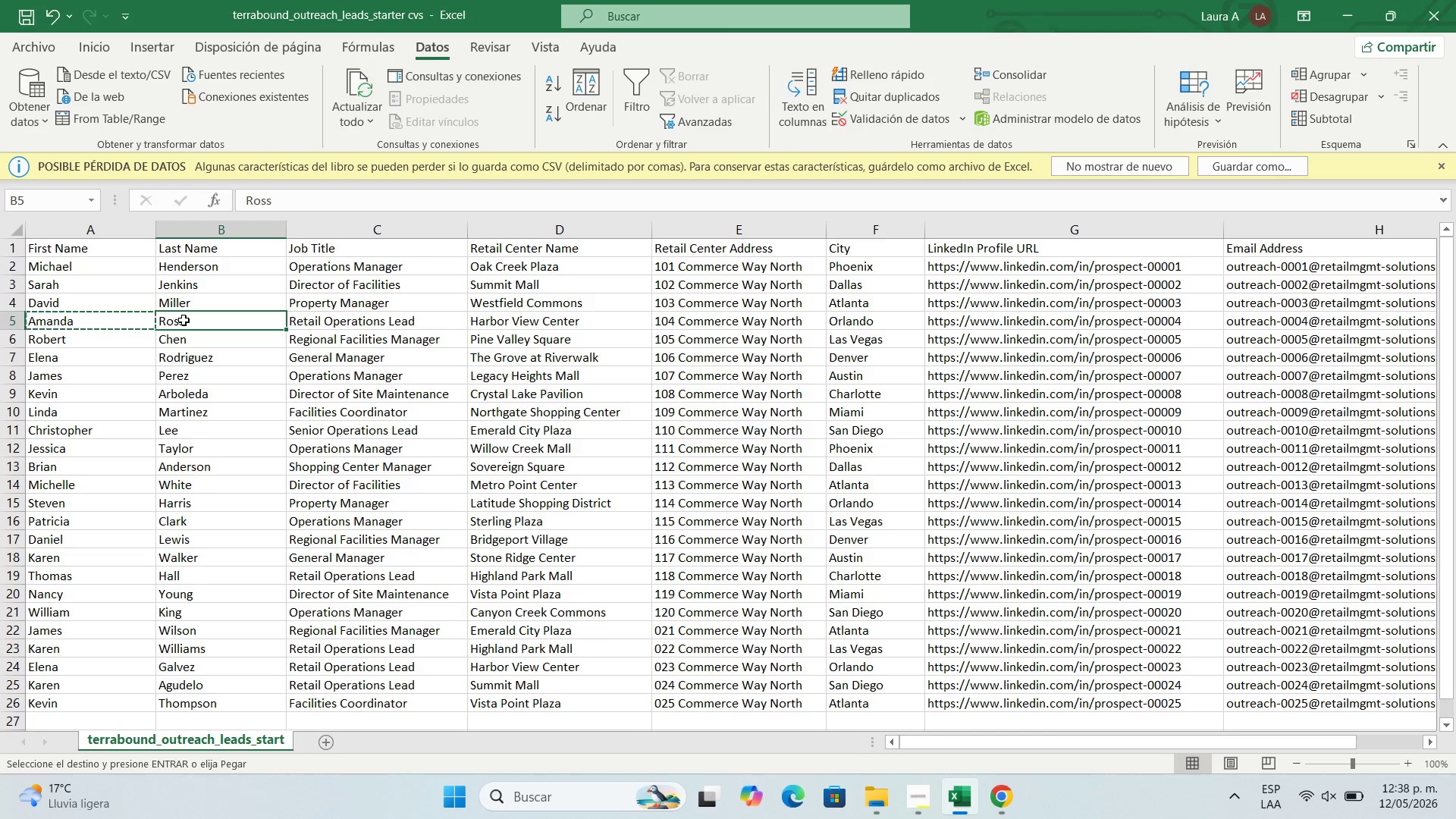 
key(Control+C)
 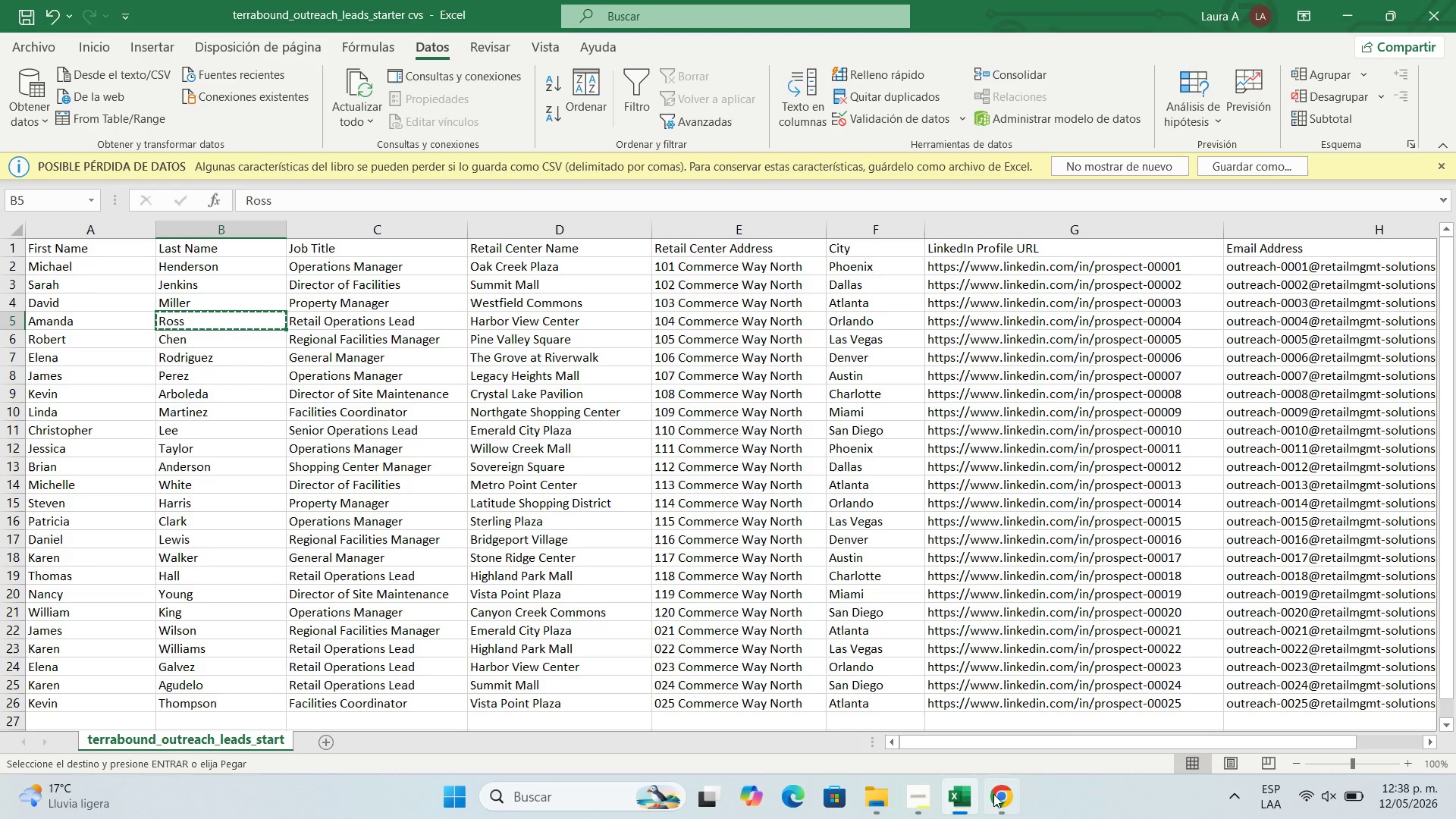 
left_click([993, 794])
 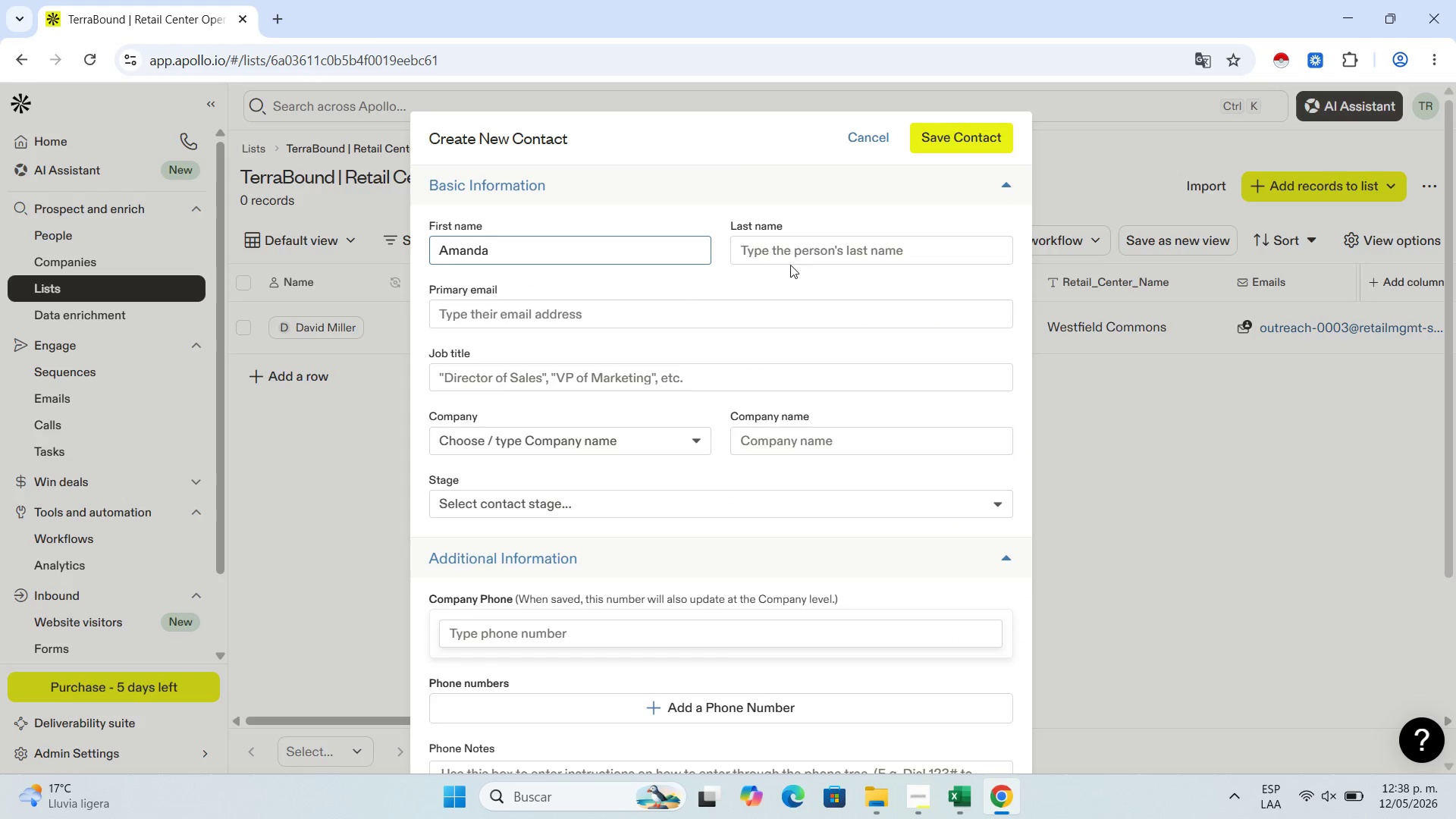 
left_click([791, 253])
 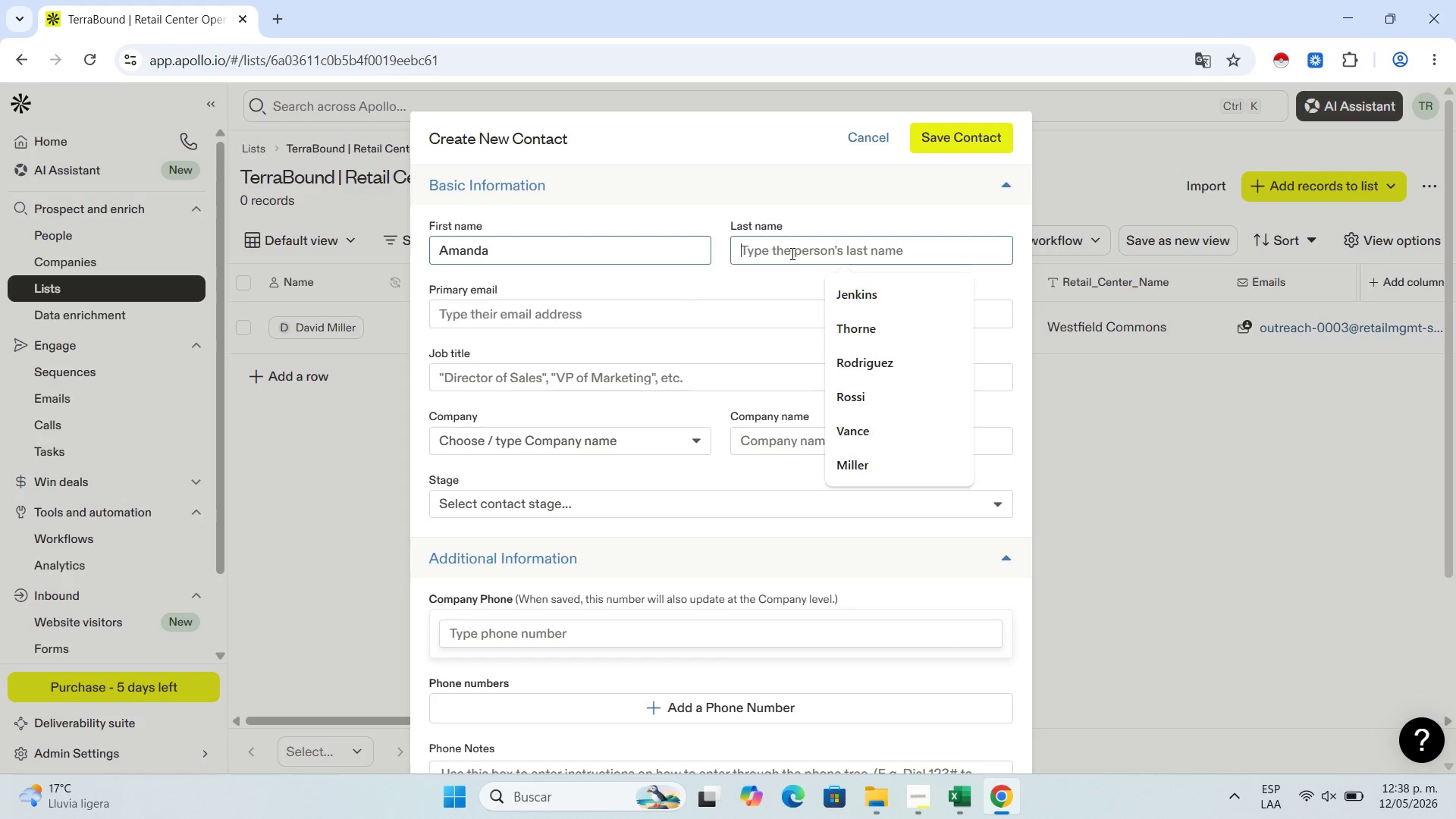 
key(Control+V)
 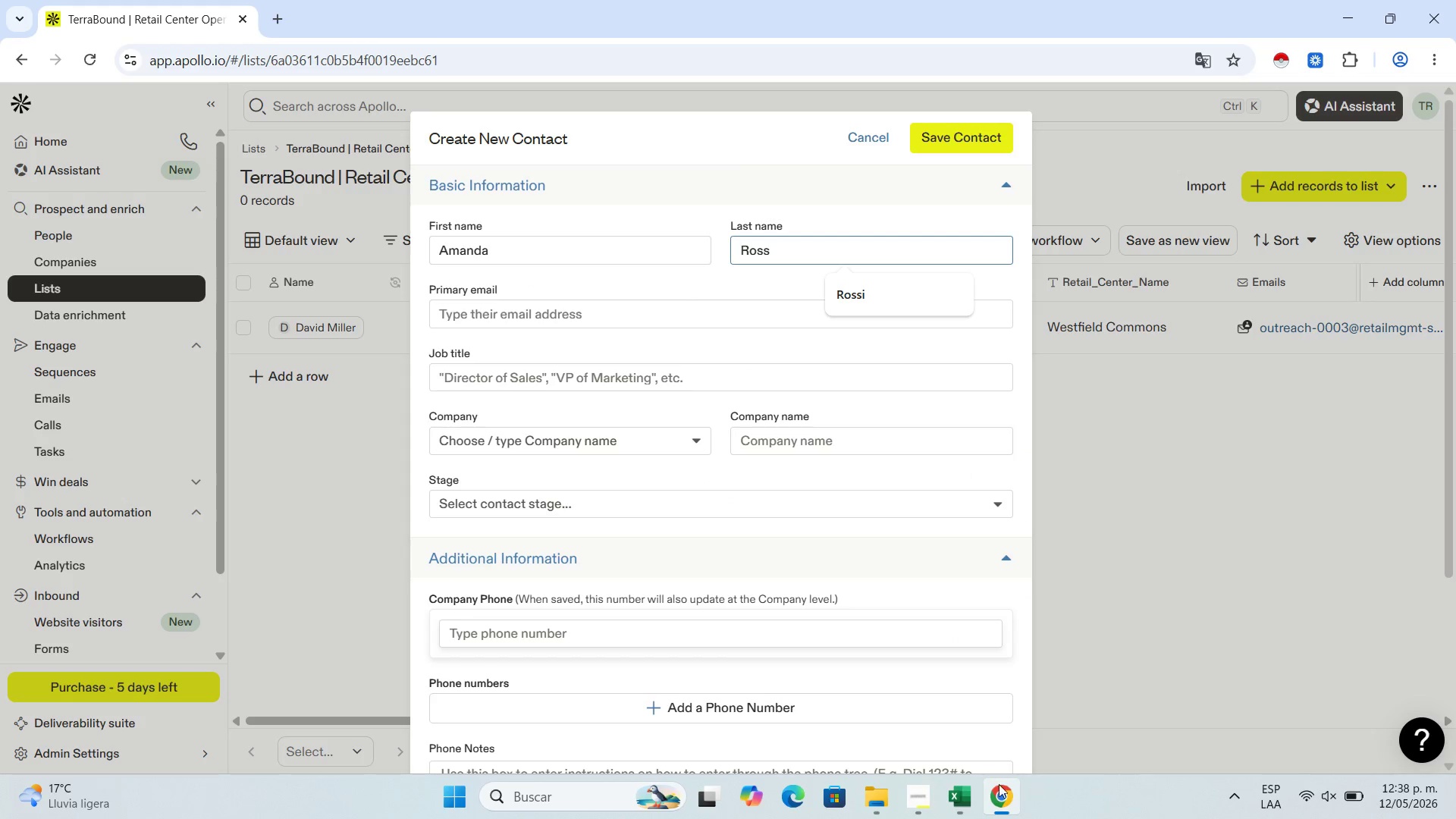 
left_click([973, 800])
 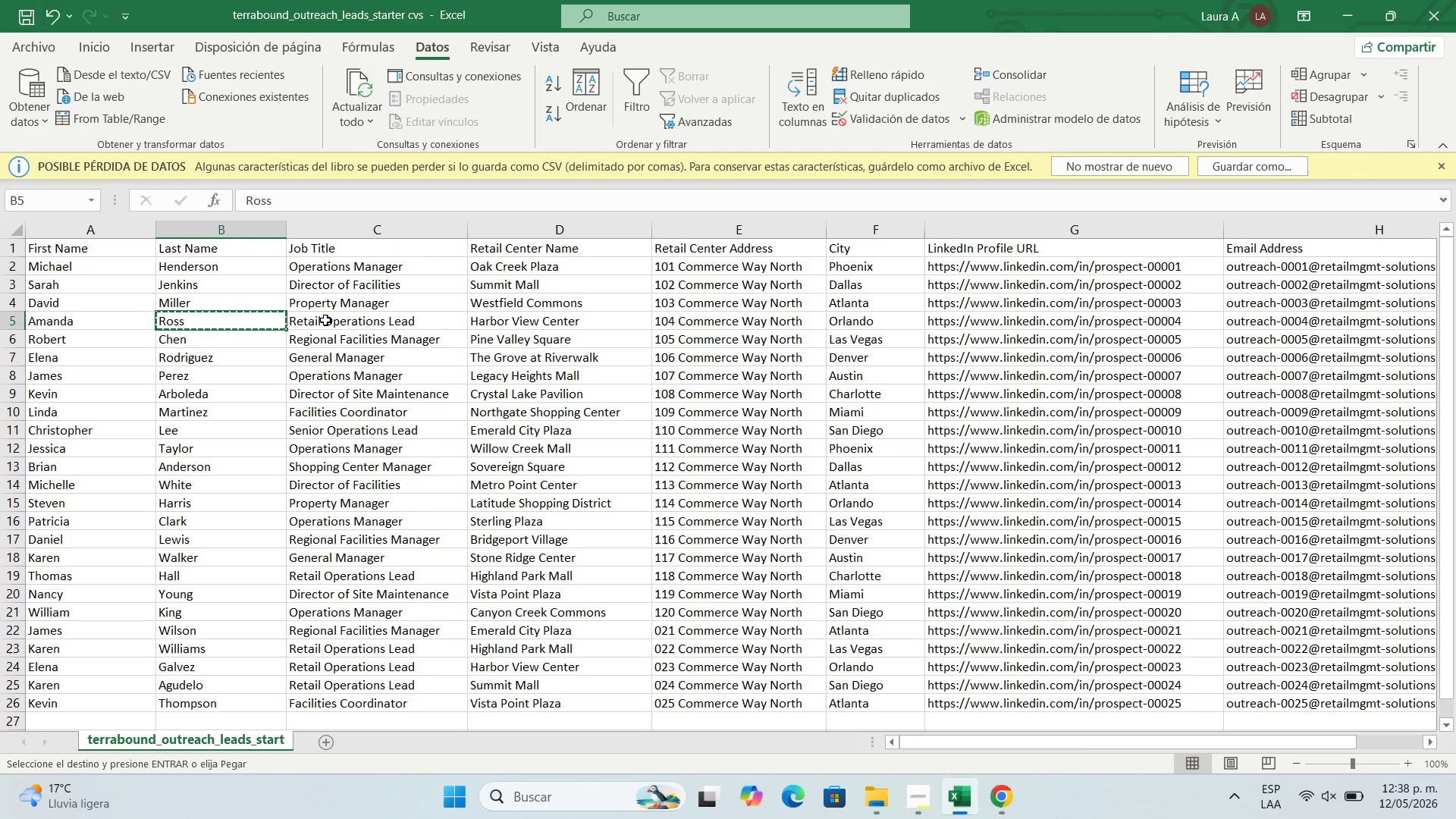 
left_click([328, 315])
 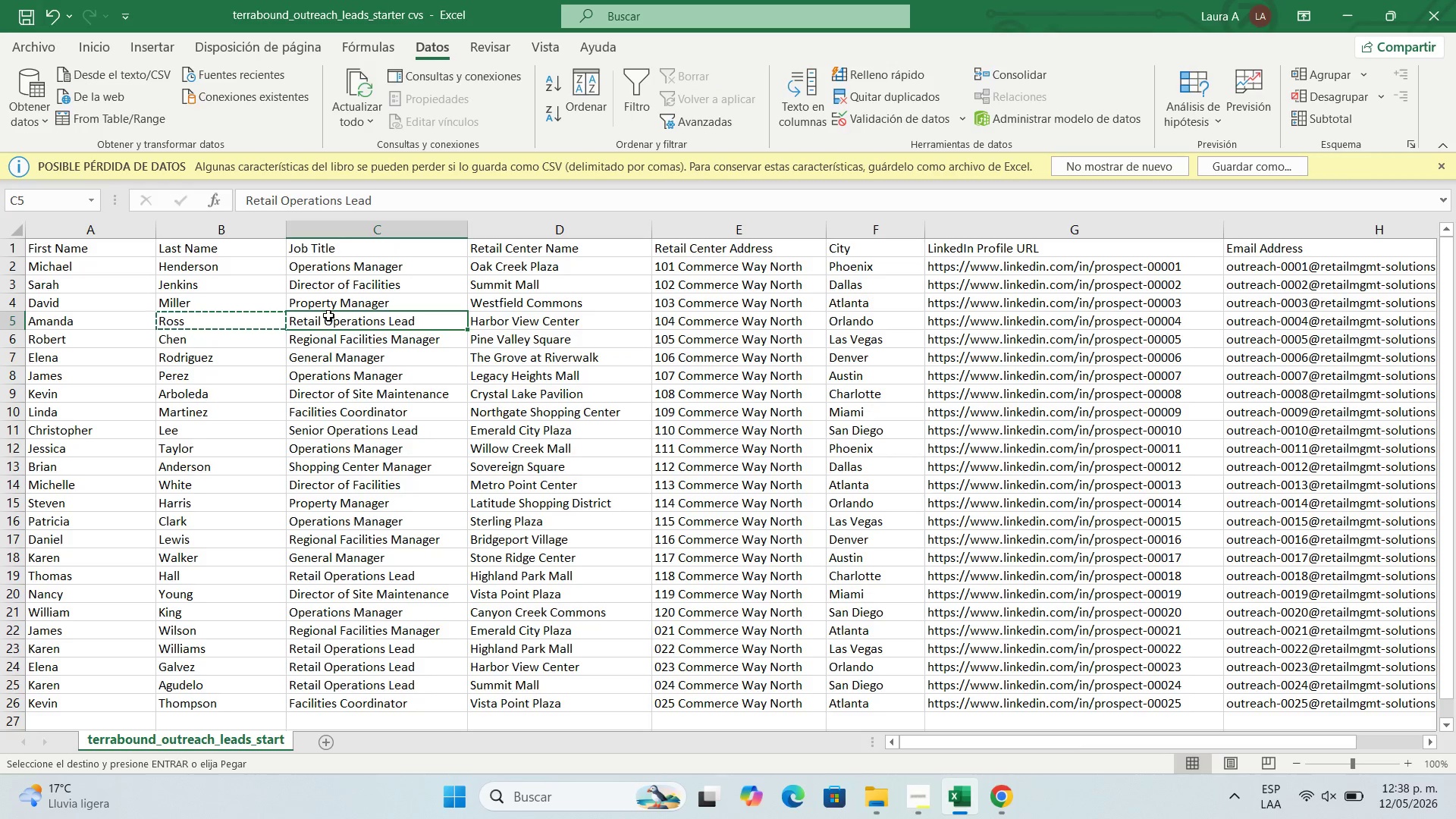 
key(Control+C)
 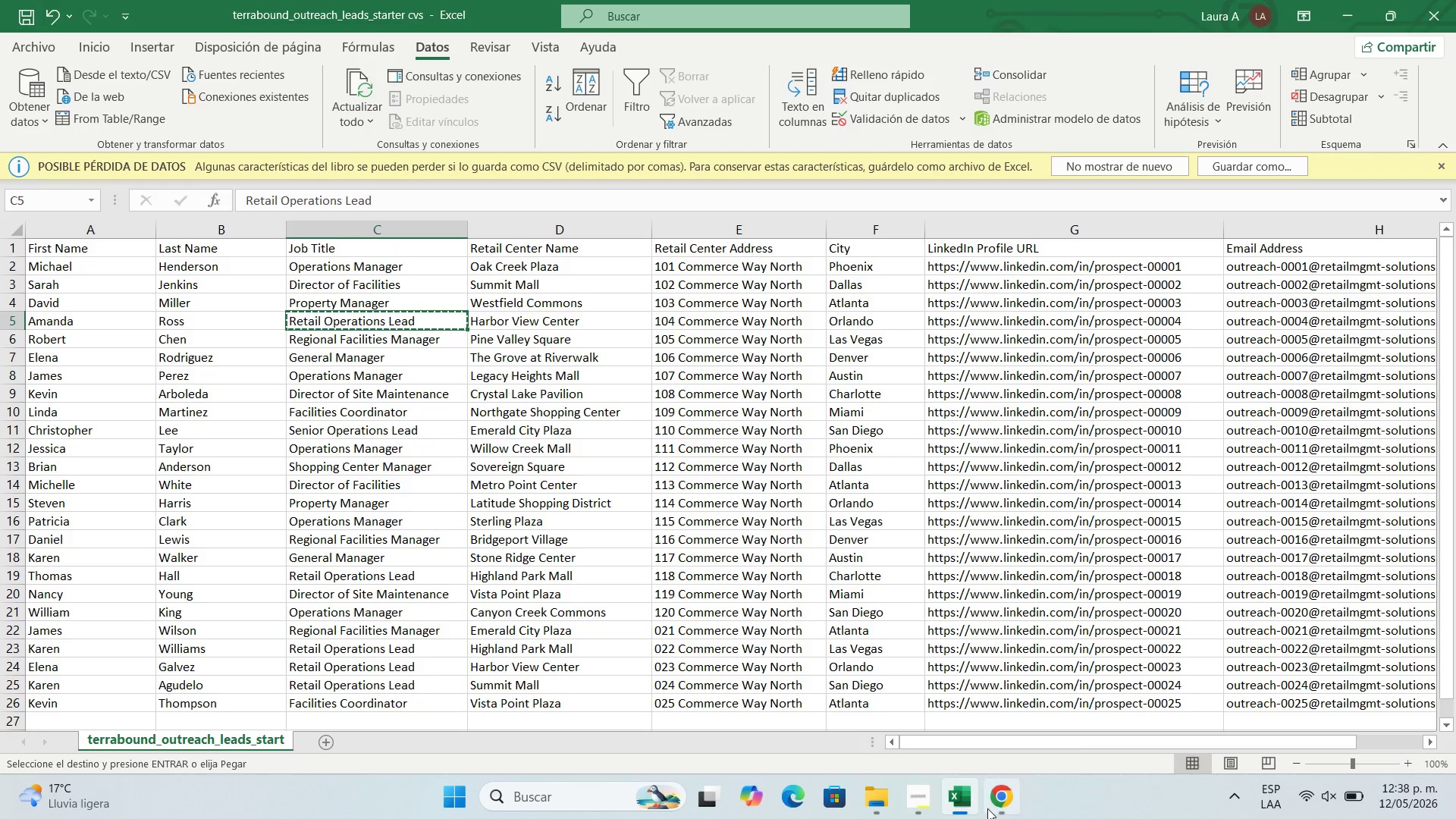 
left_click([989, 804])
 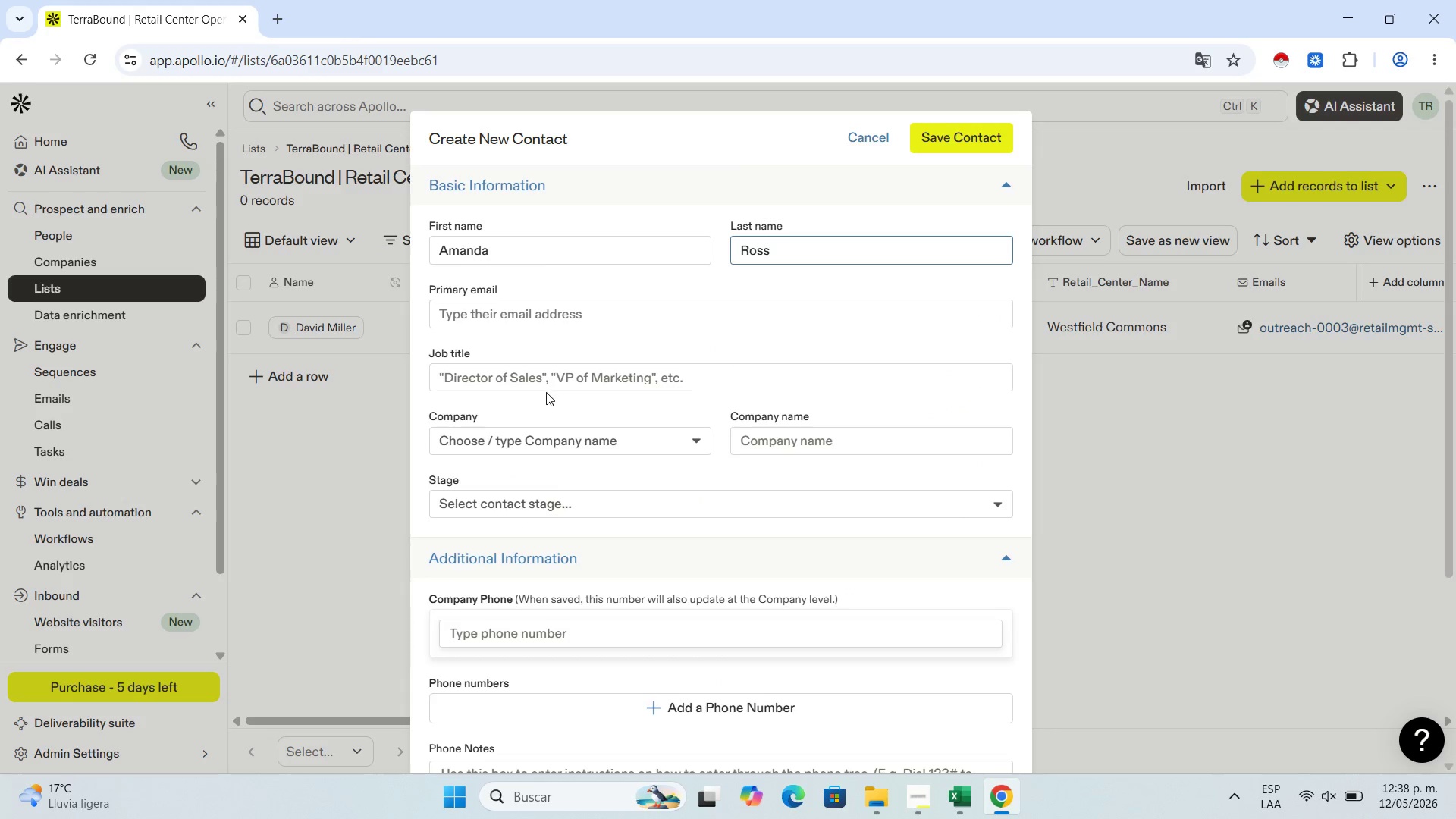 
left_click([548, 381])
 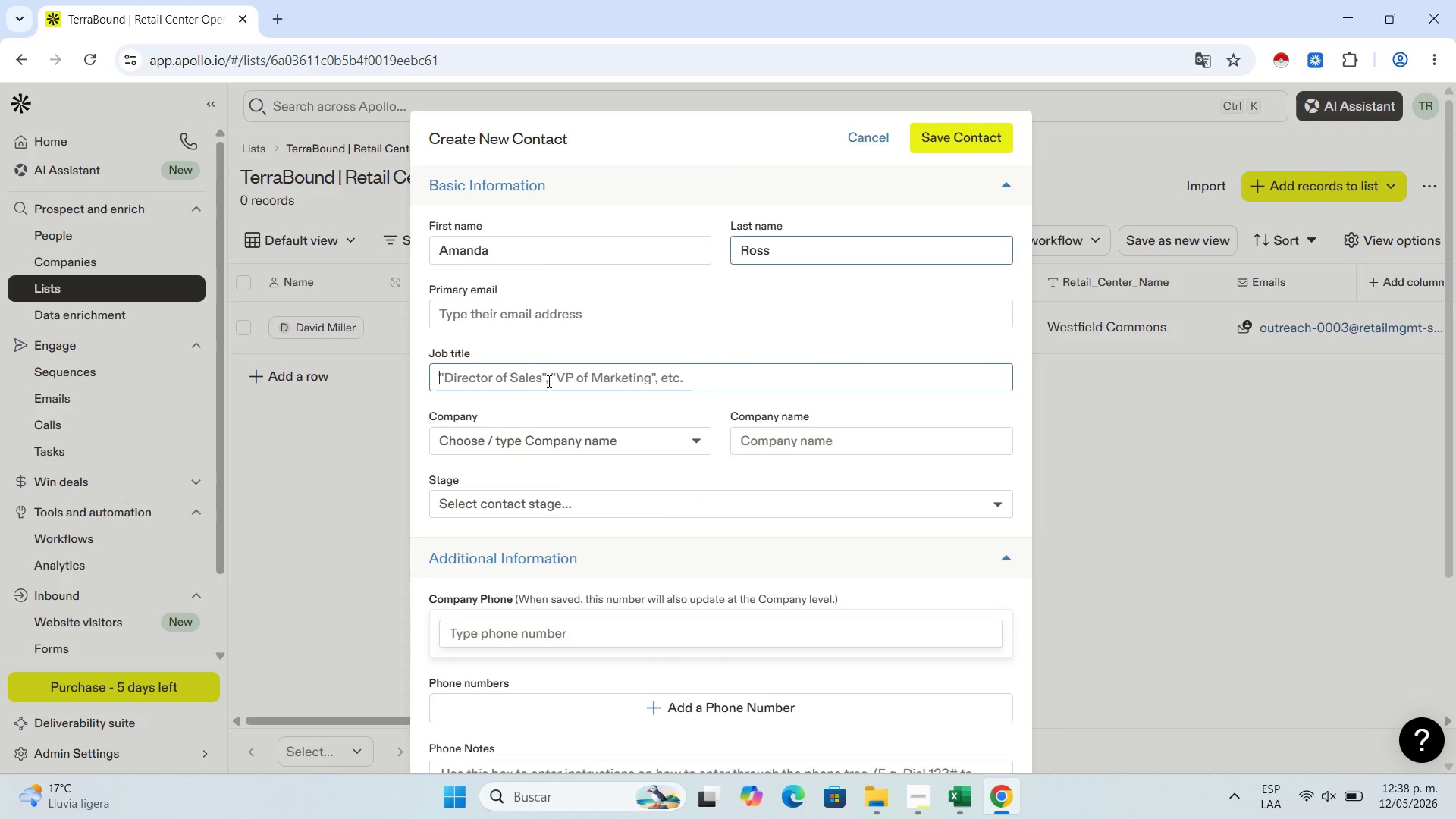 
key(Control+V)
 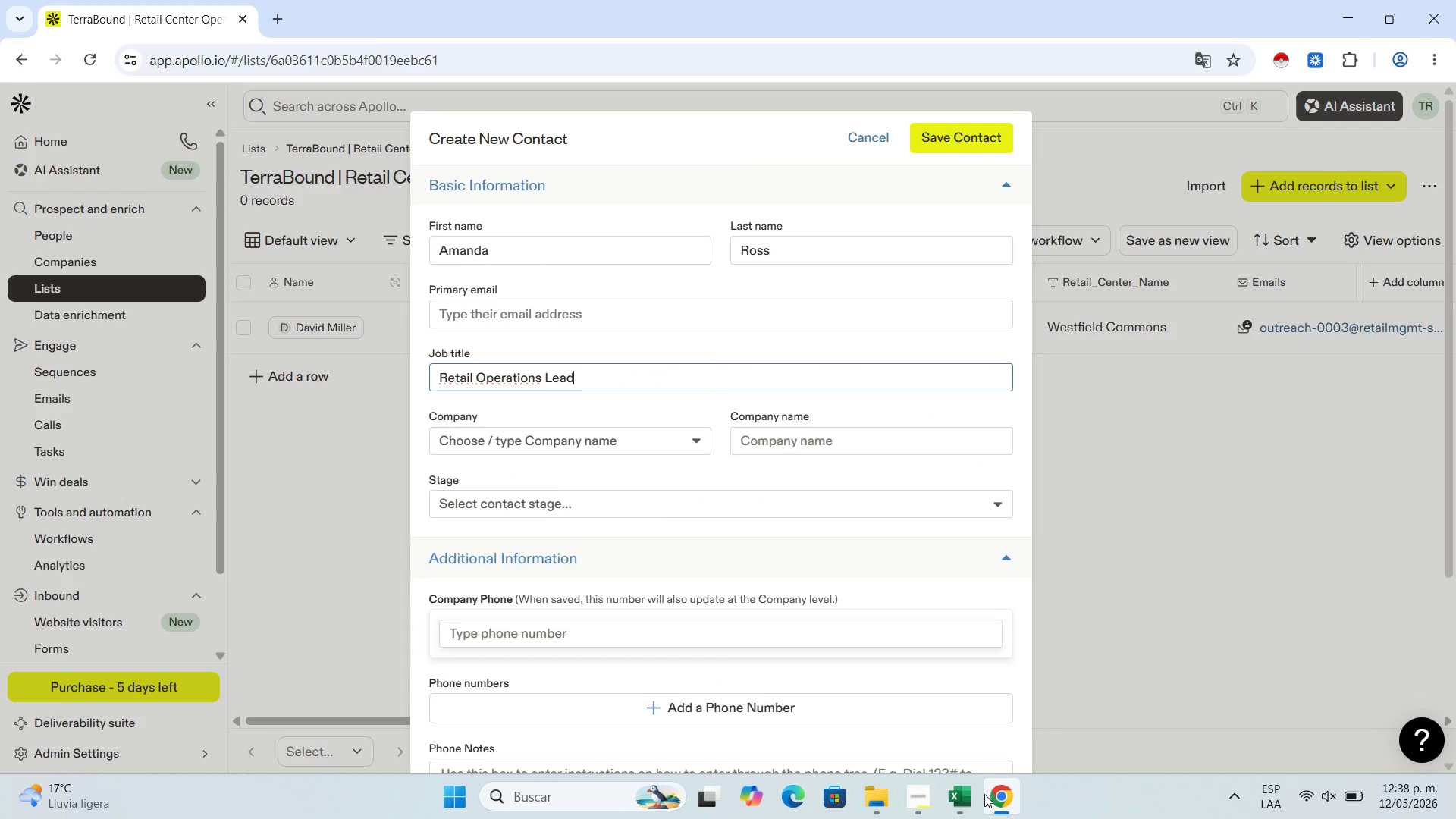 
left_click([969, 795])
 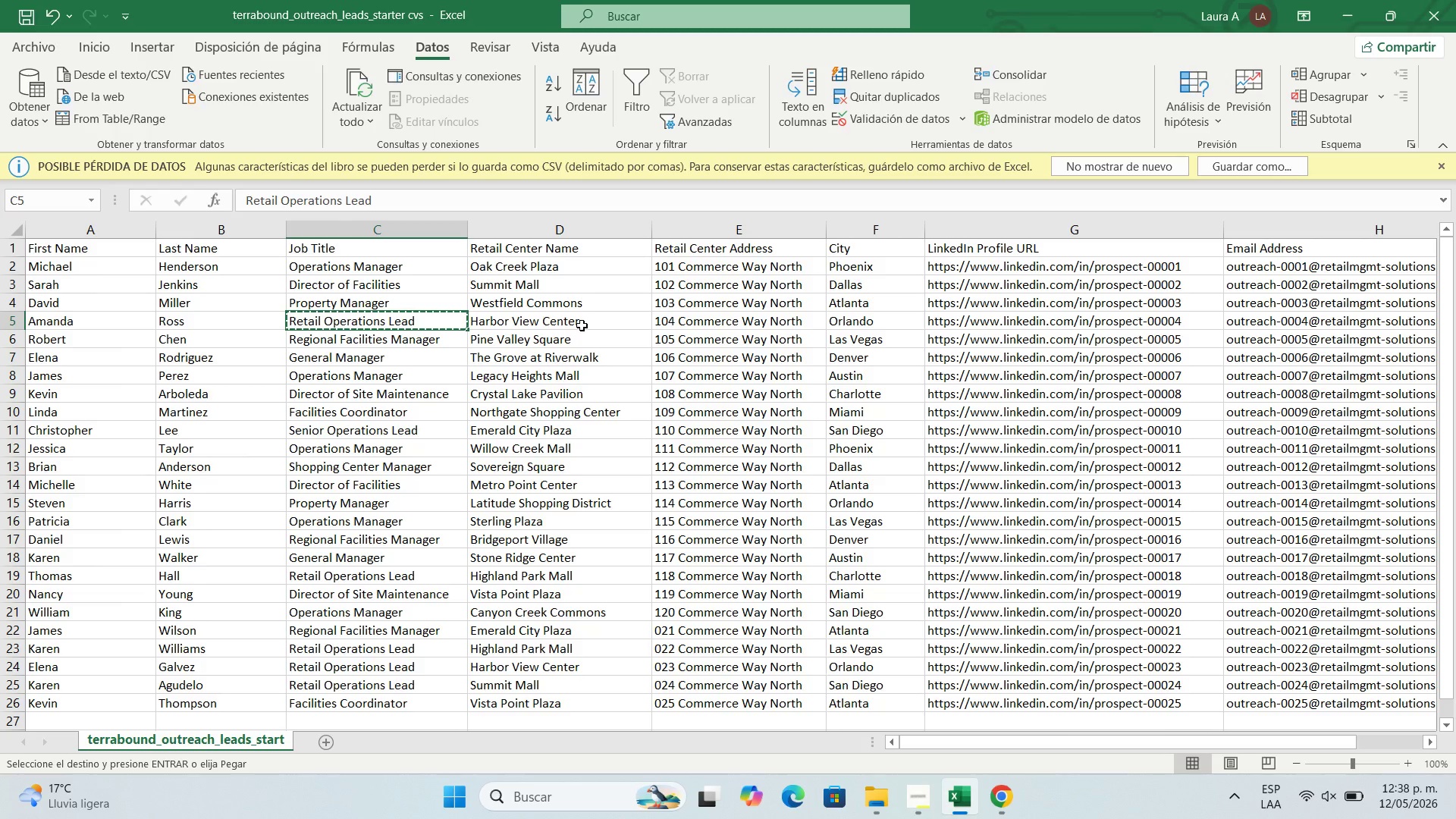 
left_click([582, 325])
 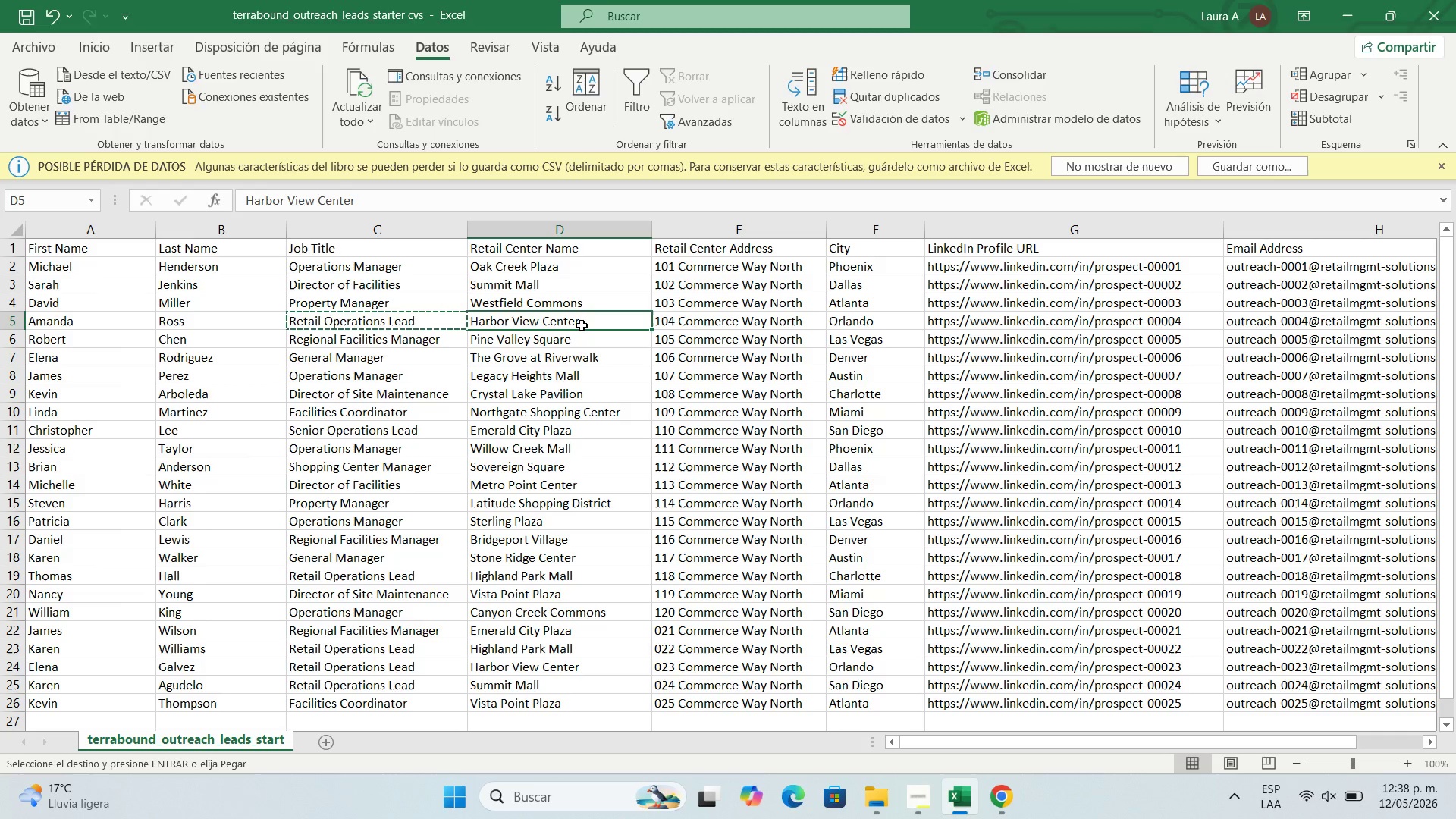 
key(Control+C)
 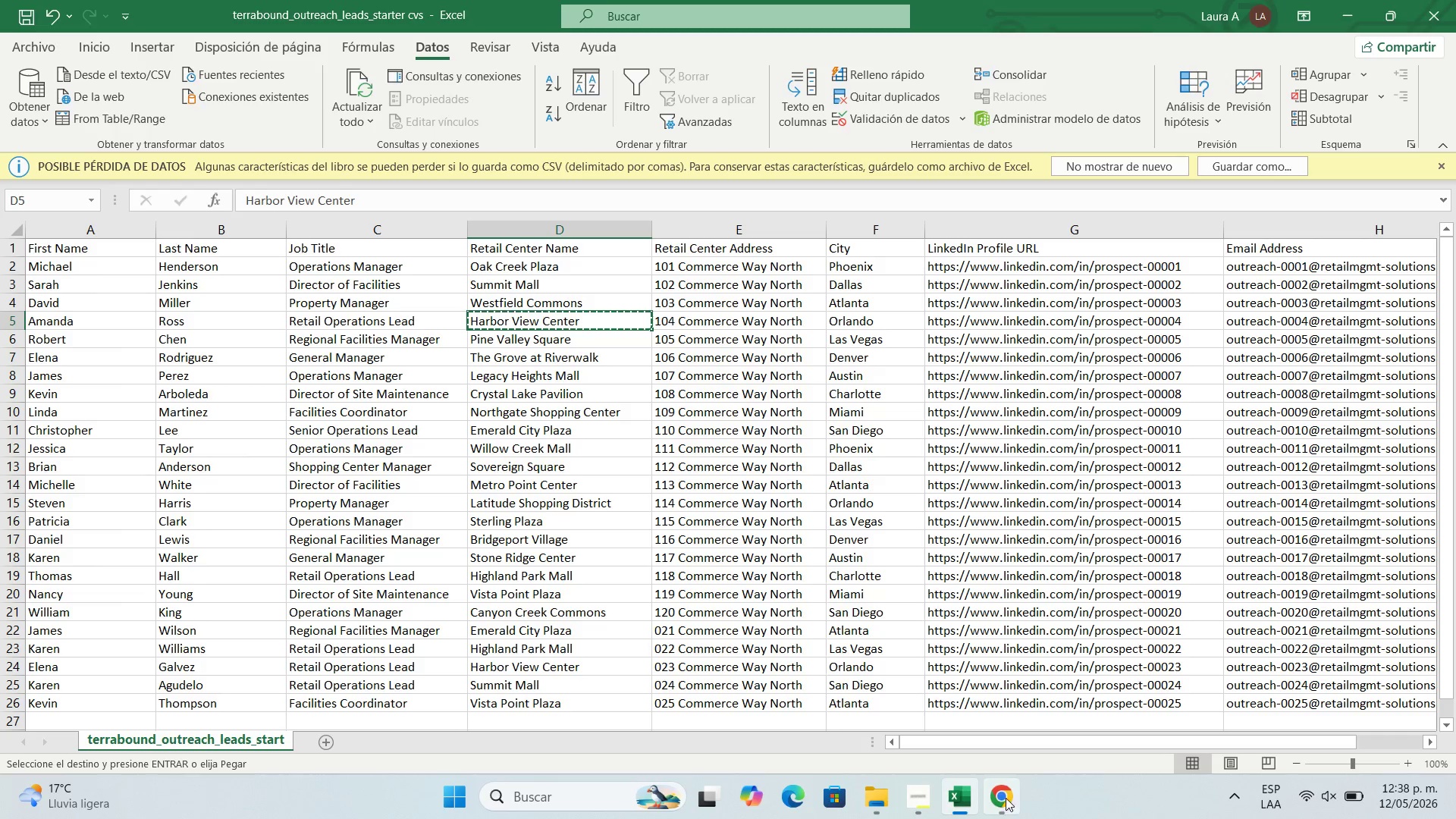 
left_click([1014, 786])
 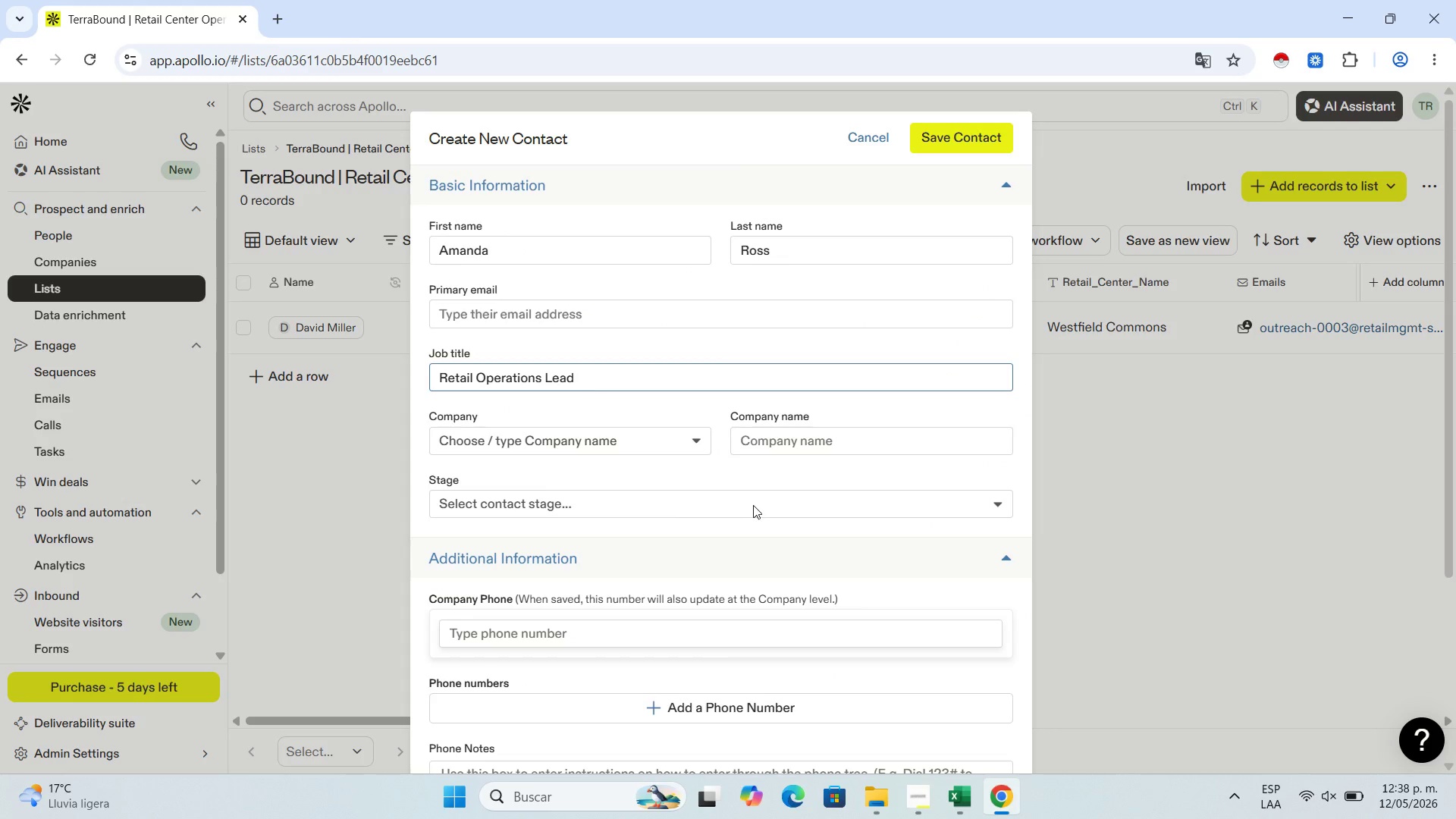 
scroll: coordinate [833, 588], scroll_direction: down, amount: 5.0
 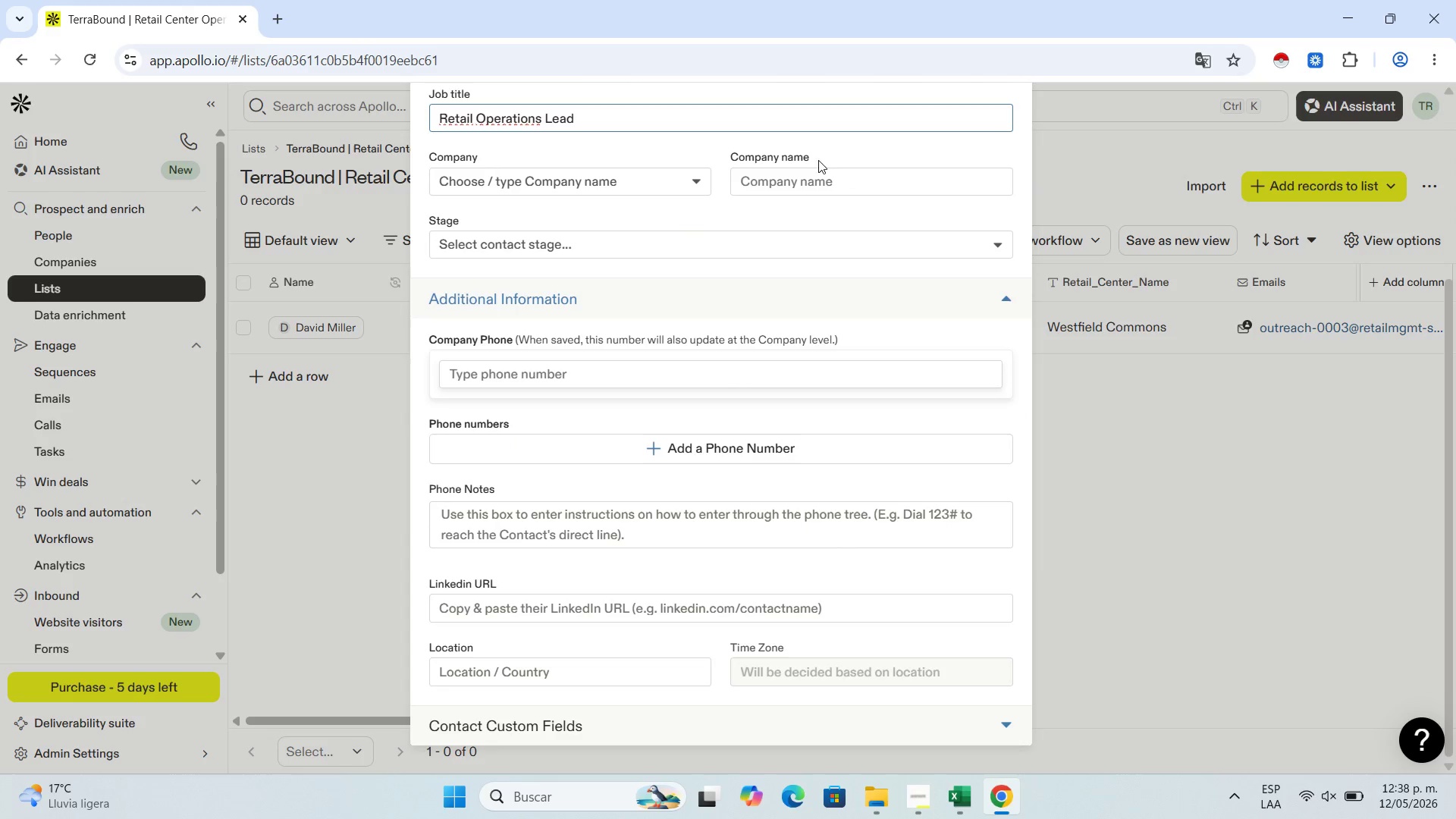 
left_click([815, 172])
 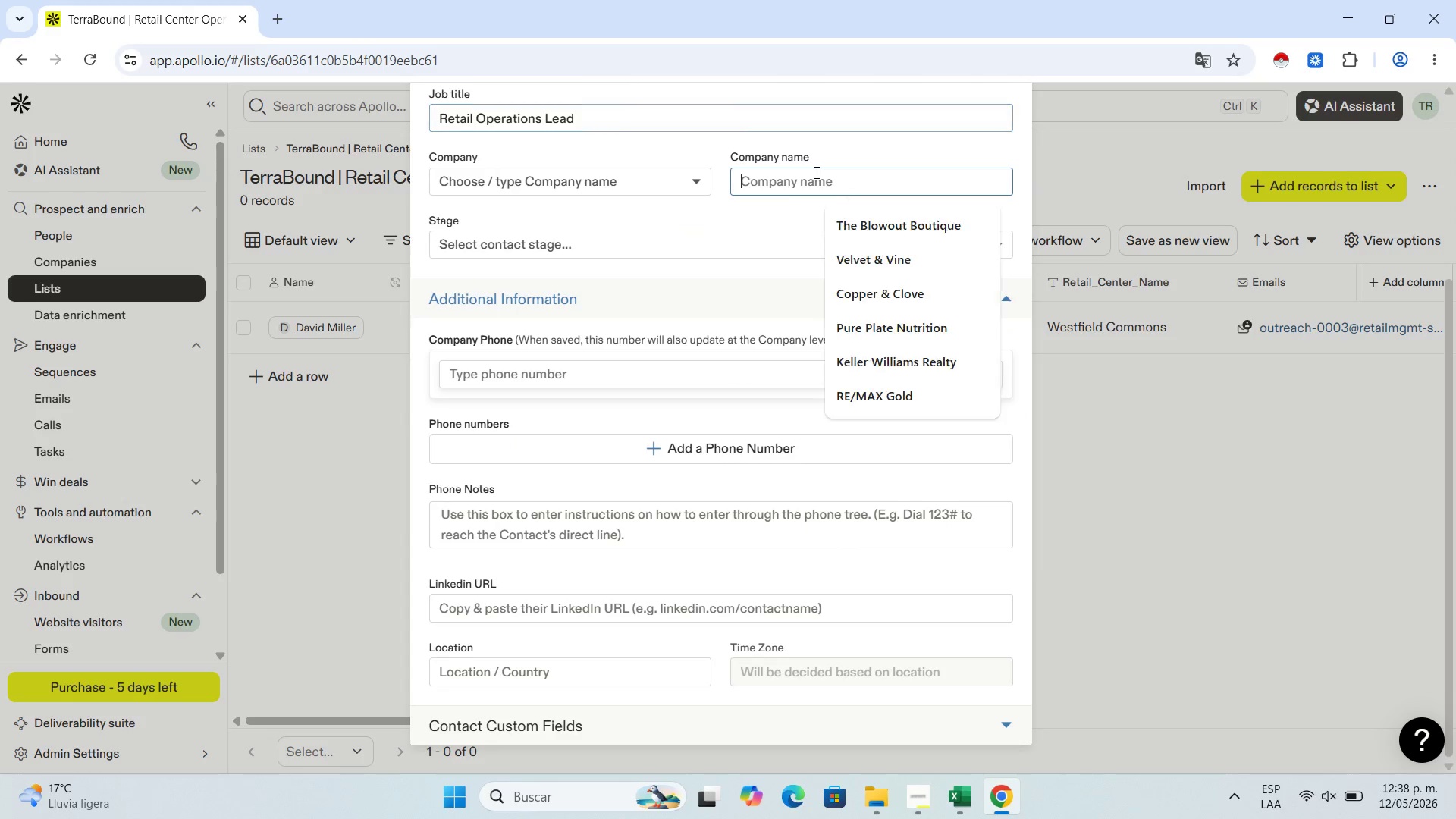 
key(Control+V)
 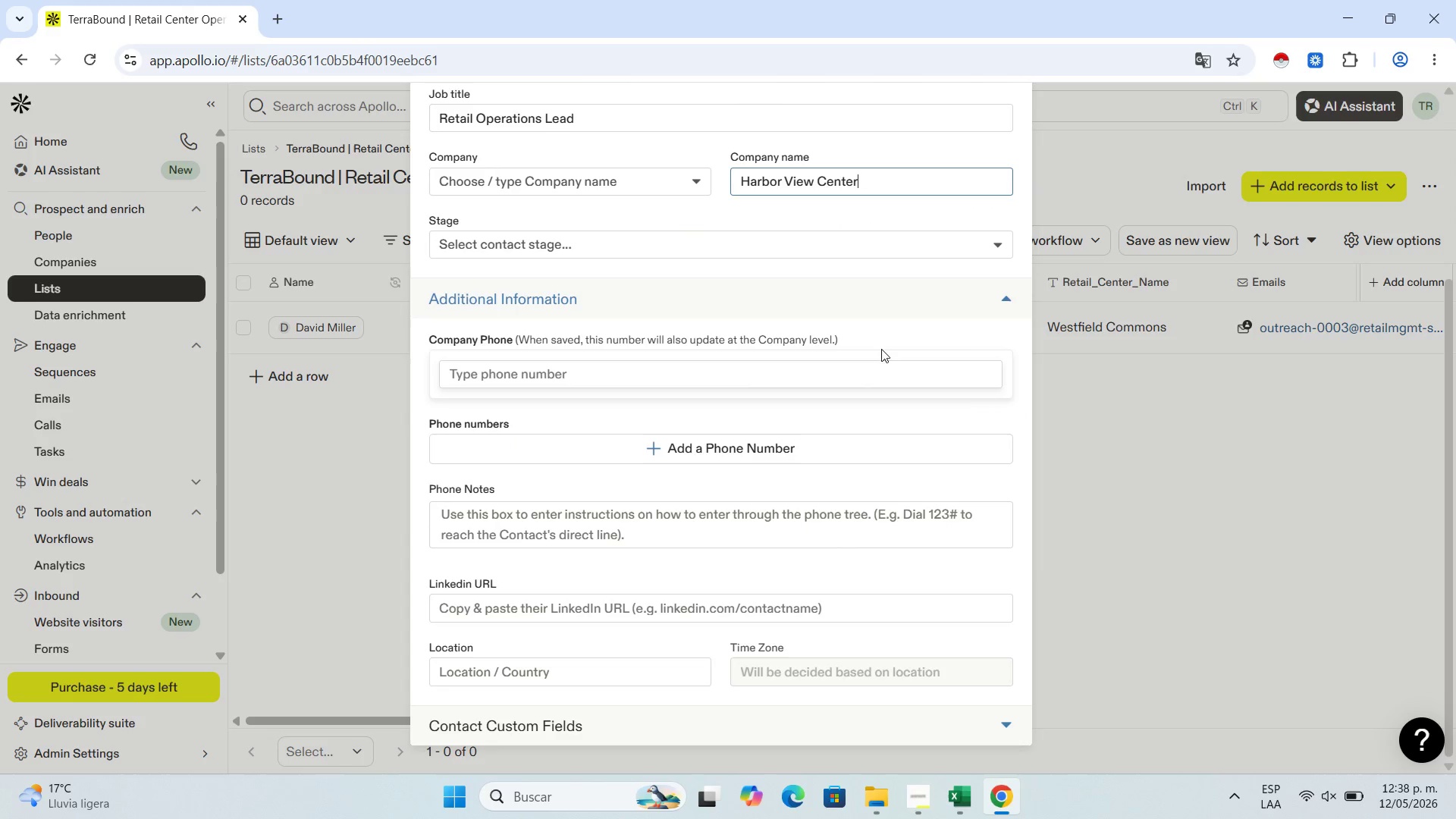 
scroll: coordinate [880, 403], scroll_direction: down, amount: 4.0
 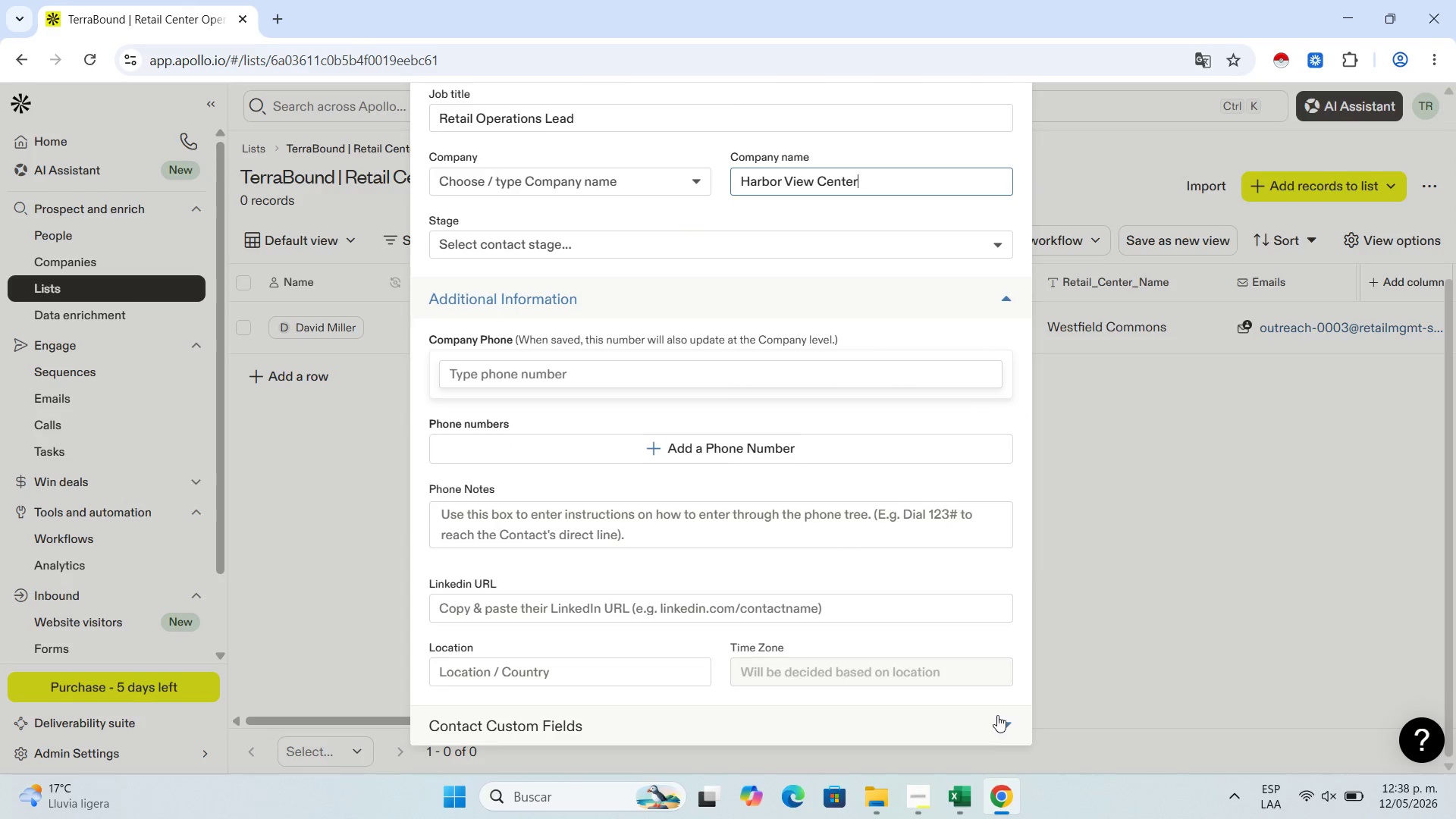 
left_click([996, 721])
 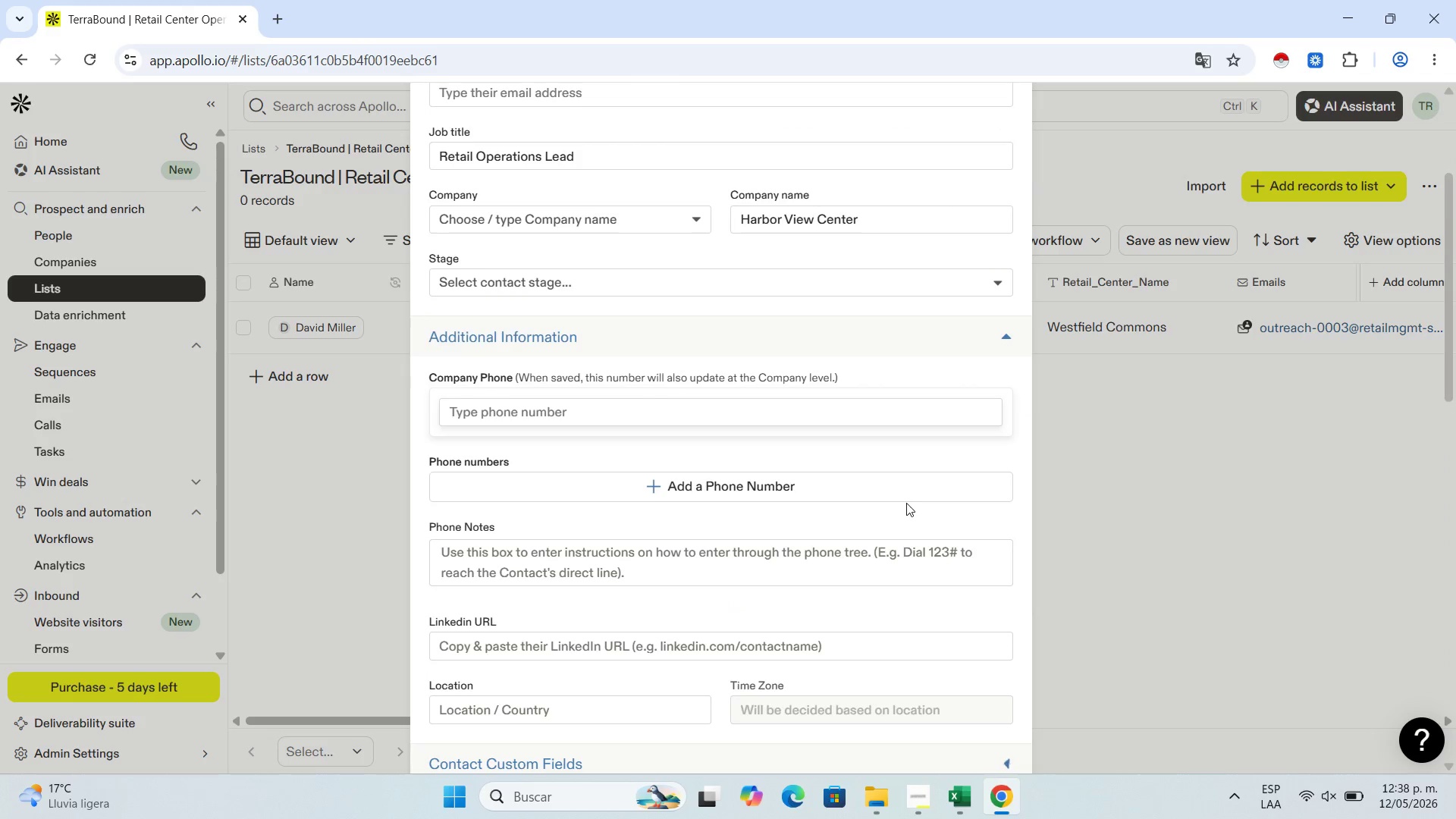 
scroll: coordinate [551, 580], scroll_direction: down, amount: 11.0
 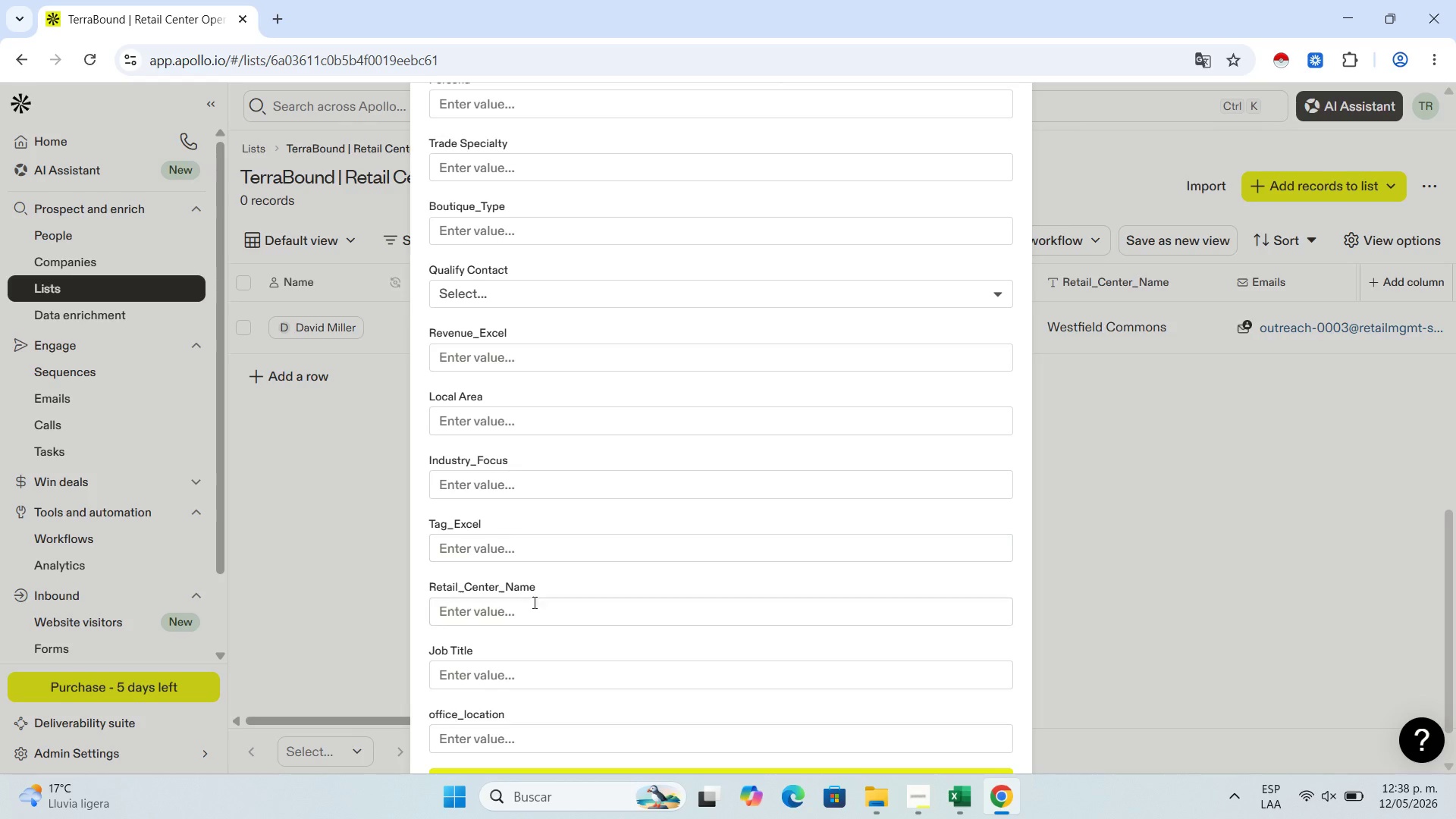 
scroll: coordinate [541, 548], scroll_direction: up, amount: 6.0
 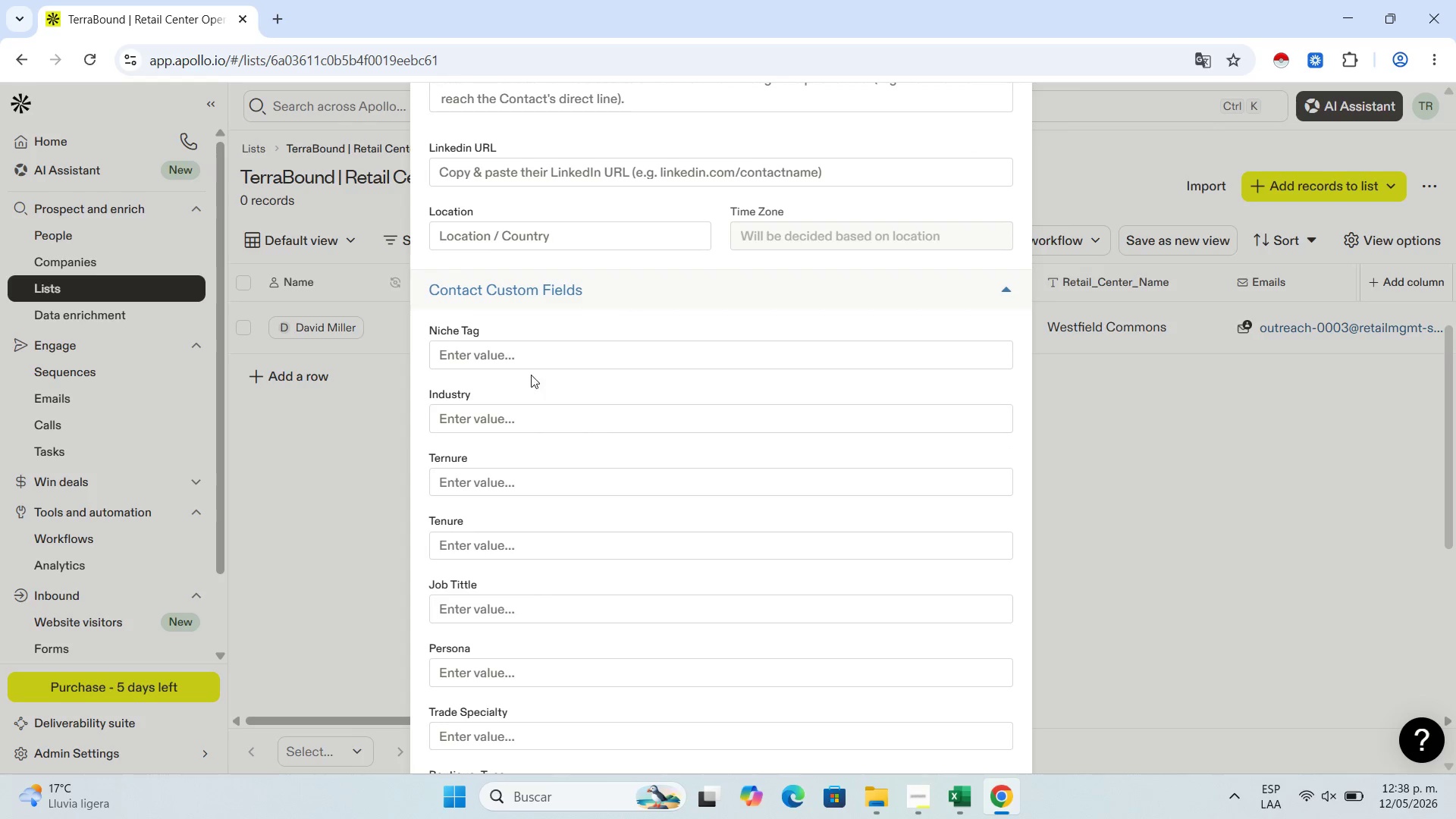 
scroll: coordinate [517, 693], scroll_direction: down, amount: 5.0
 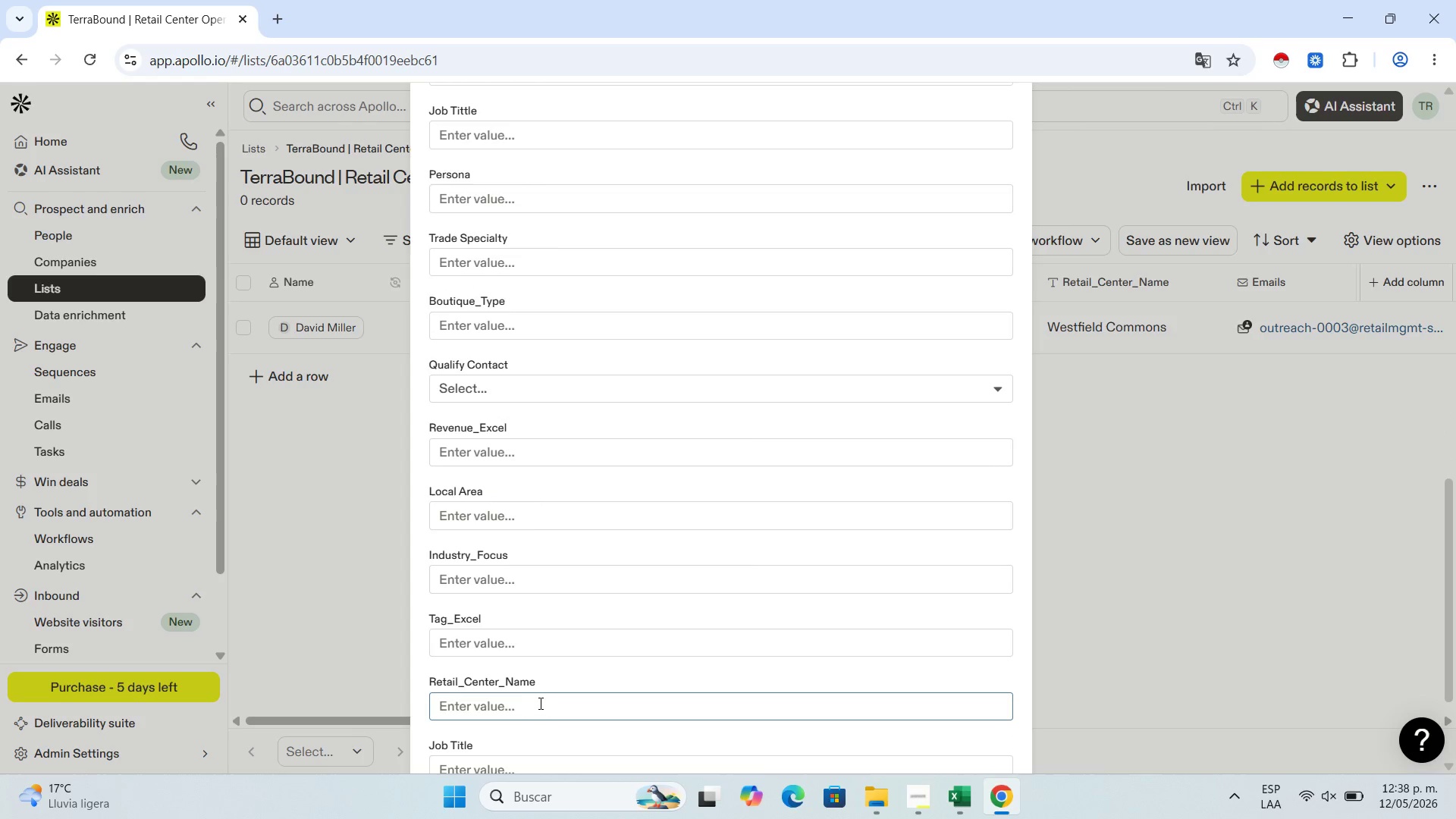 
left_click([545, 704])
 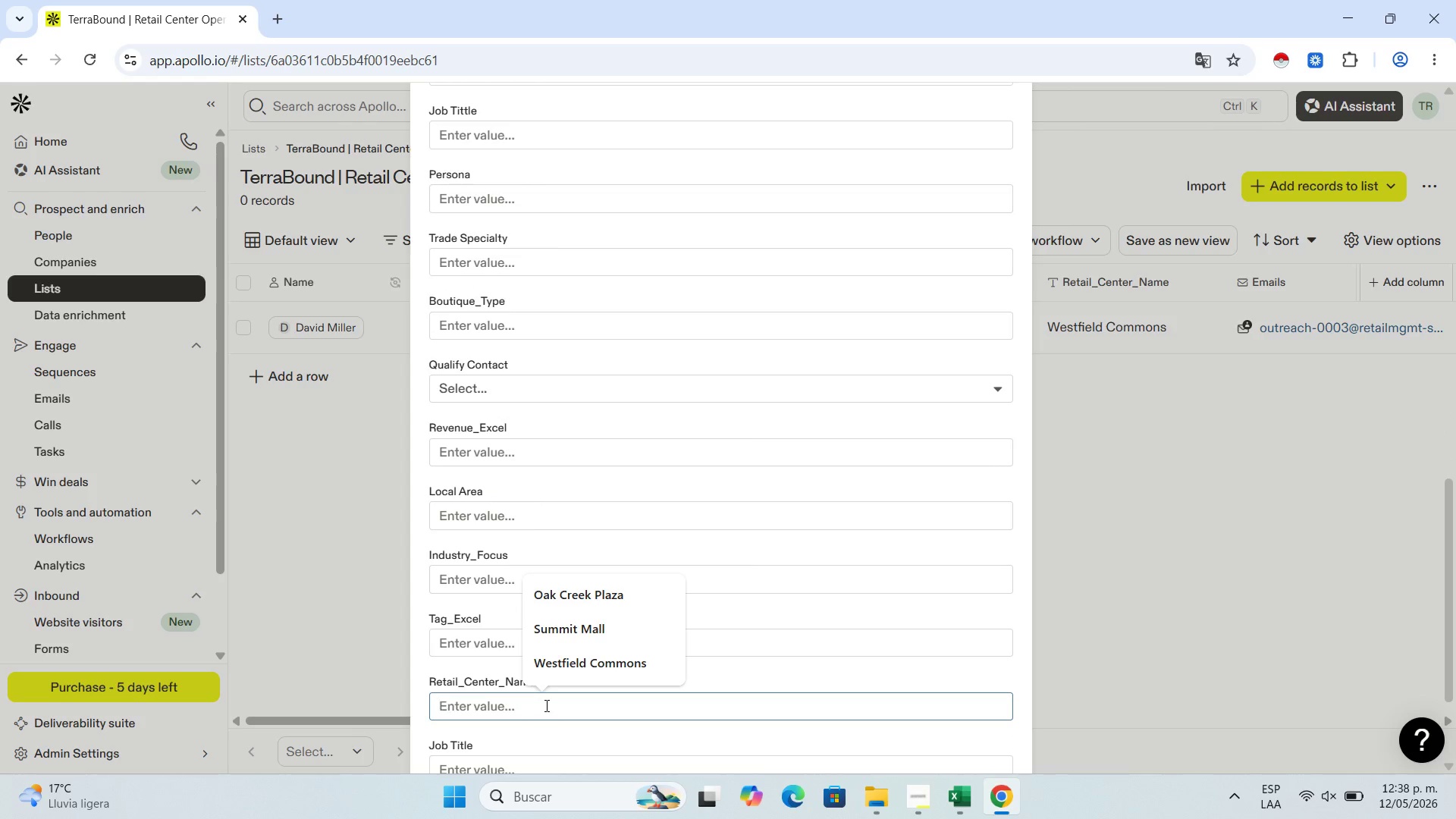 
key(Control+V)
 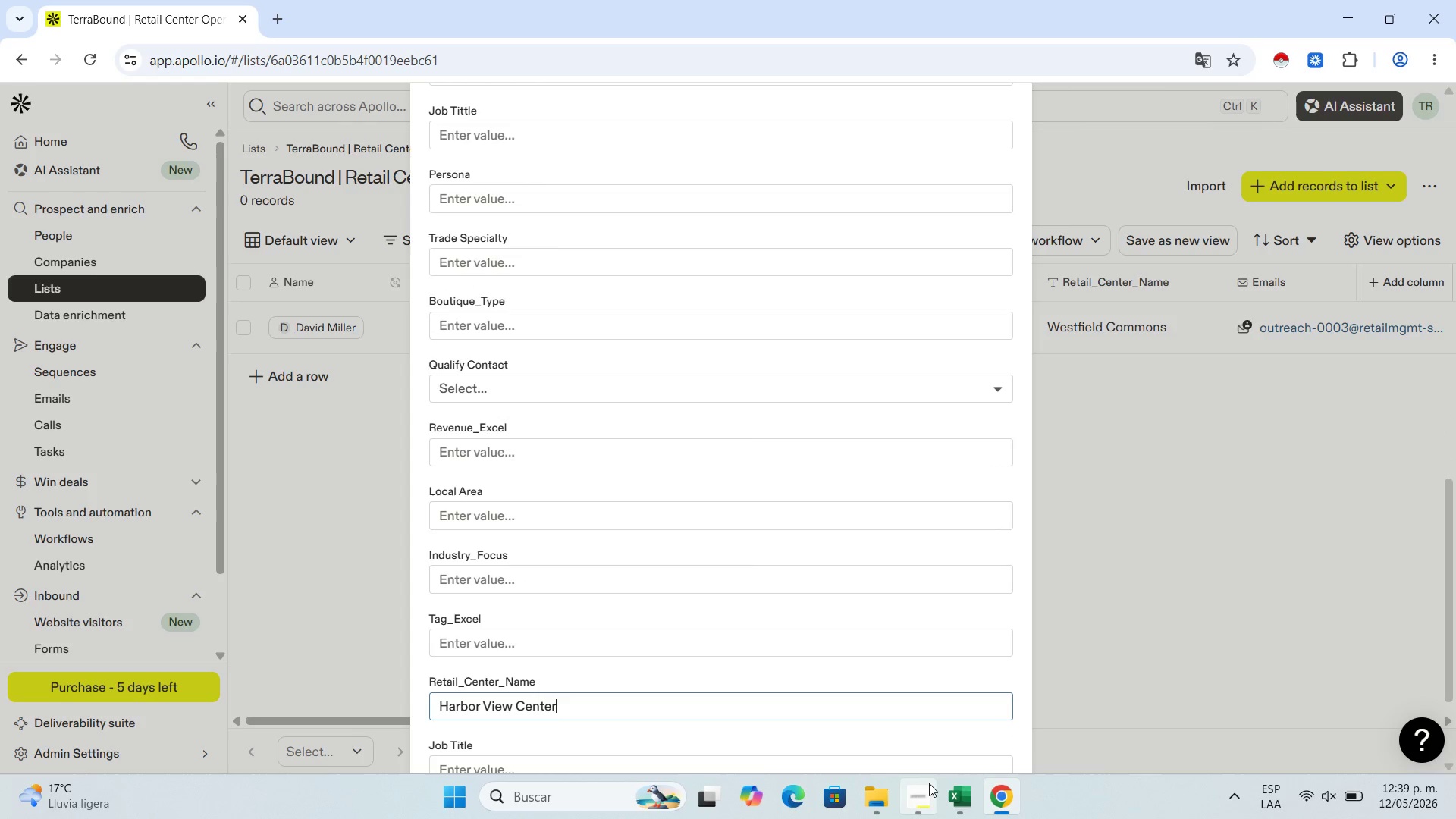 
left_click([959, 798])
 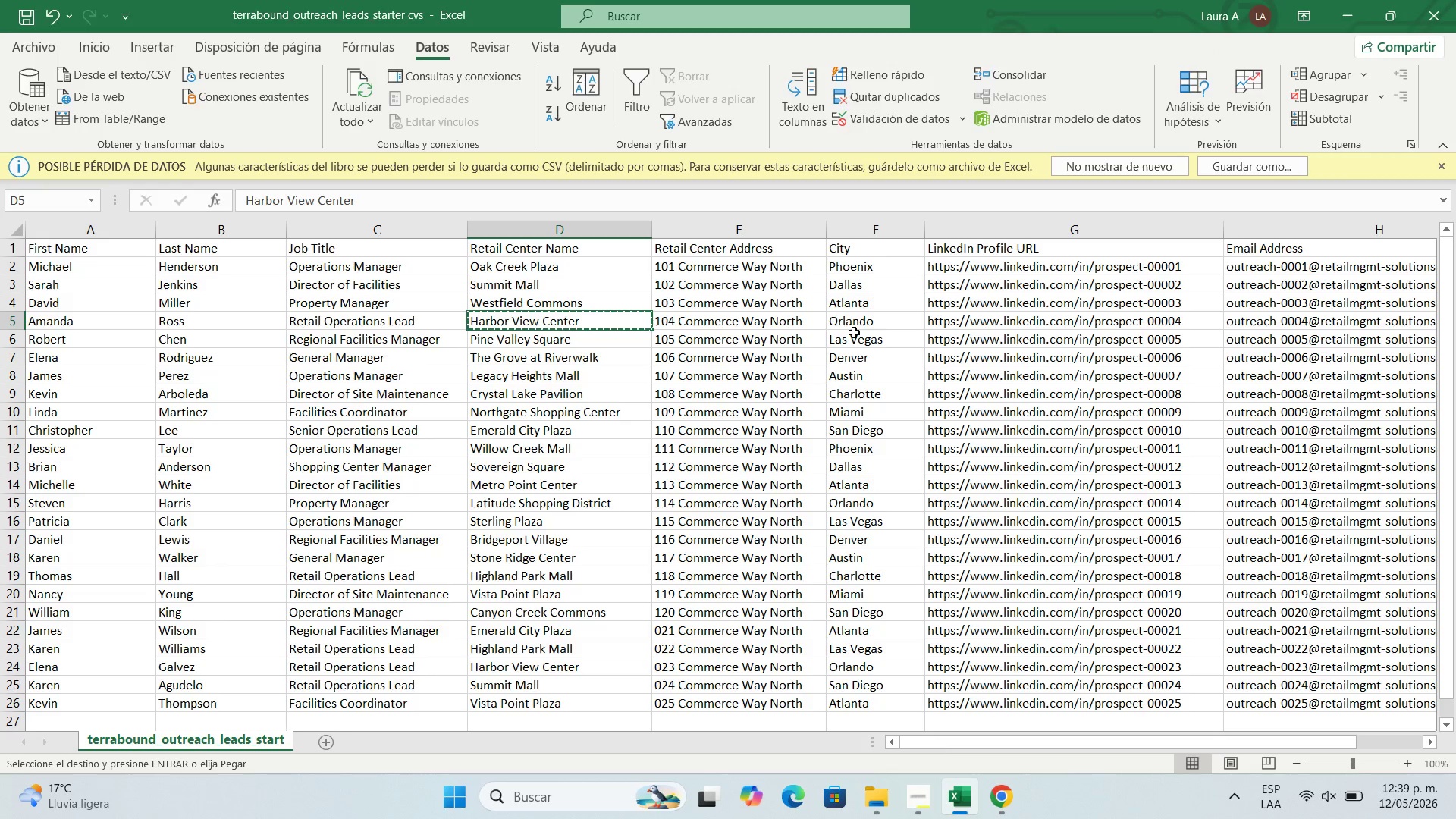 
left_click([854, 328])
 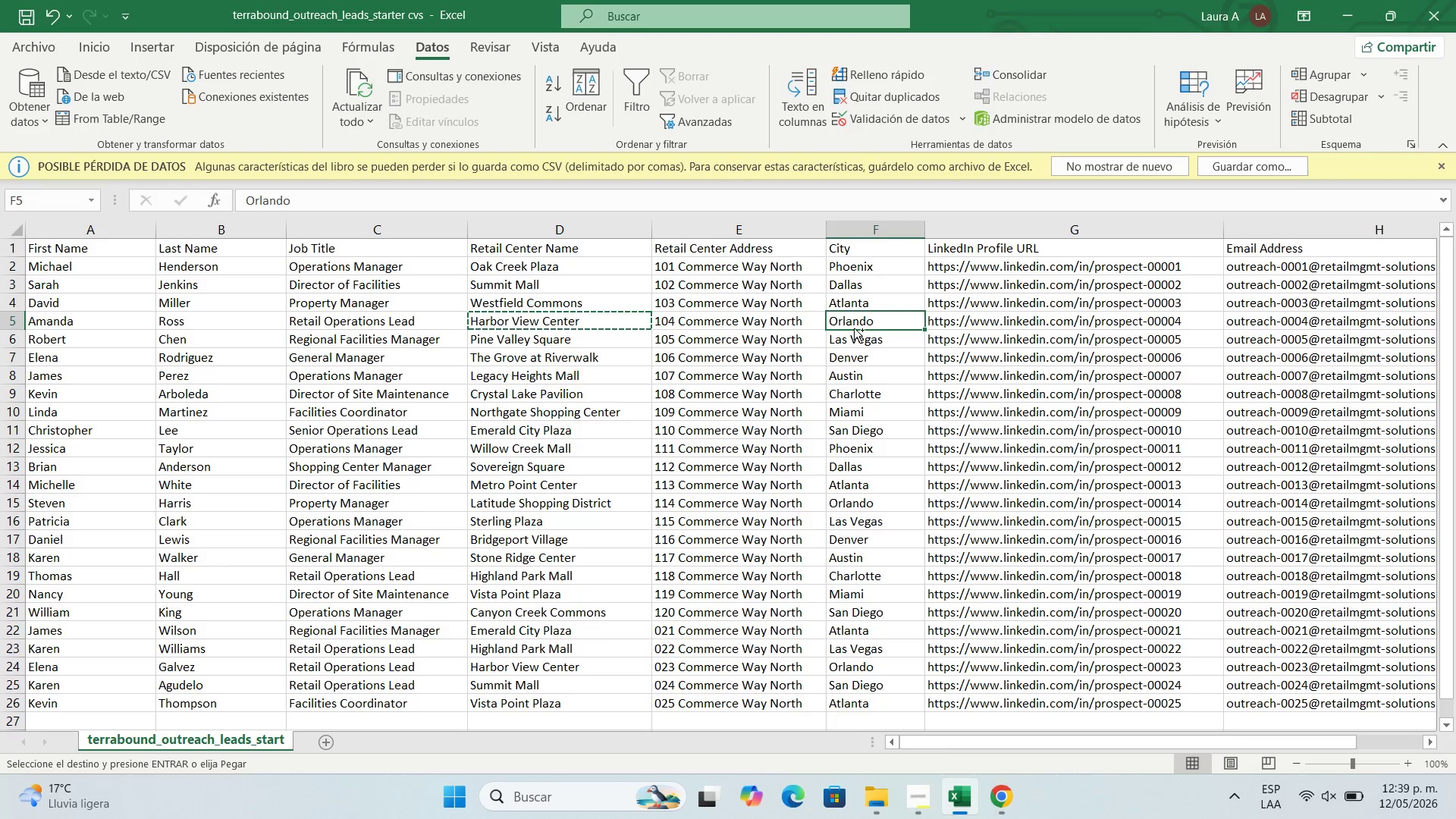 
key(Control+C)
 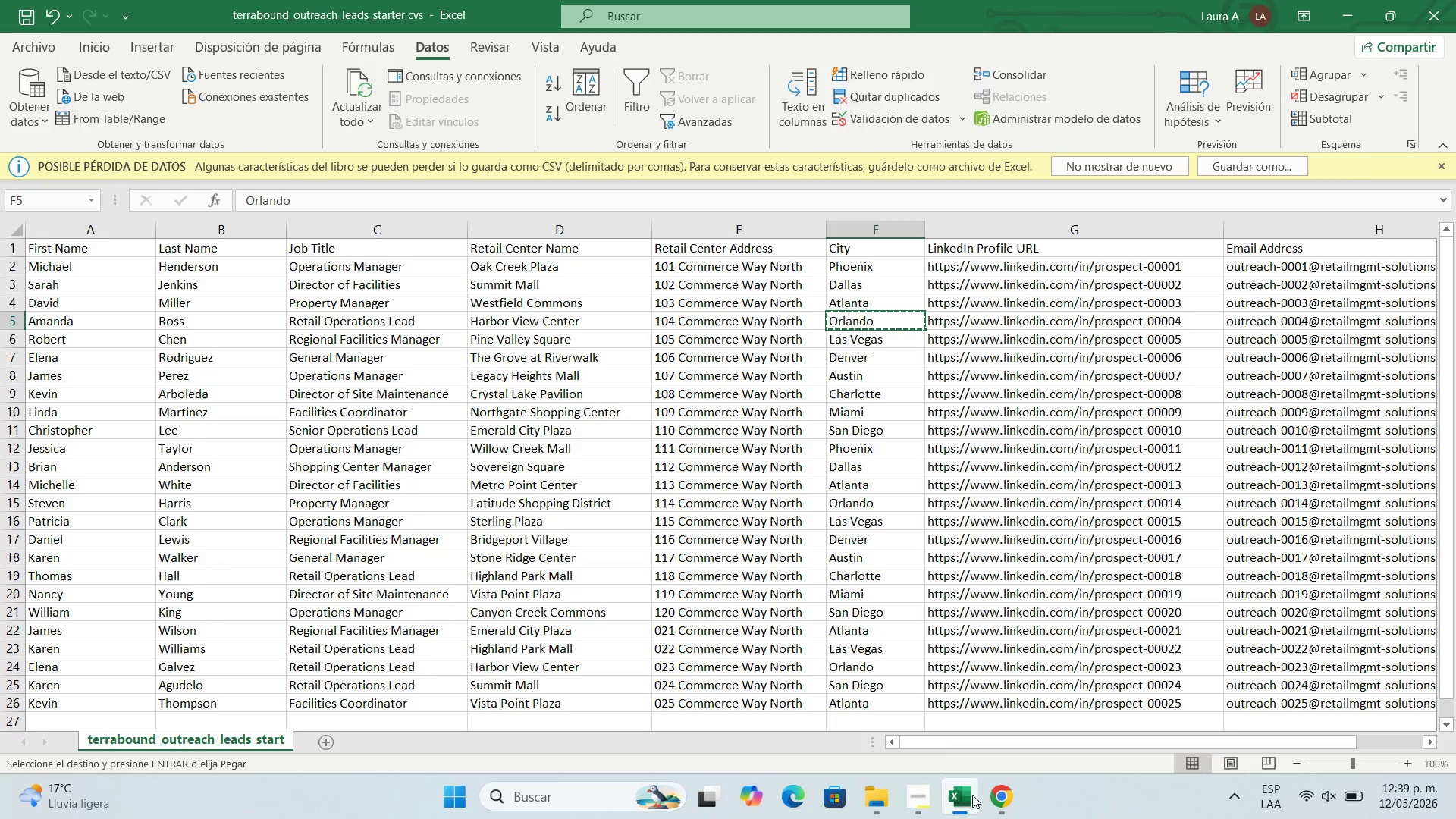 
left_click([987, 791])
 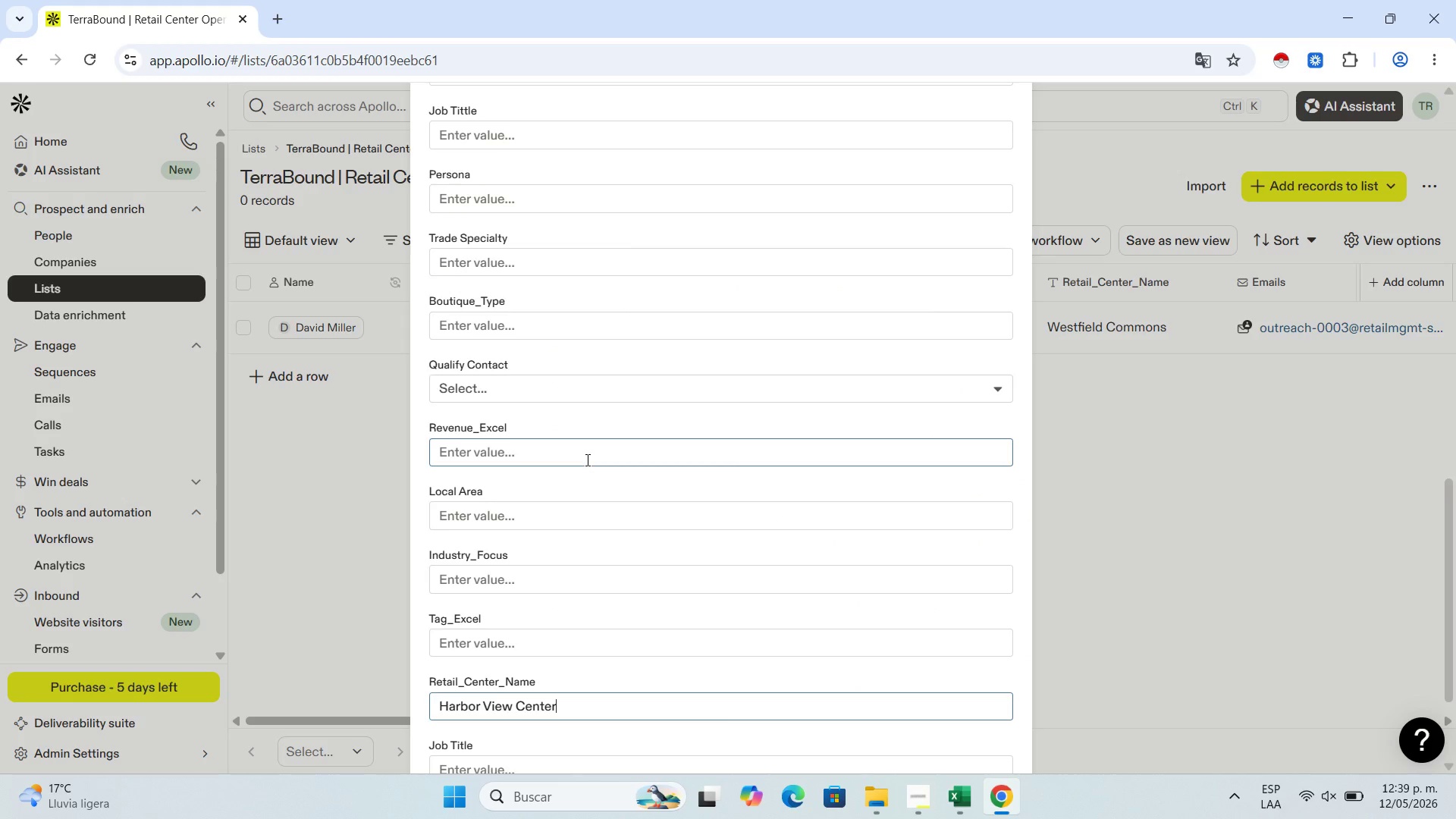 
scroll: coordinate [457, 372], scroll_direction: up, amount: 6.0
 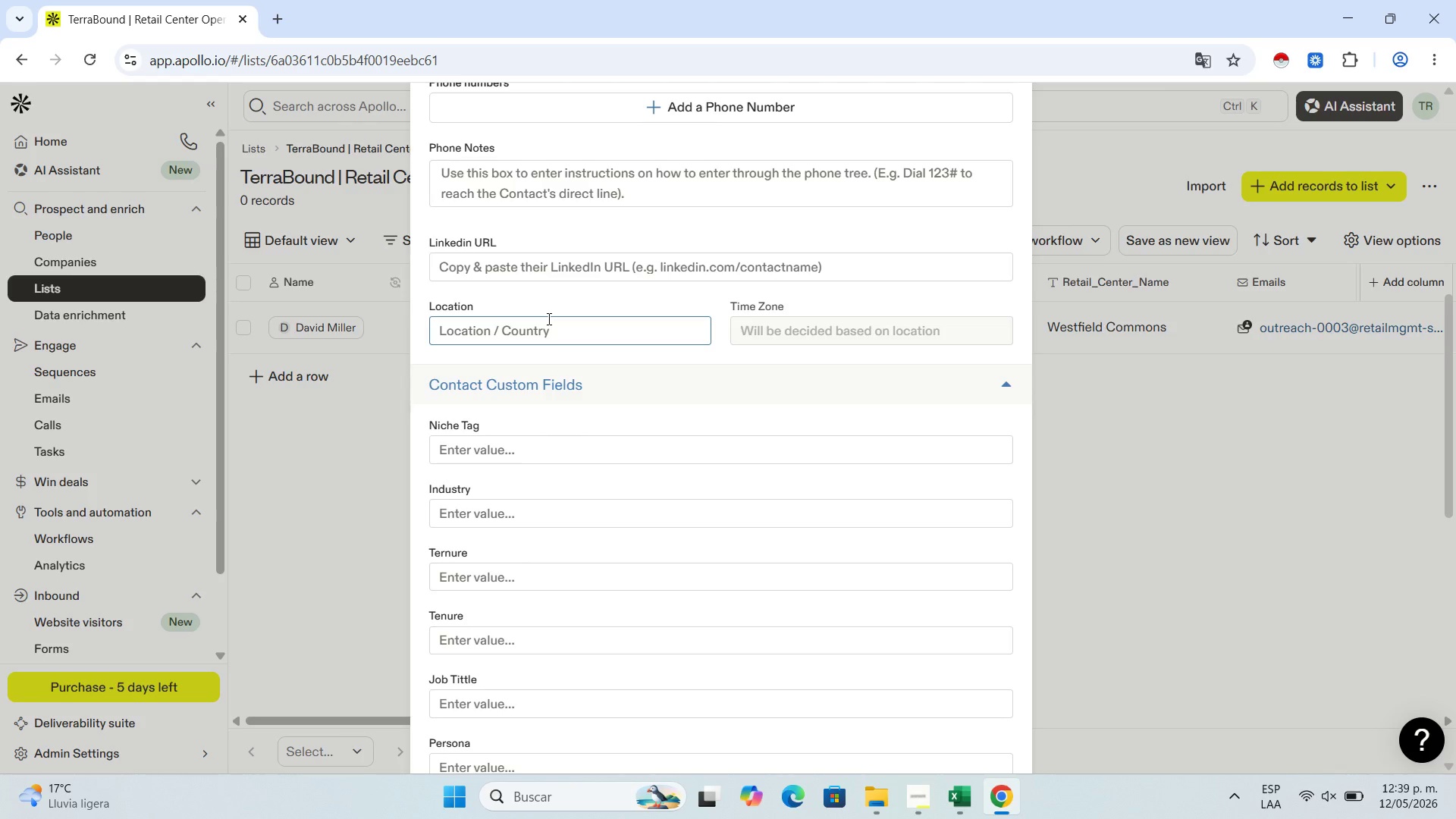 
left_click([548, 318])
 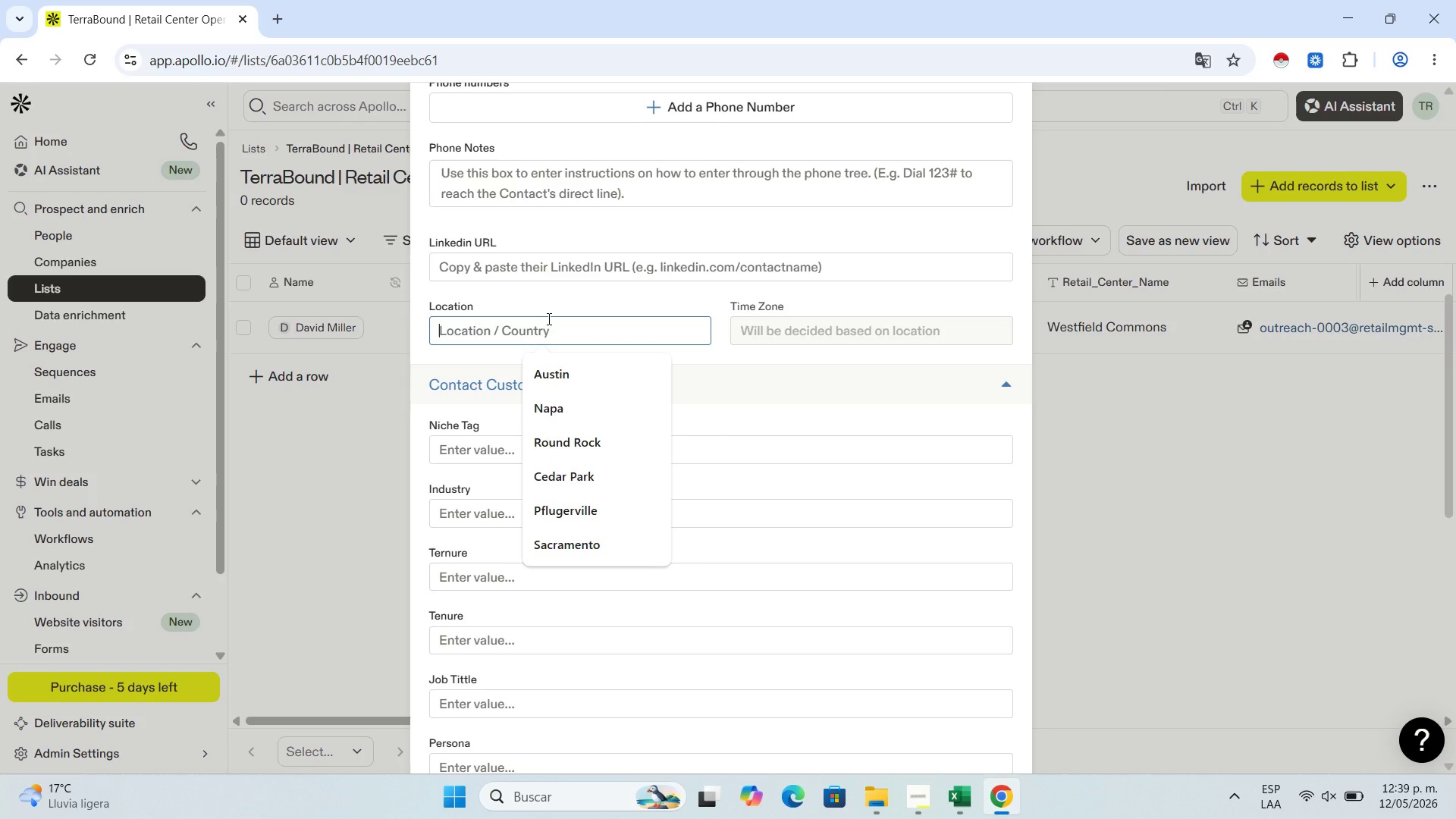 
key(Control+V)
 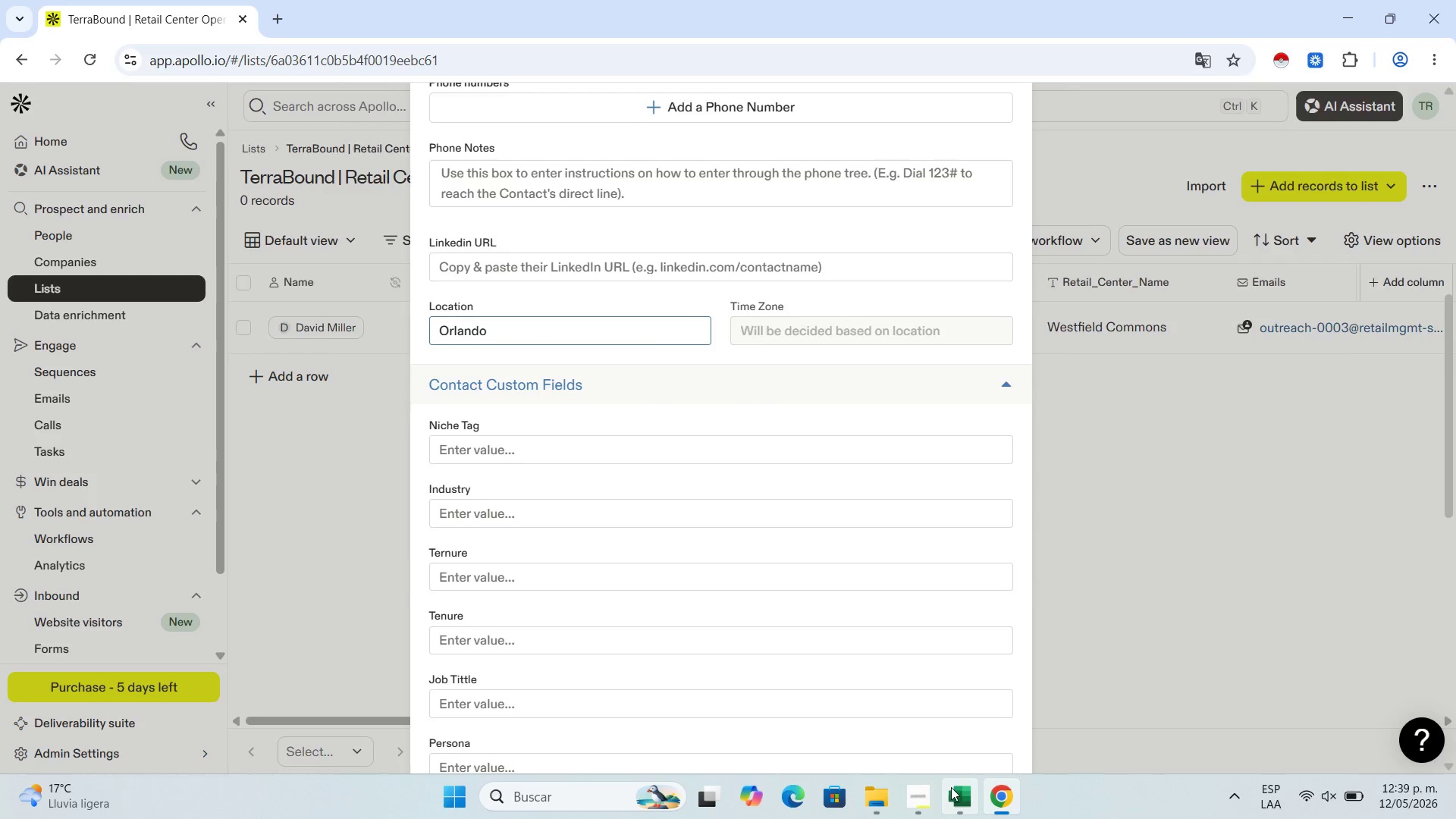 
left_click([953, 787])
 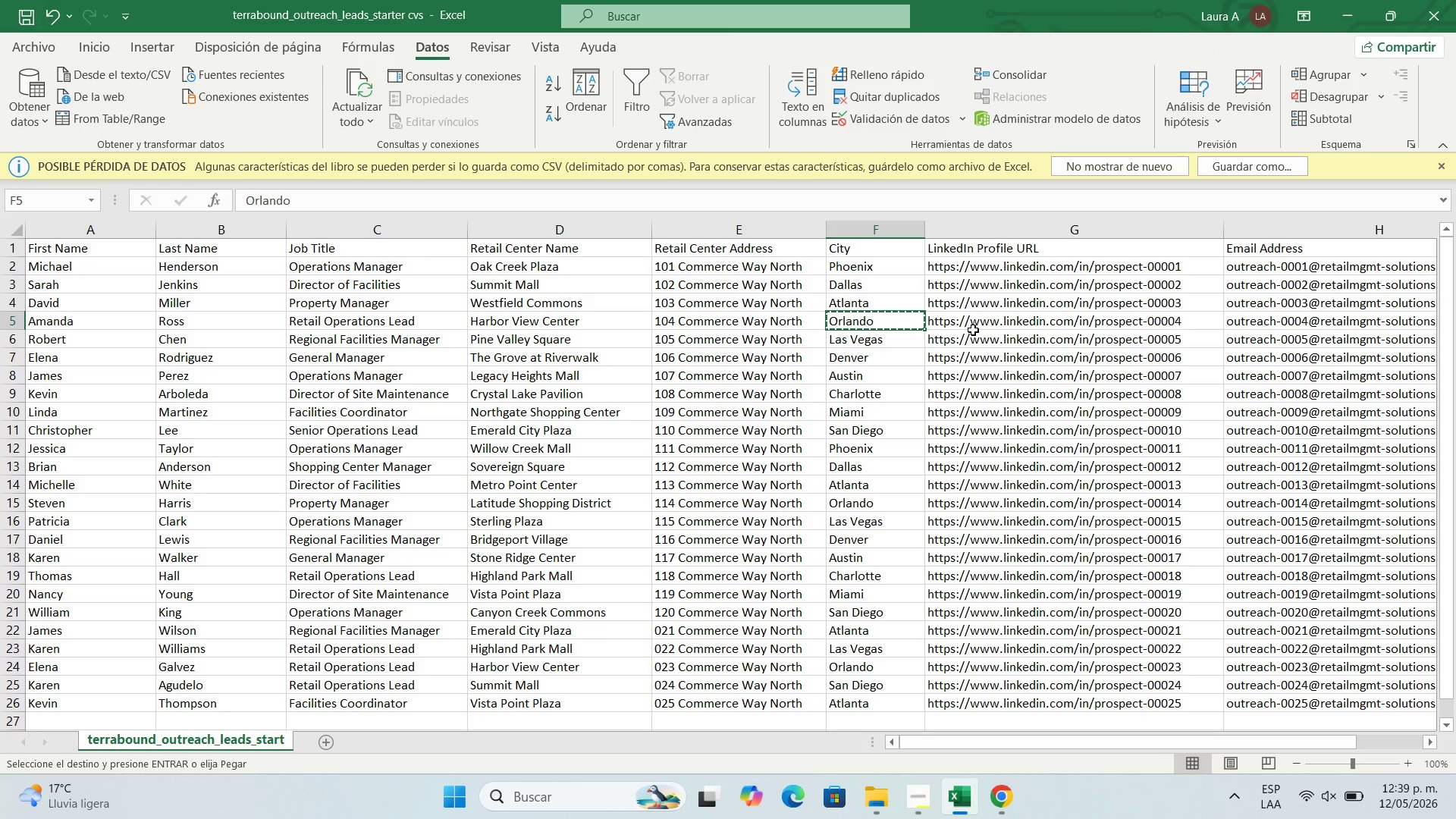 
left_click([973, 330])
 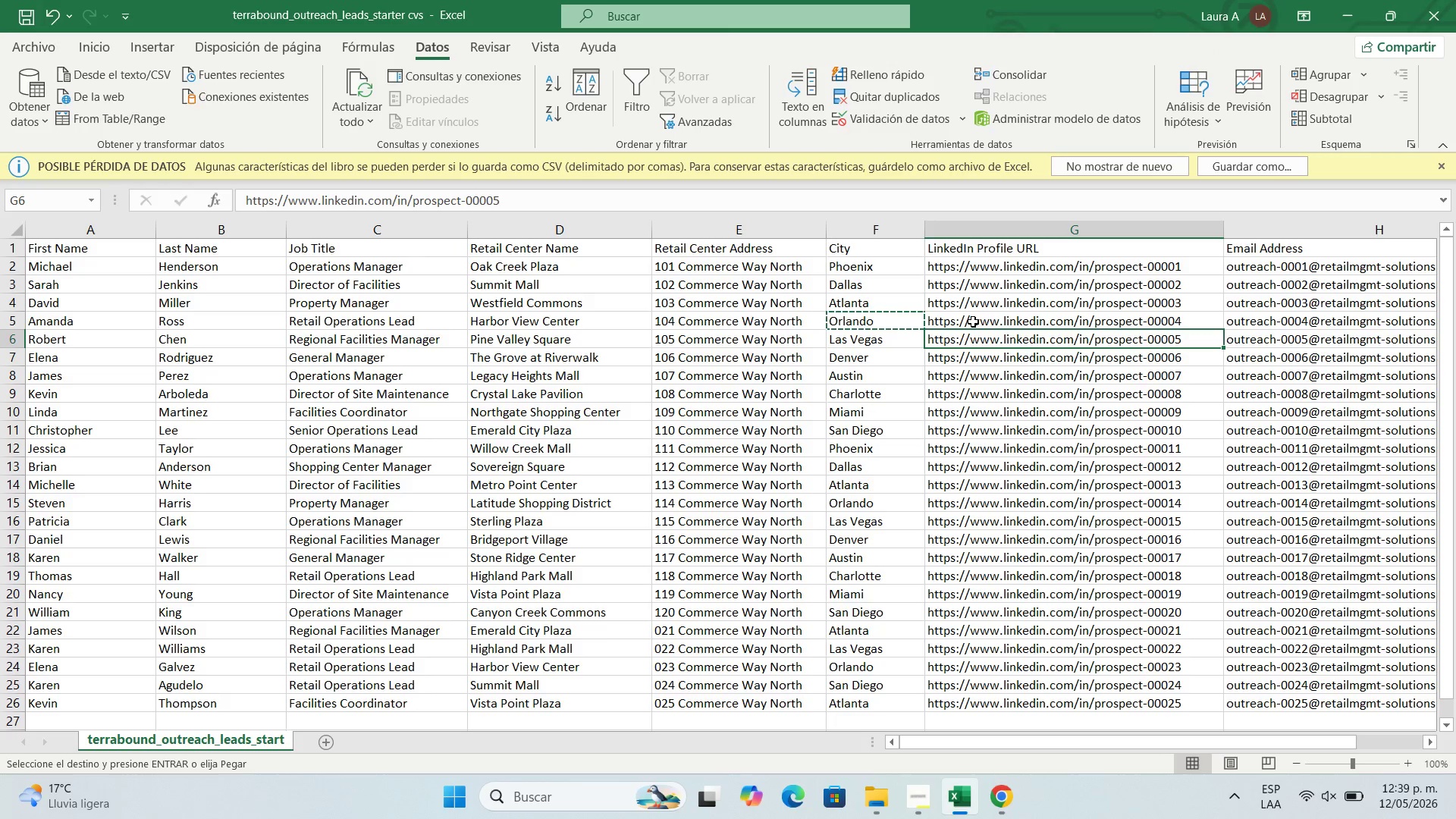 
left_click([973, 316])
 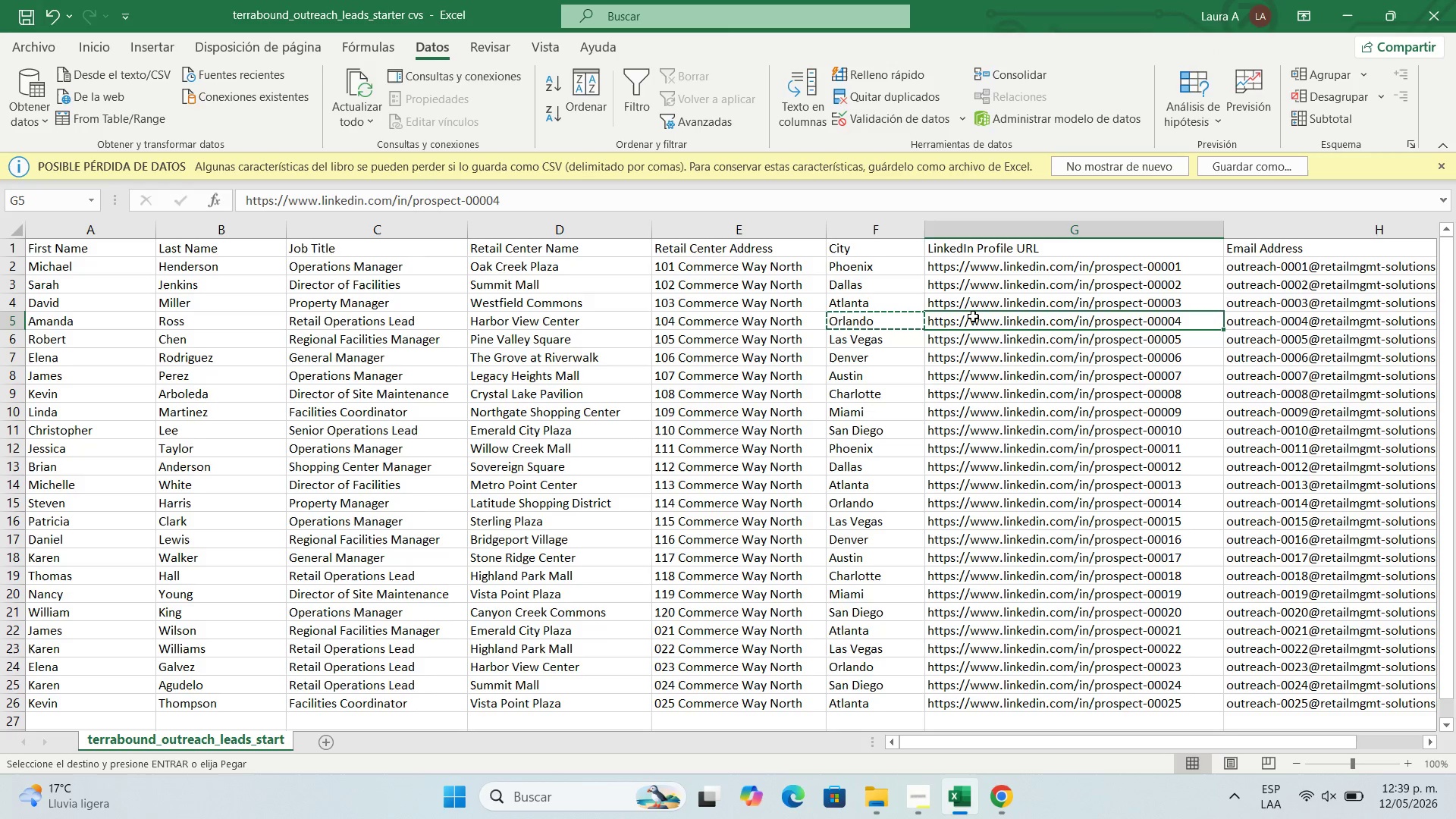 
key(Control+C)
 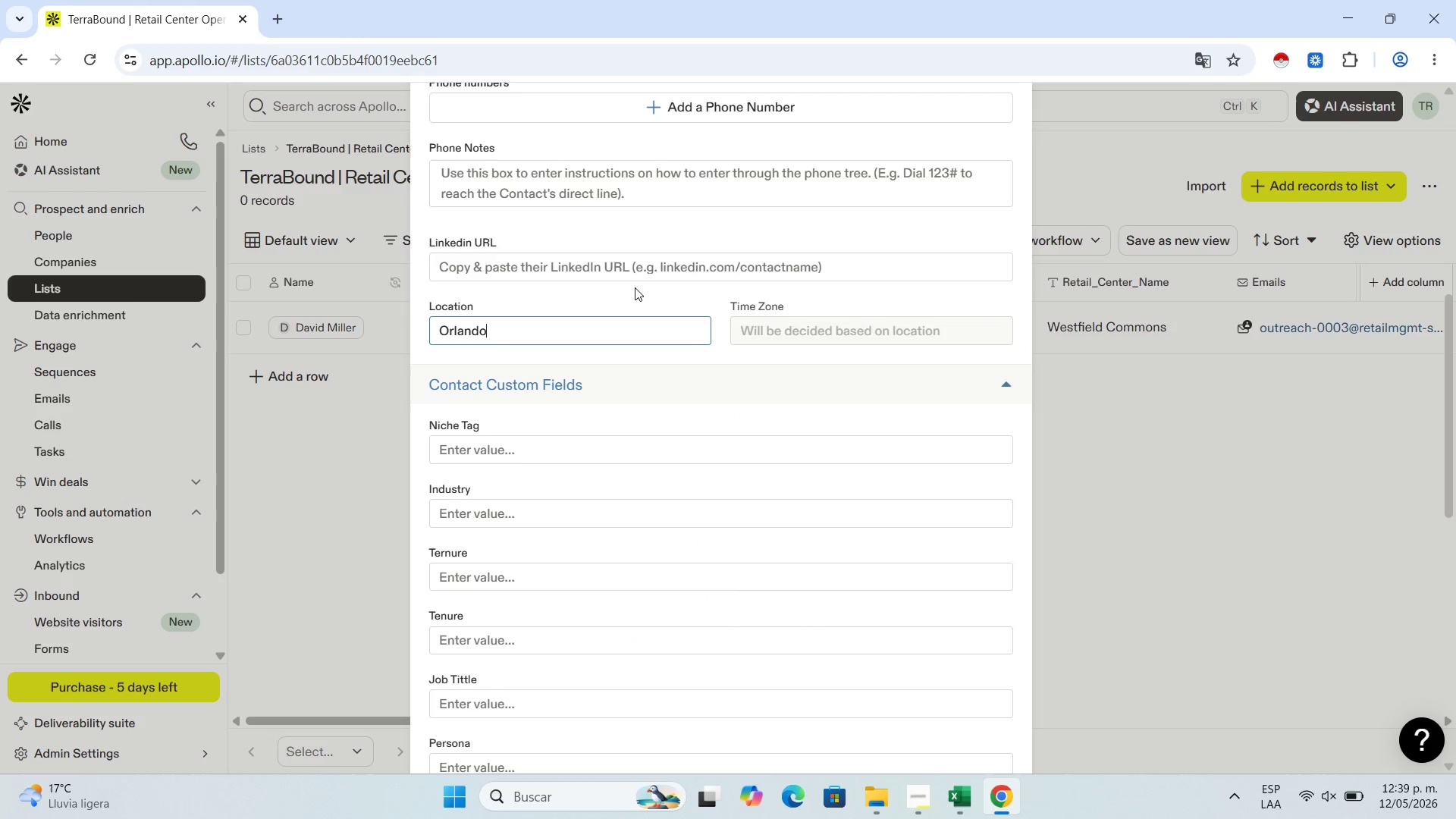 
left_click([633, 260])
 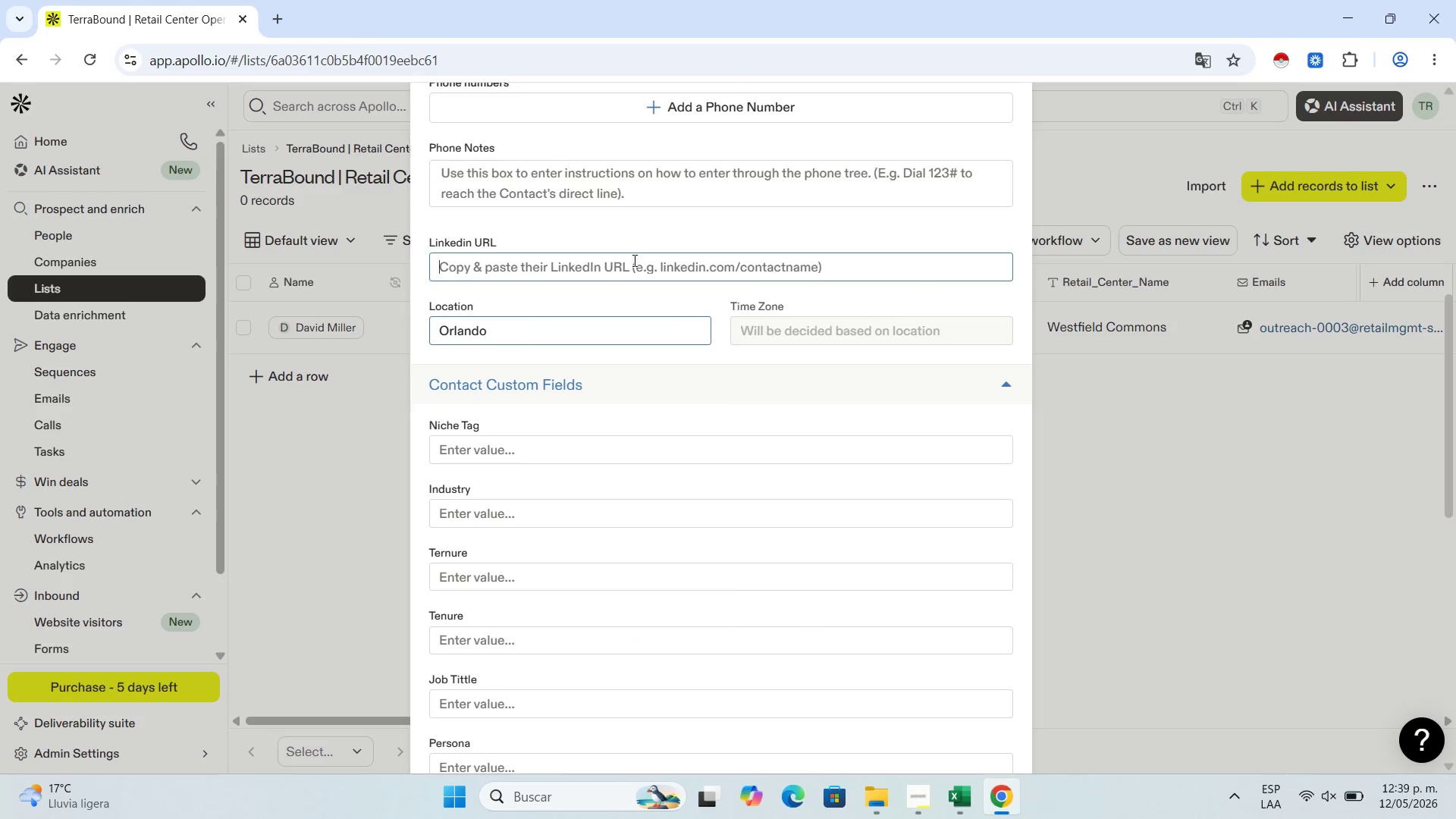 
key(Control+V)
 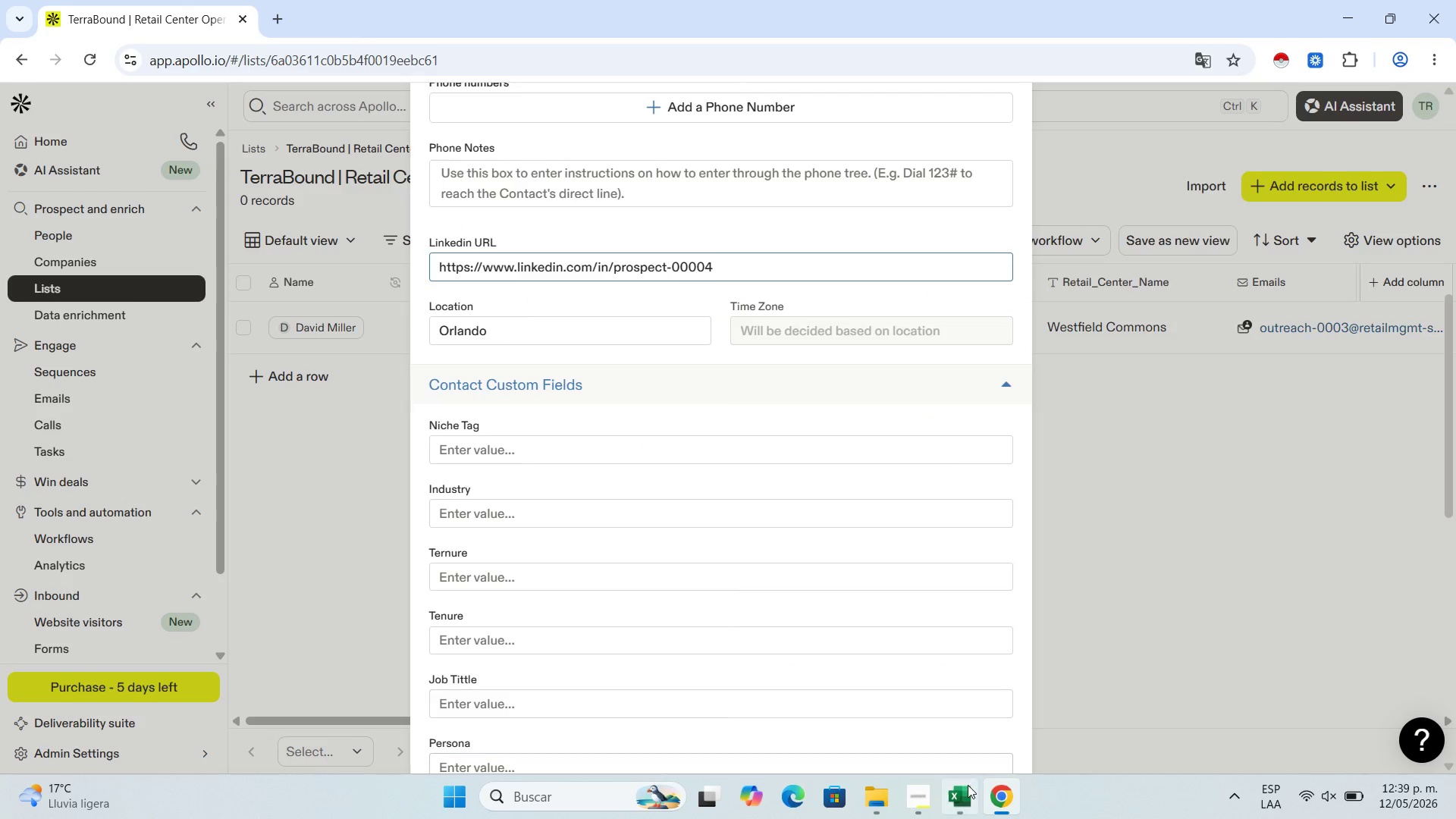 
left_click([958, 803])
 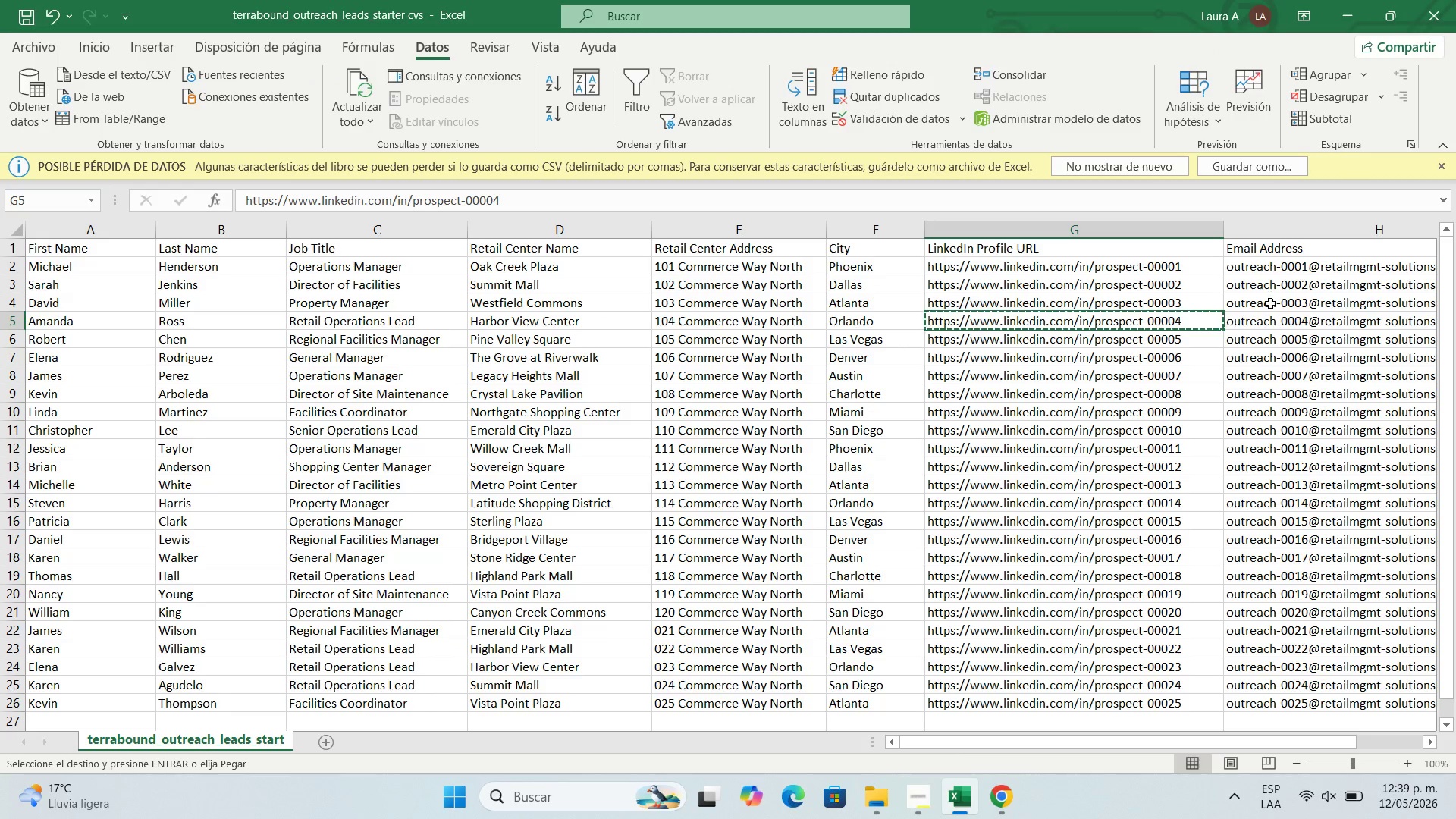 
left_click([1269, 323])
 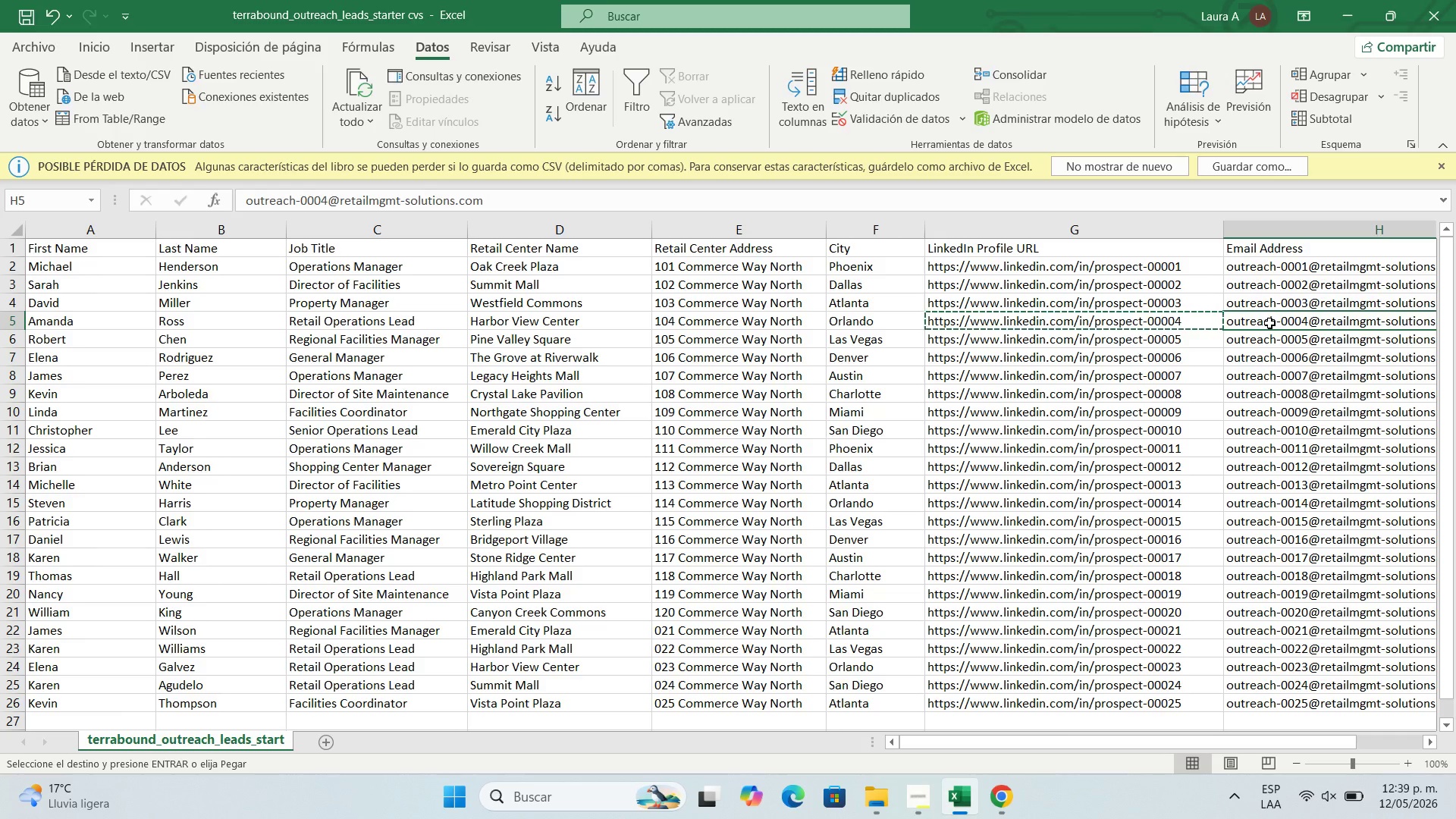 
key(Control+C)
 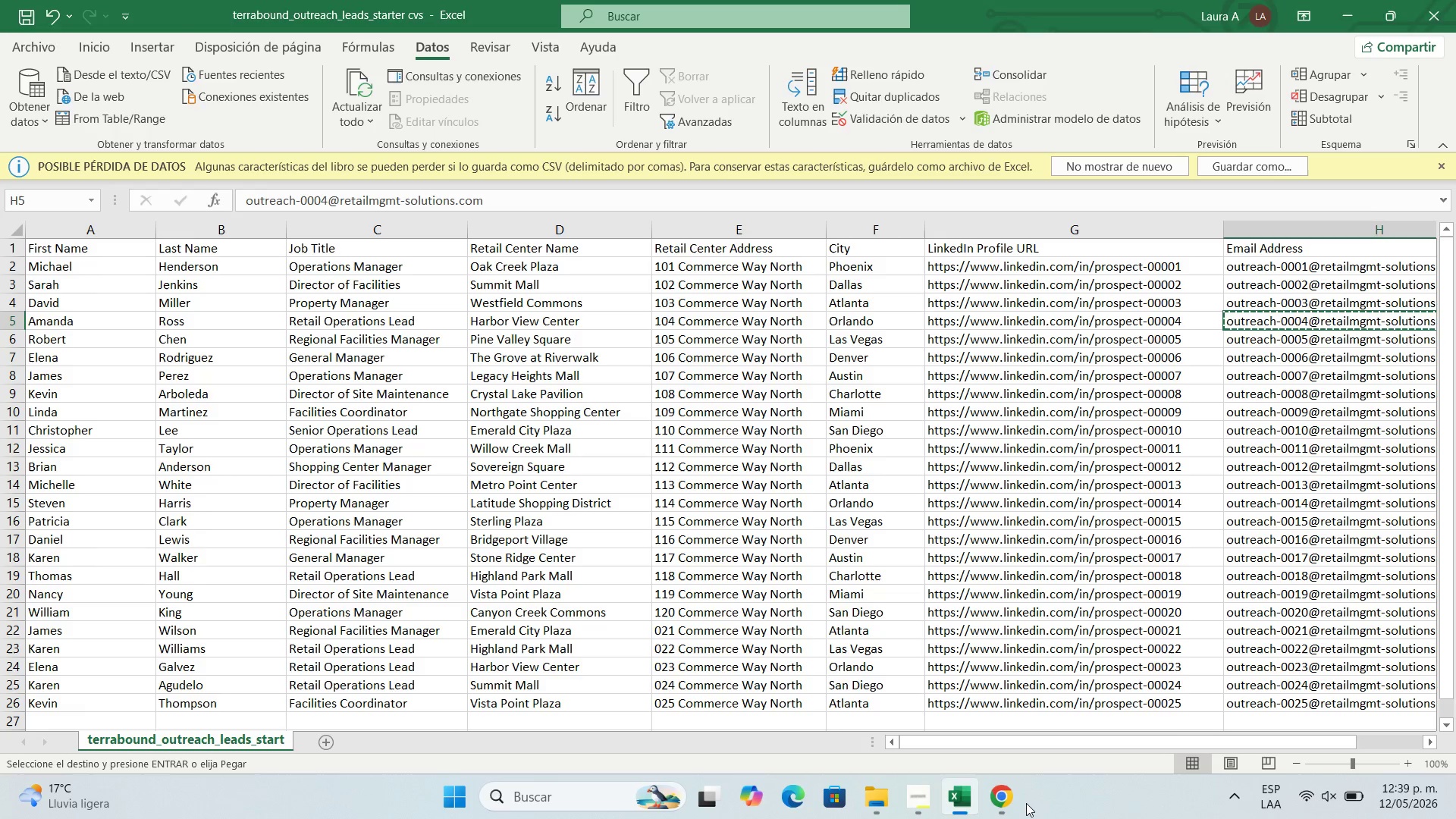 
double_click([1013, 808])
 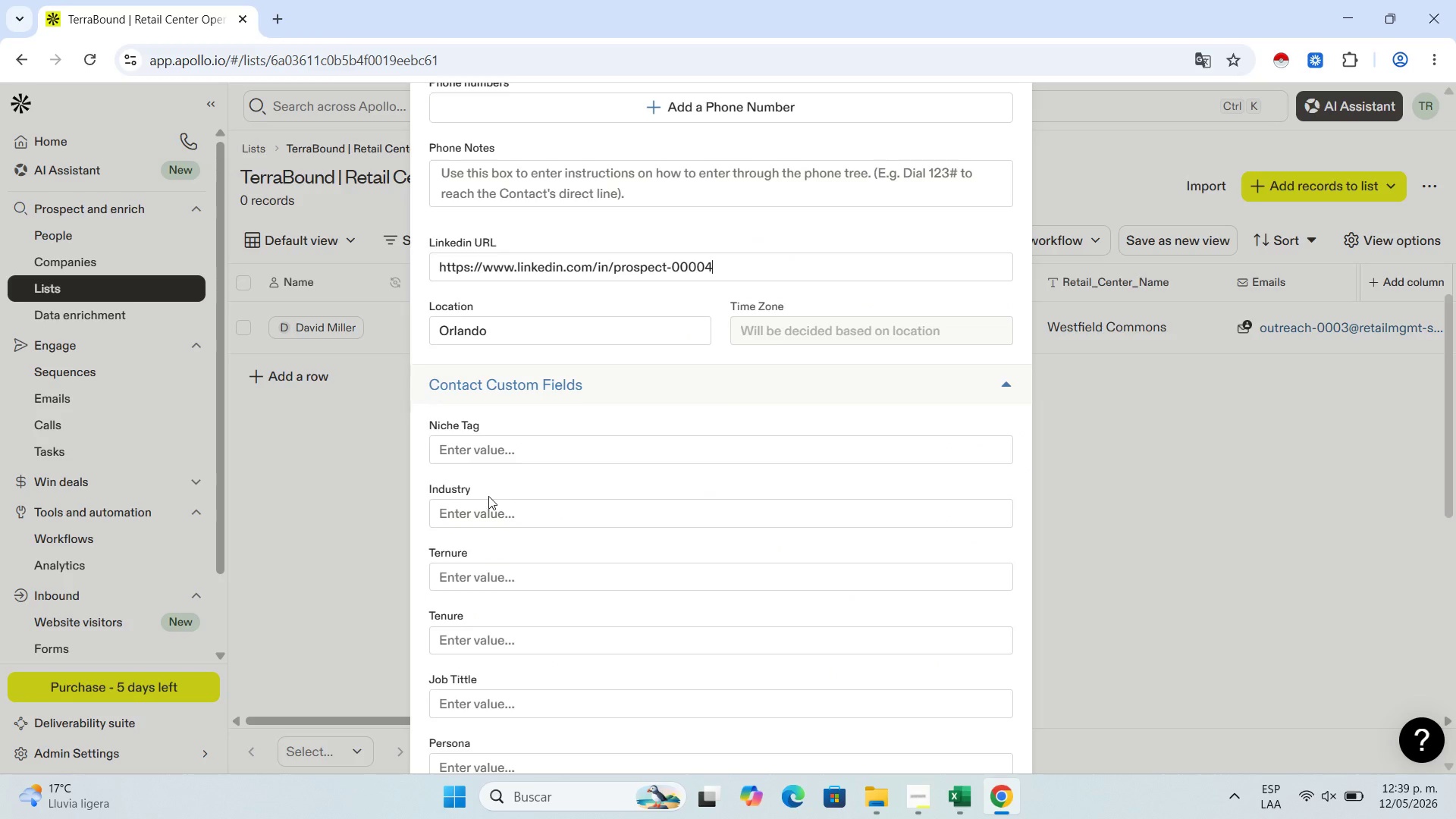 
scroll: coordinate [530, 295], scroll_direction: up, amount: 6.0
 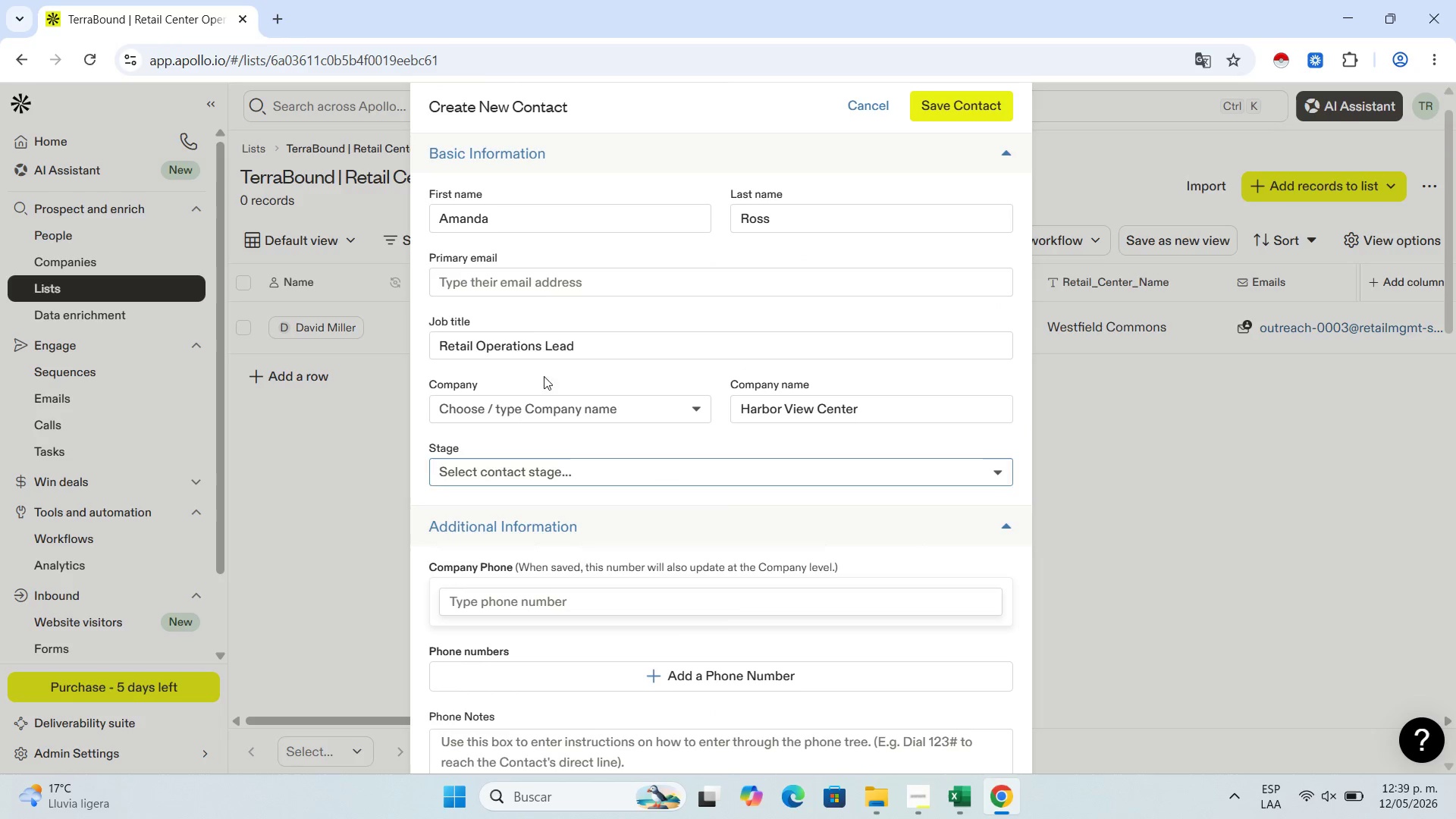 
left_click([559, 277])
 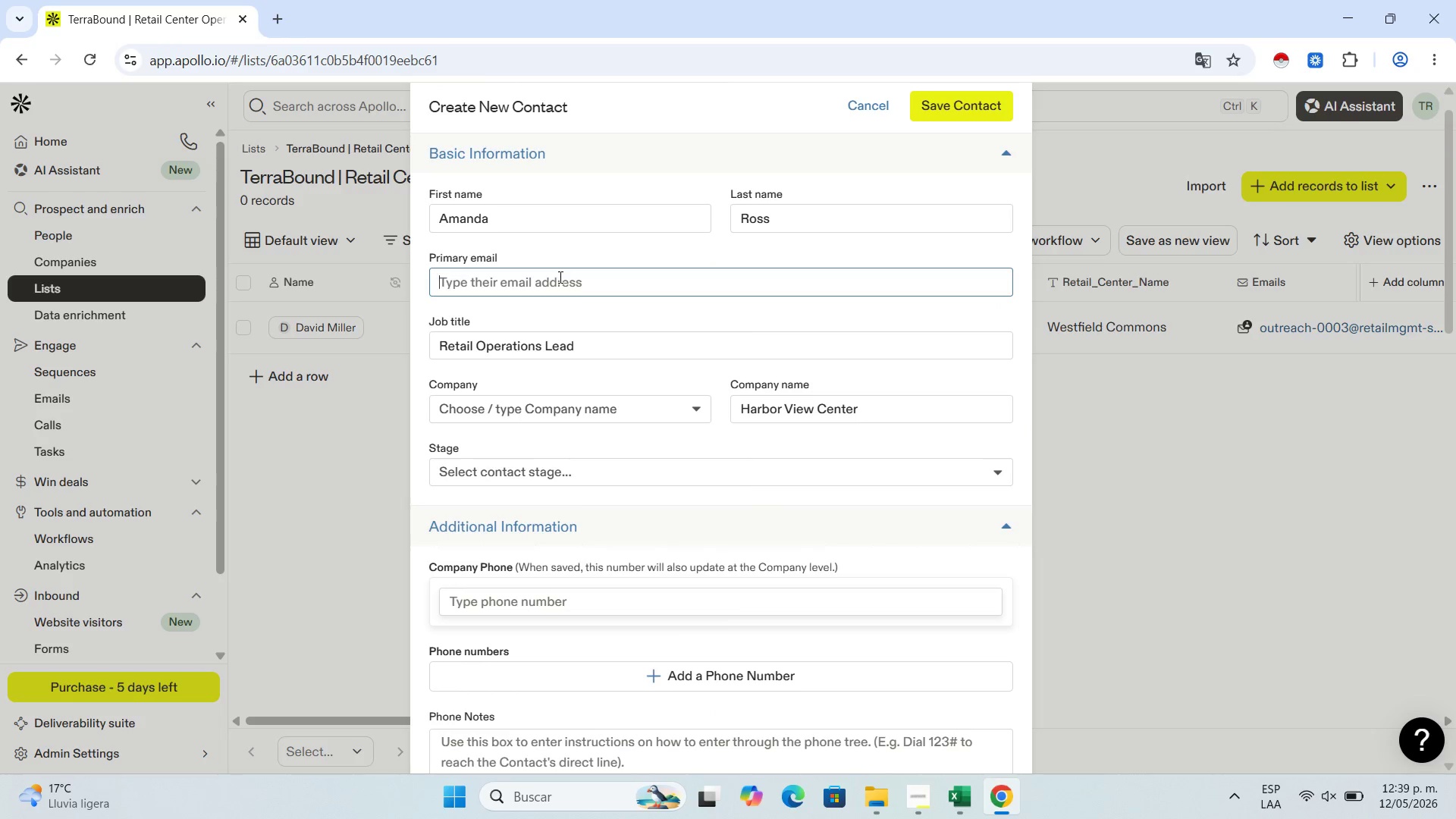 
key(Control+V)
 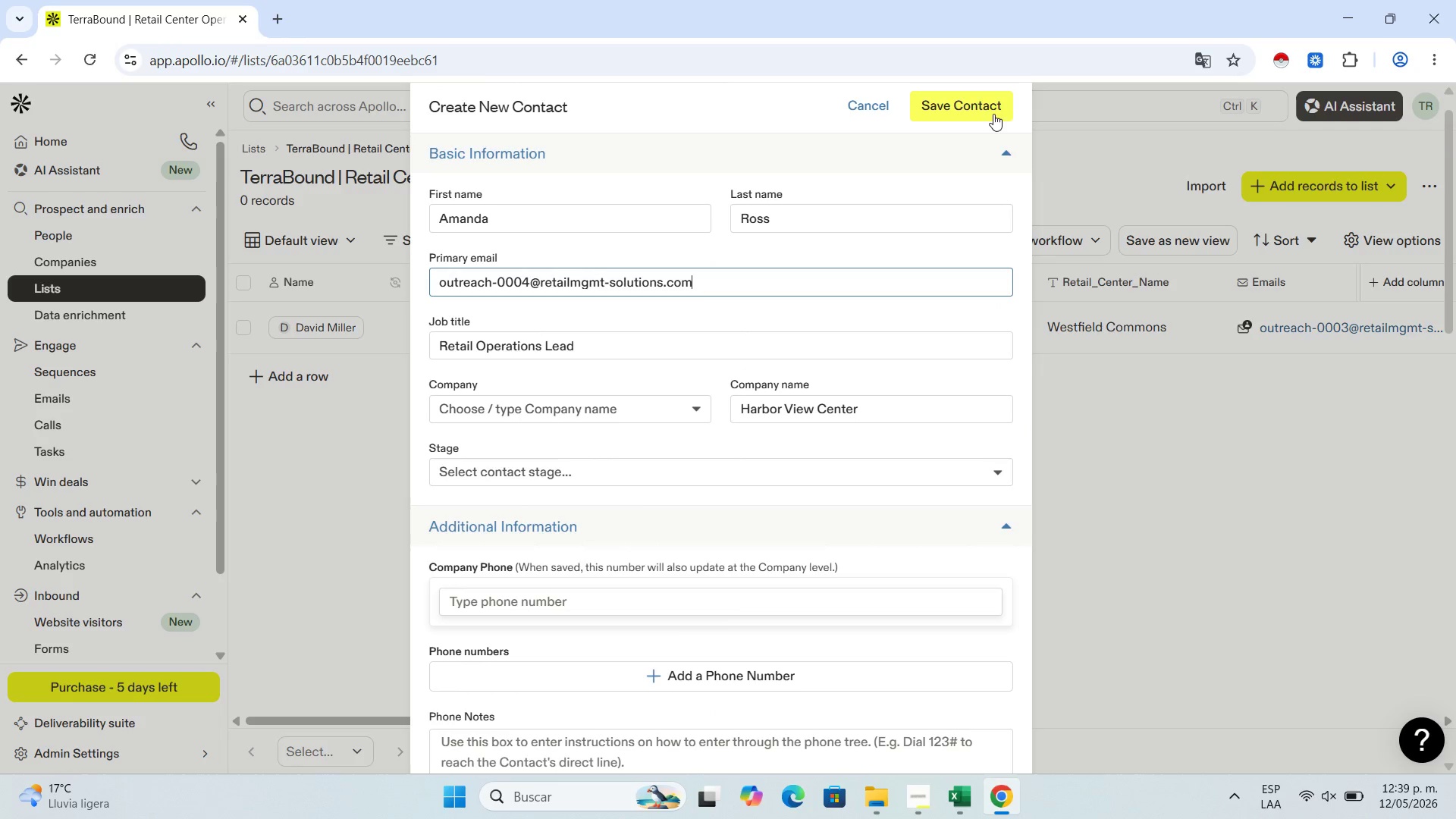 
left_click([986, 113])
 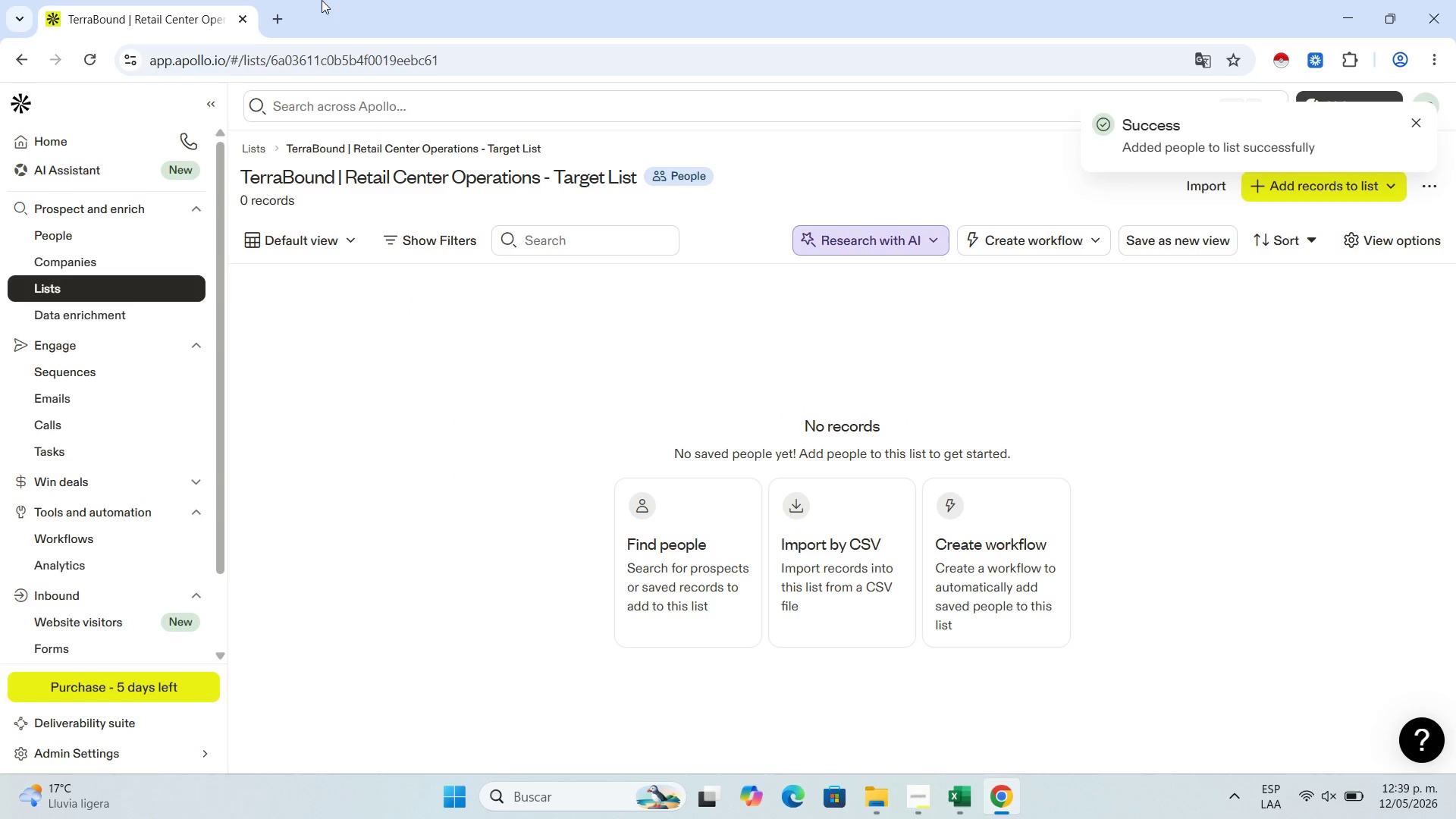 
right_click([160, 2])
 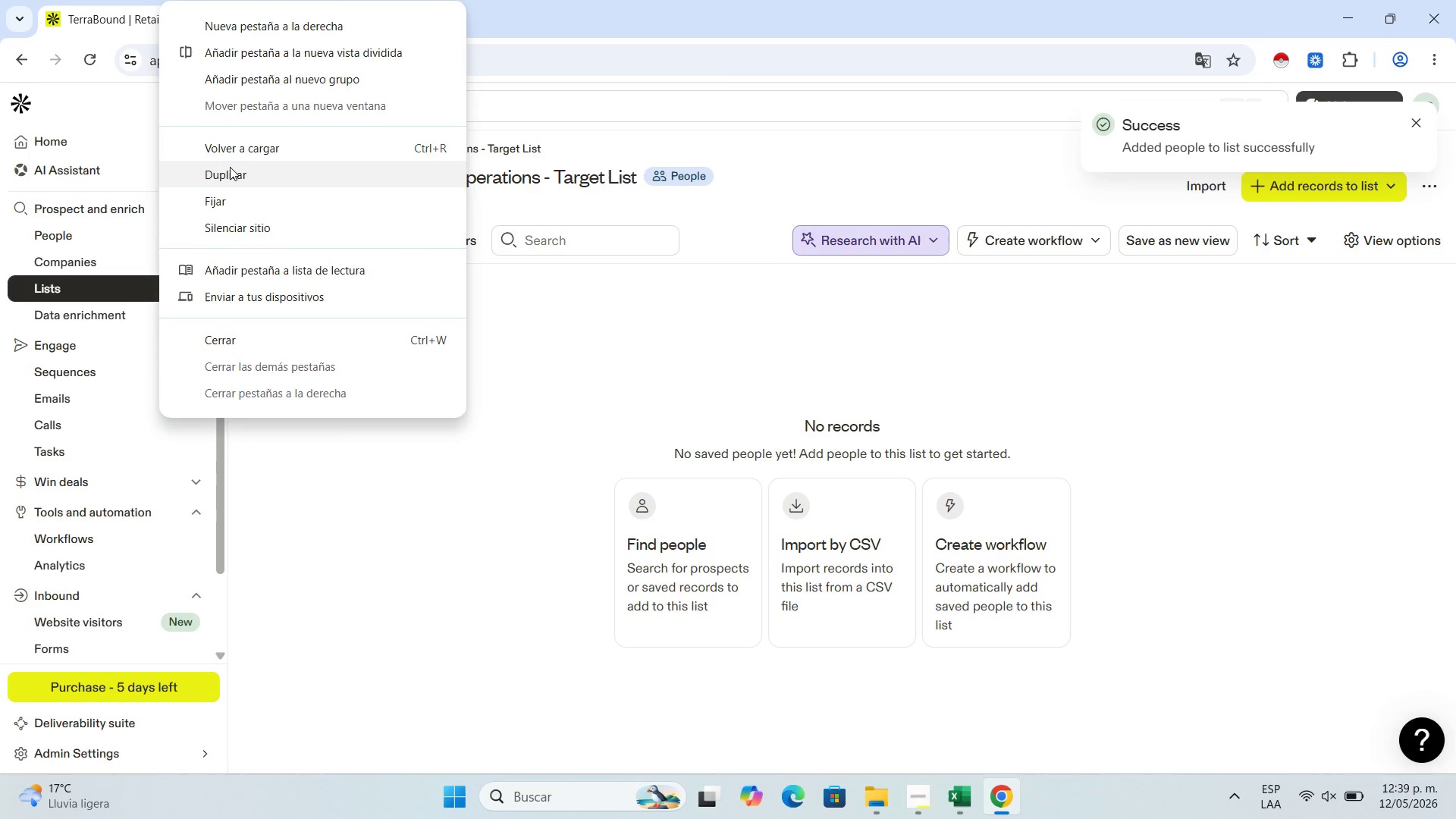 
left_click([230, 170])
 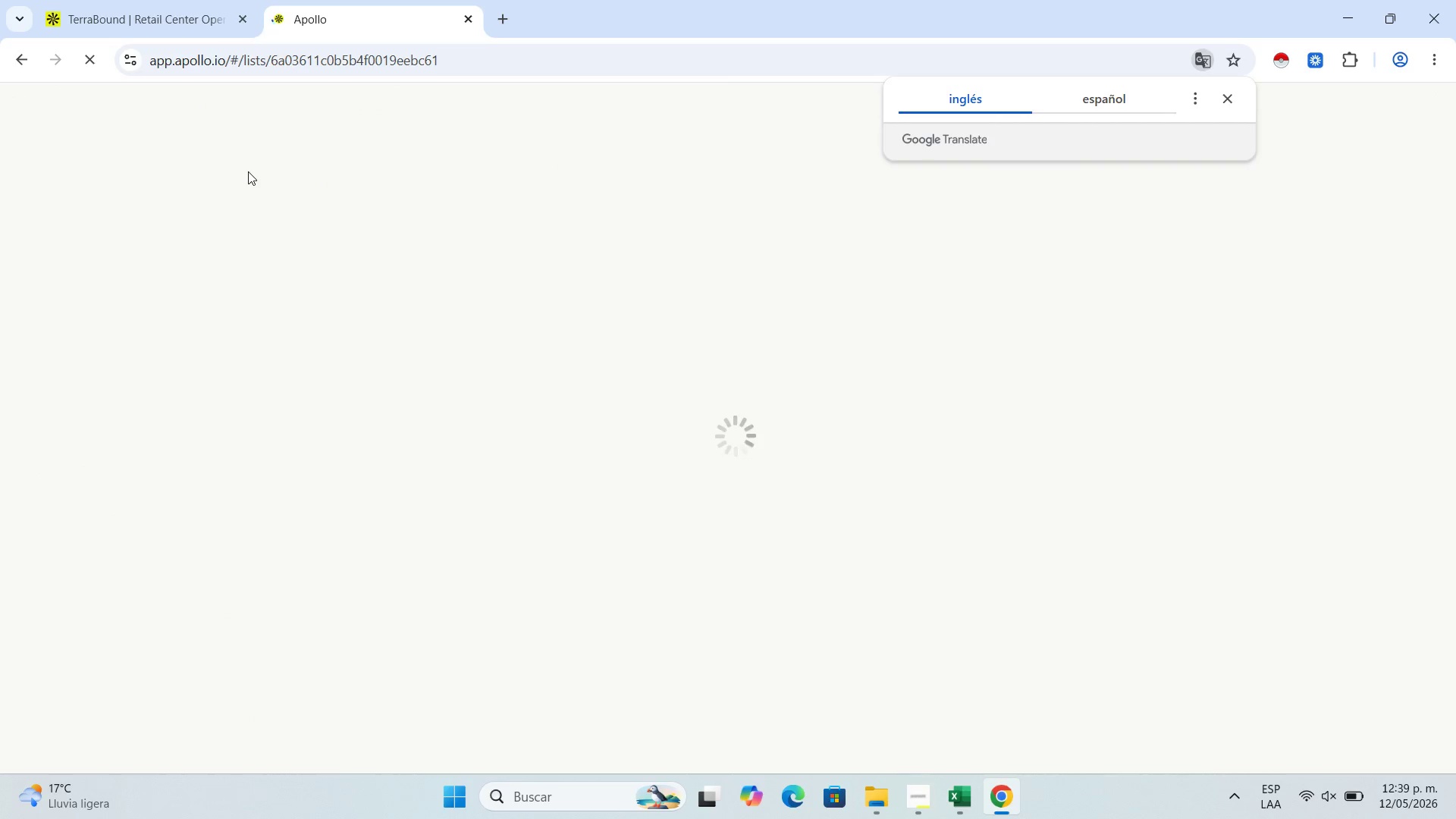 
wait(9.0)
 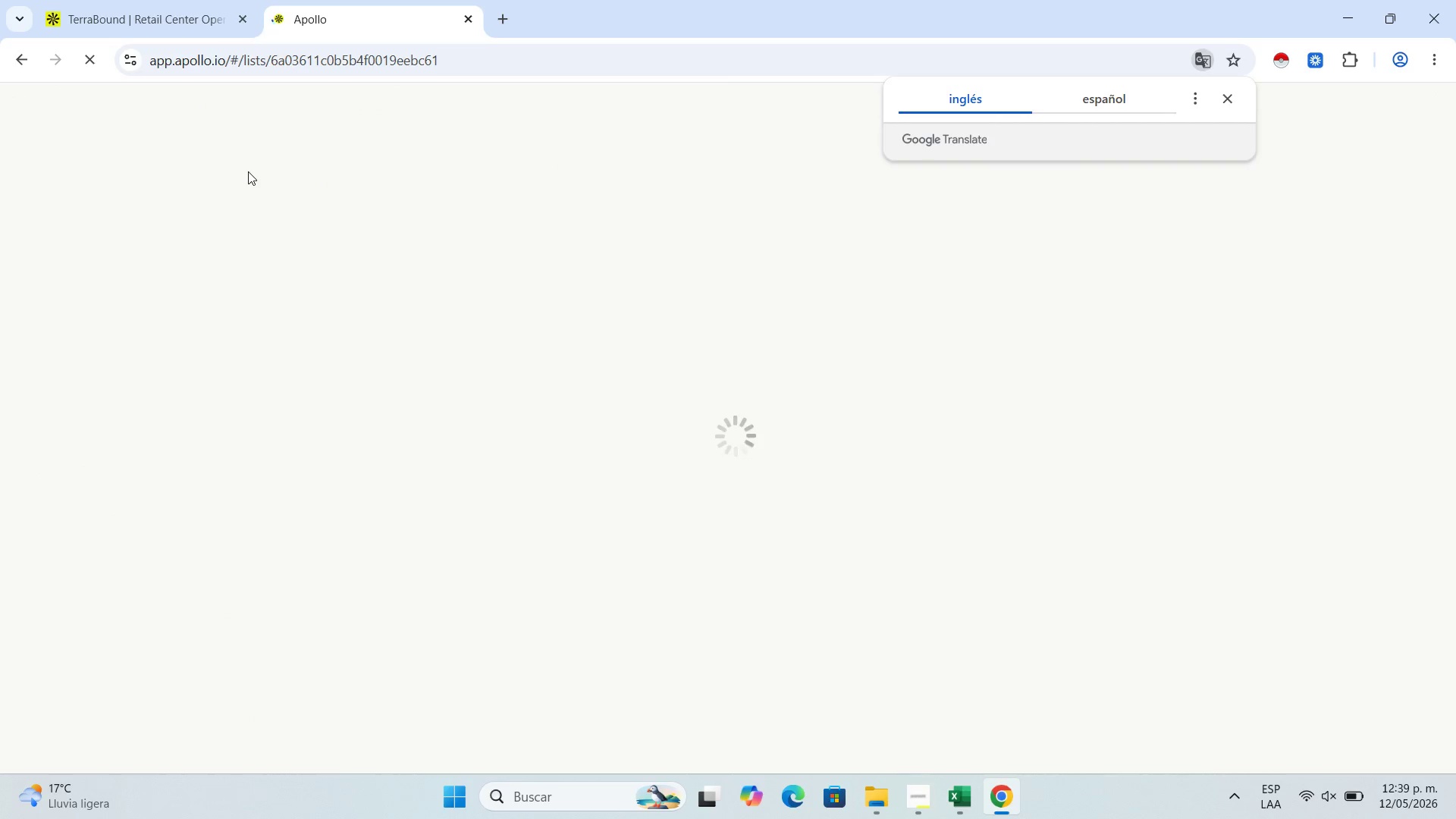 
left_click([11, 55])
 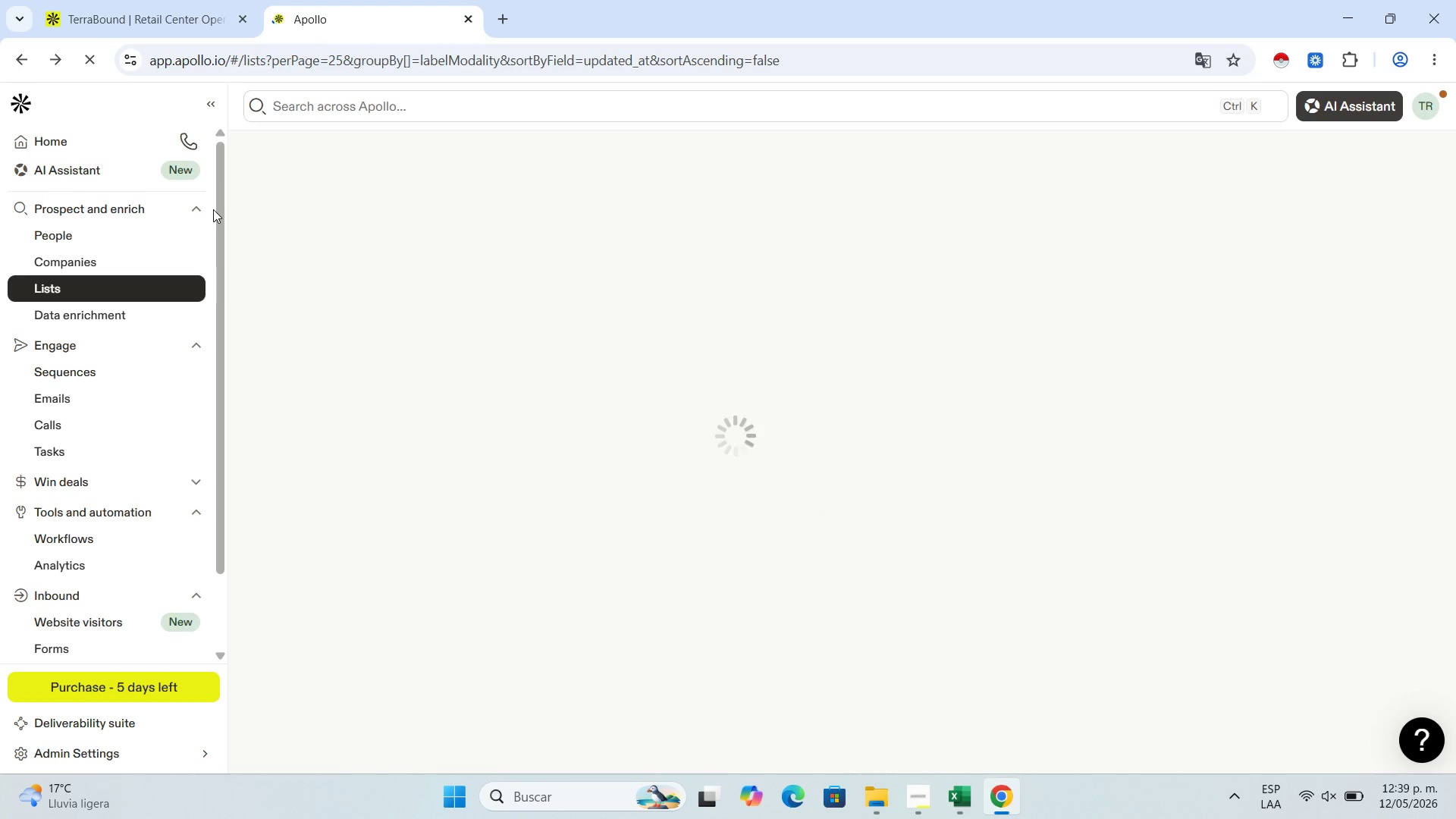 
wait(8.8)
 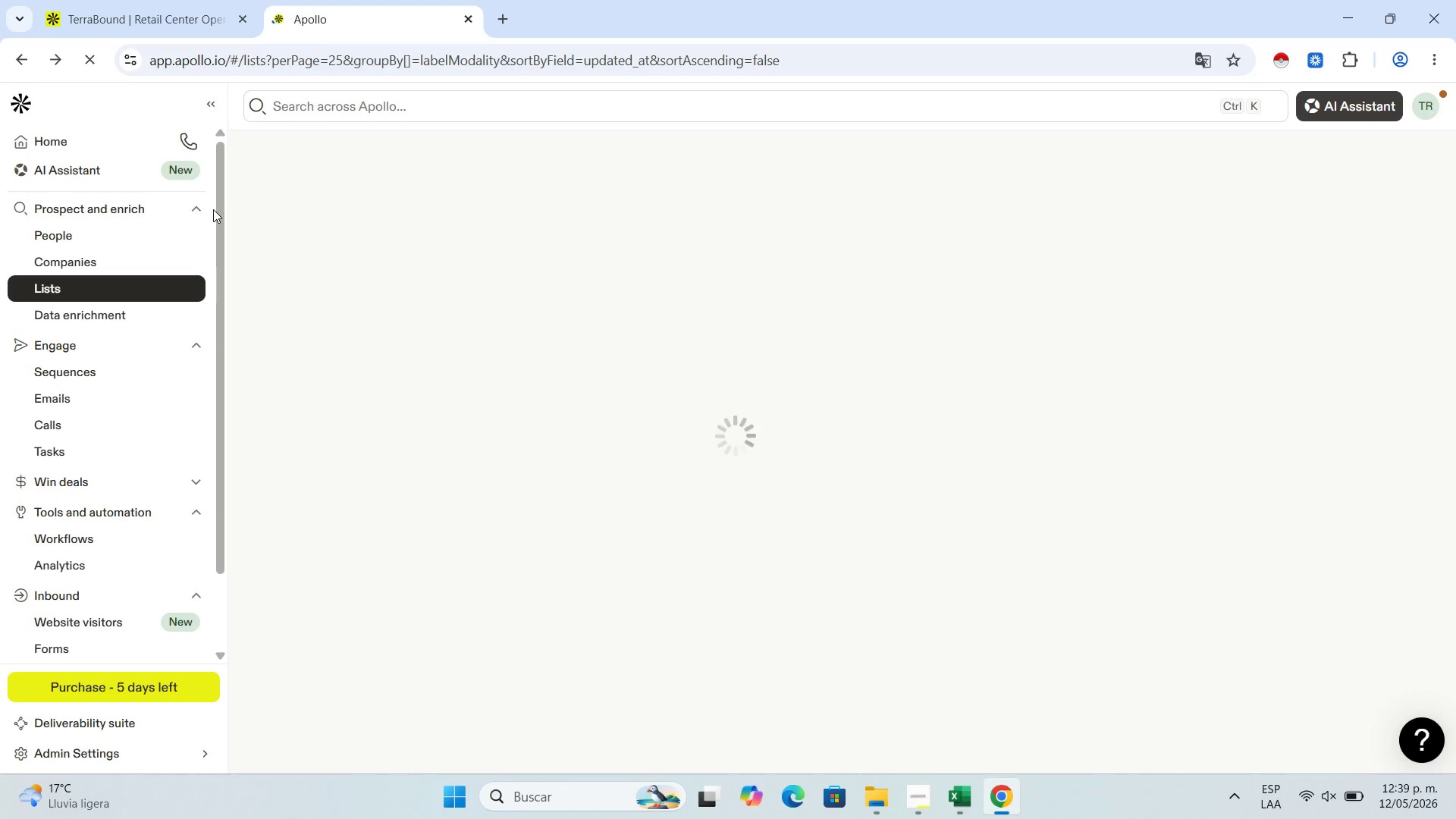 
left_click([155, 0])
 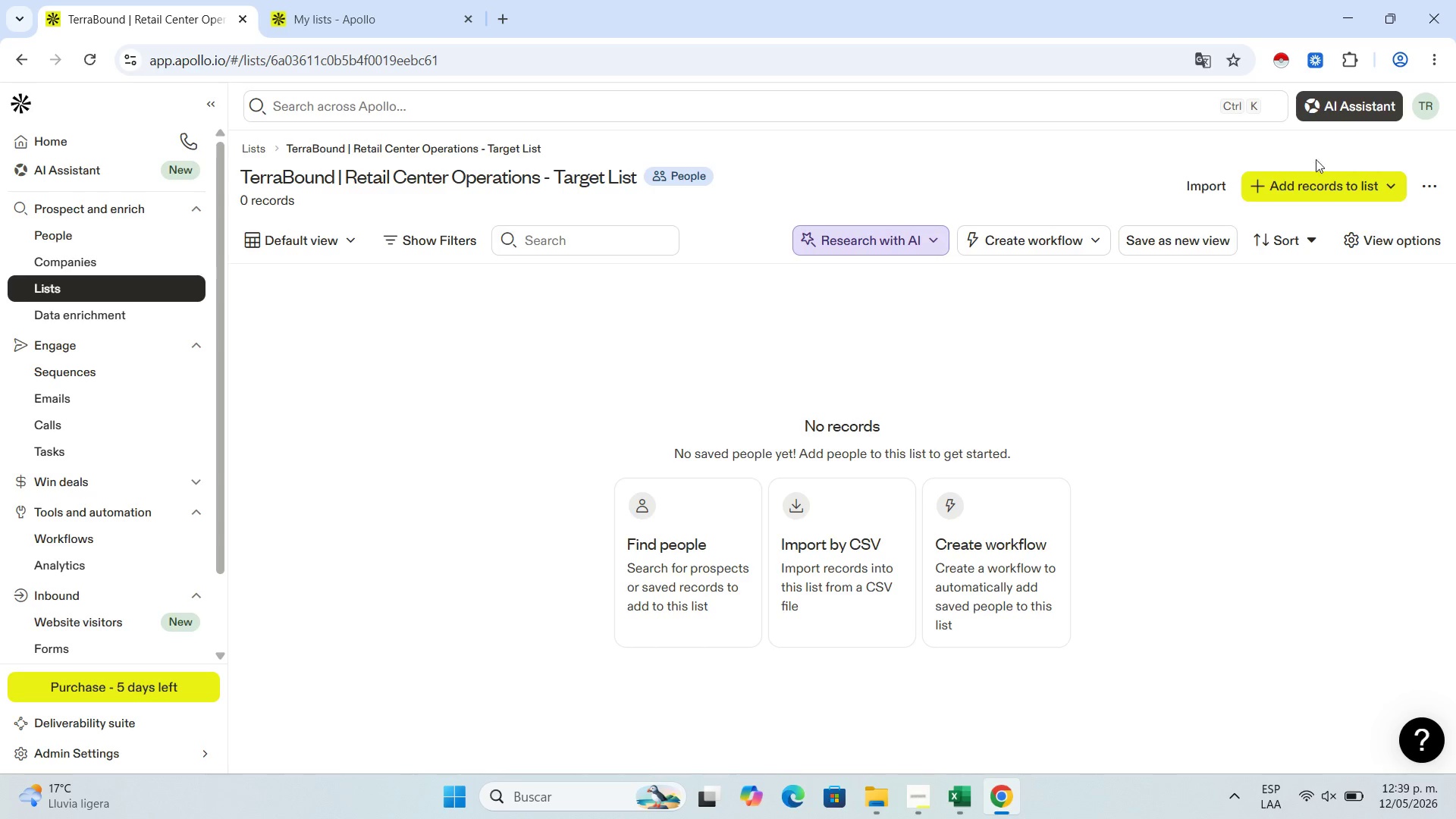 
left_click([1317, 174])
 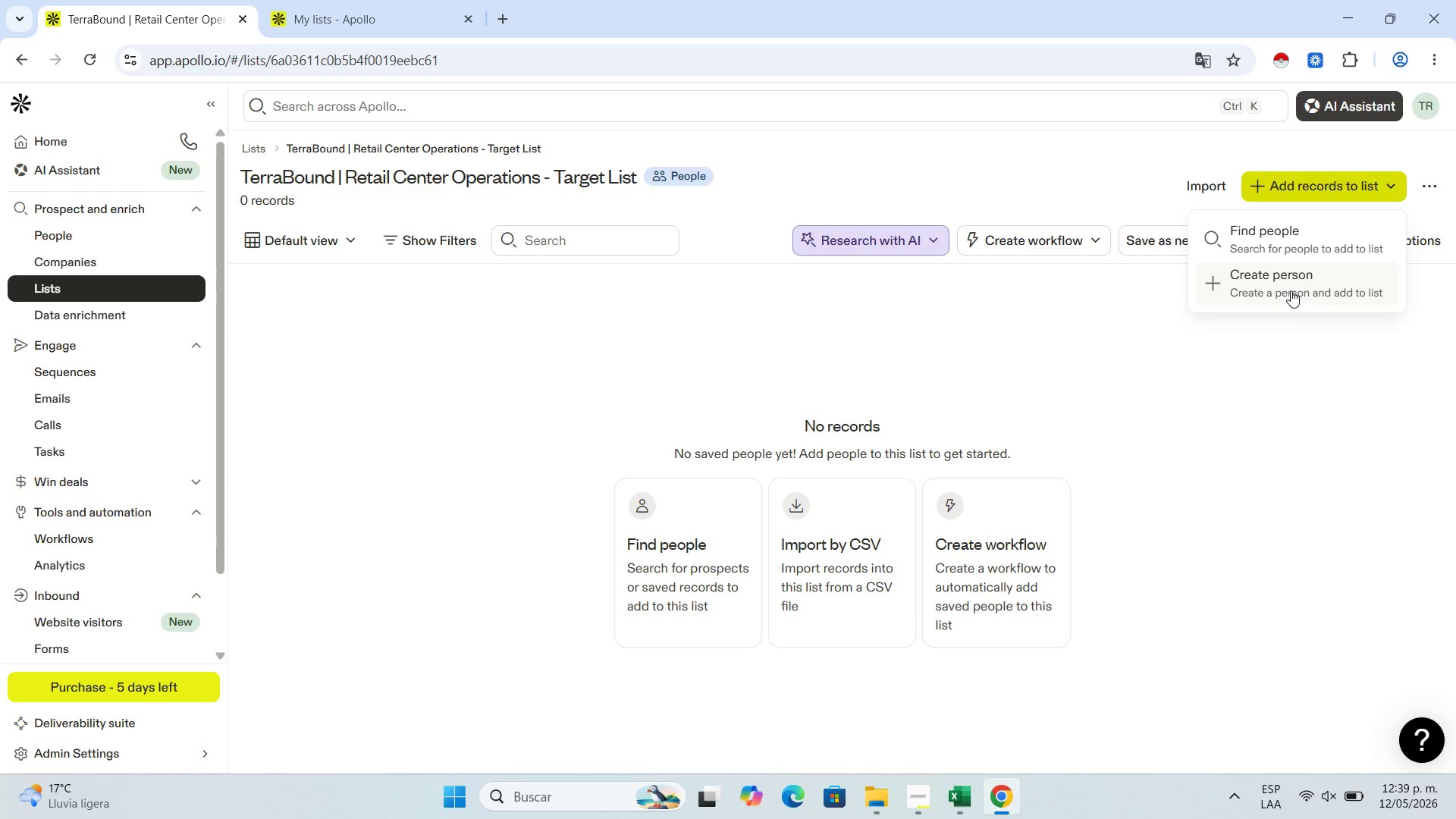 
left_click([1291, 290])
 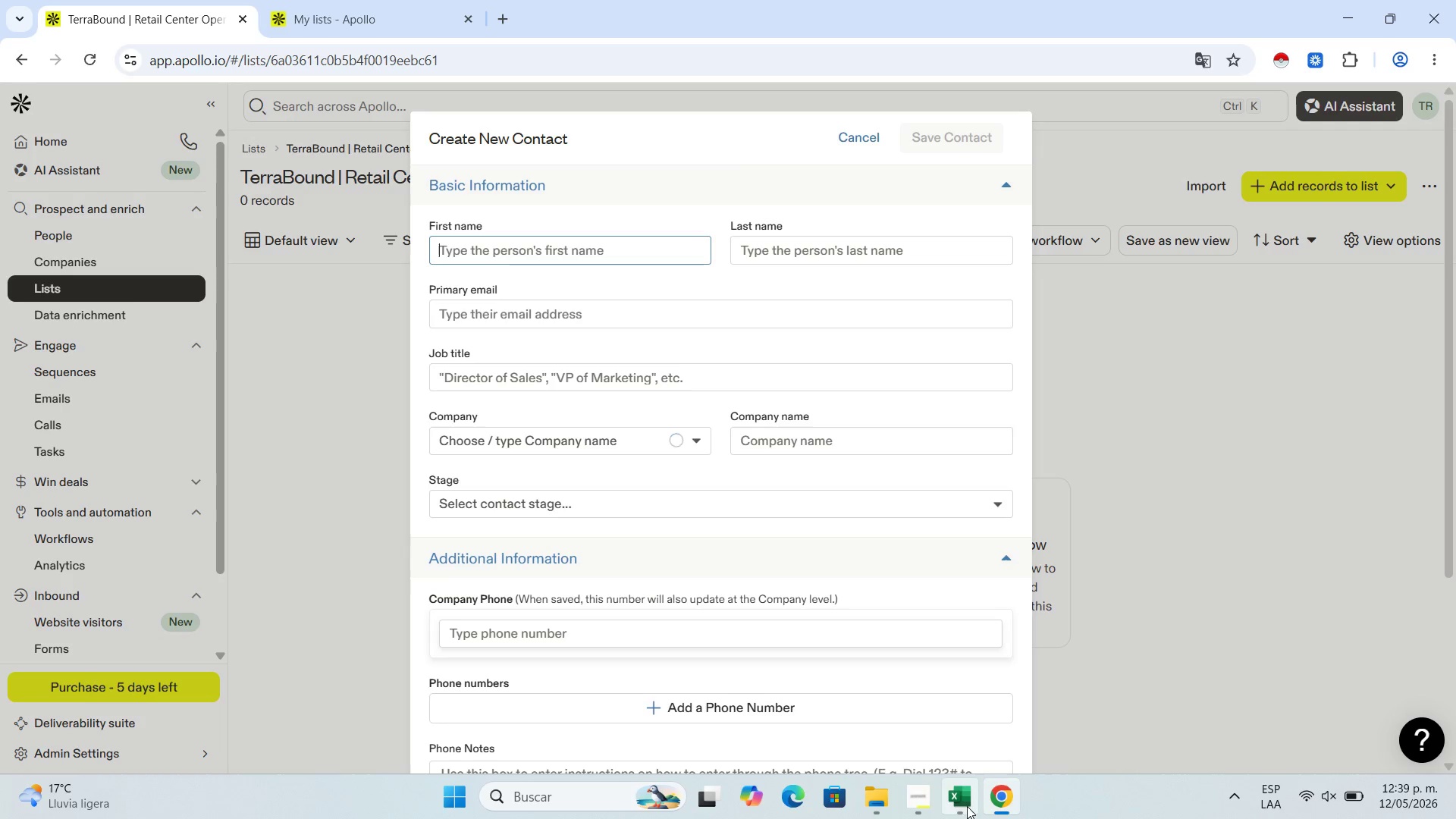 
left_click([967, 806])
 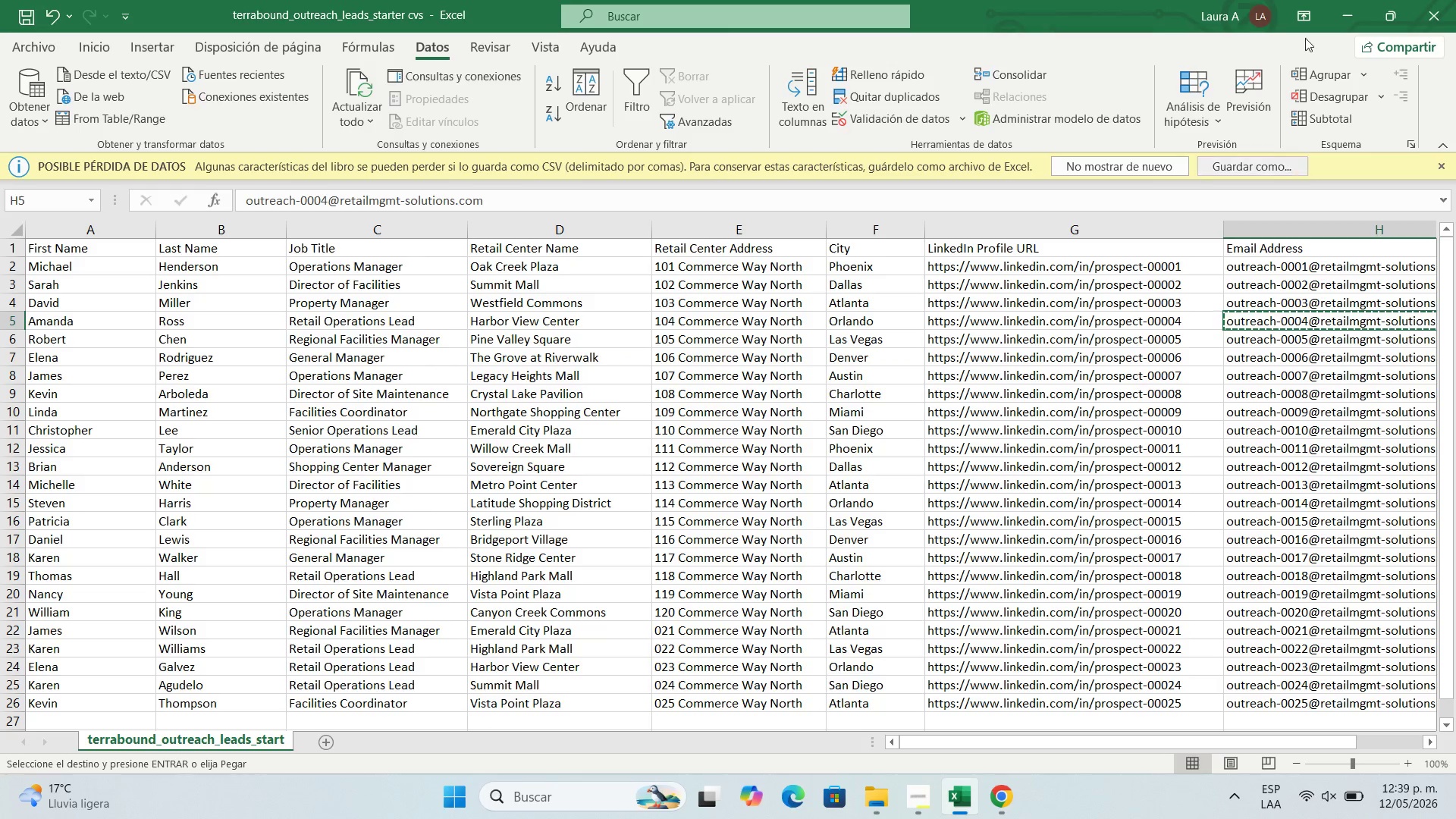 
wait(6.5)
 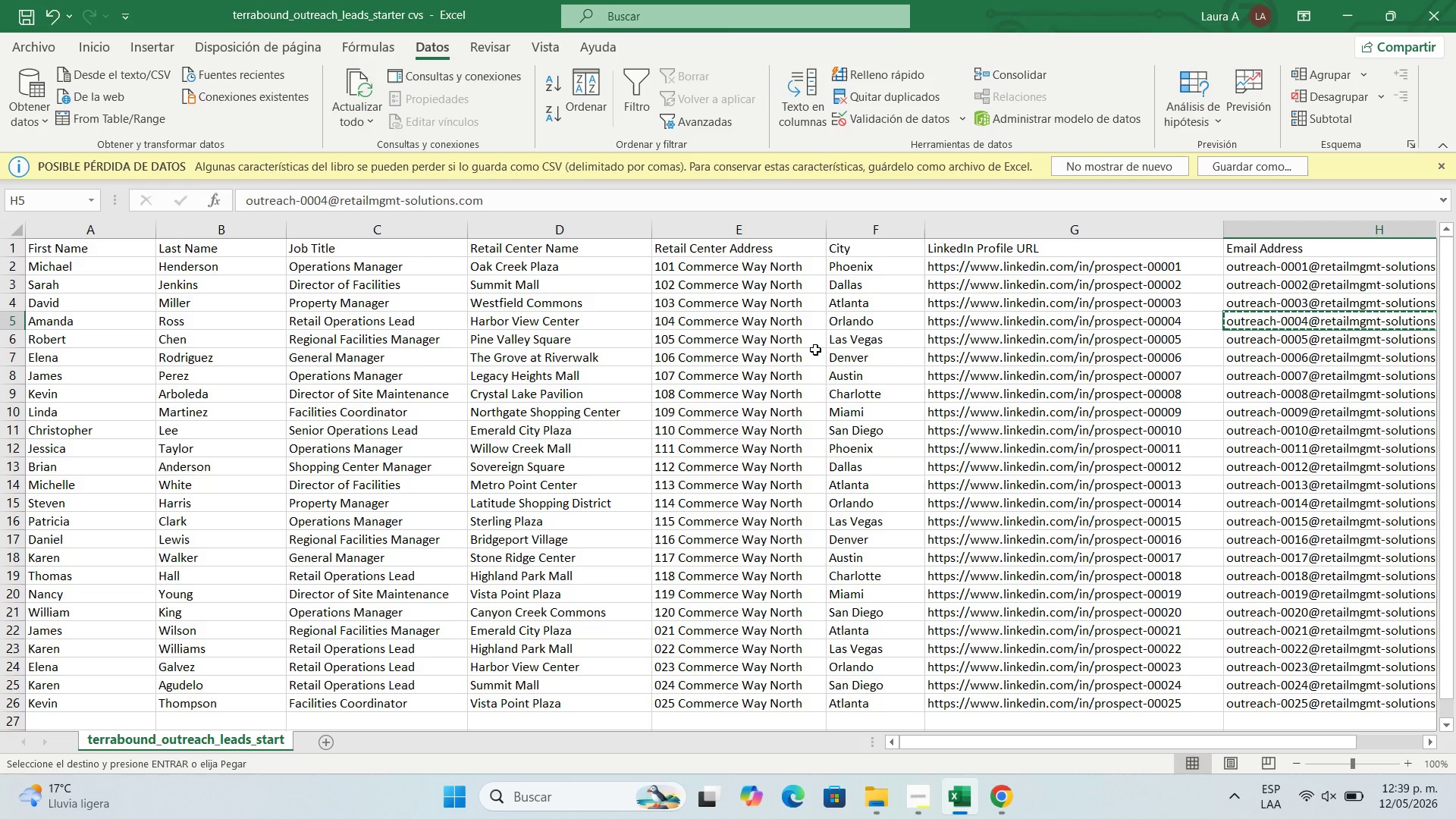 
left_click([75, 340])
 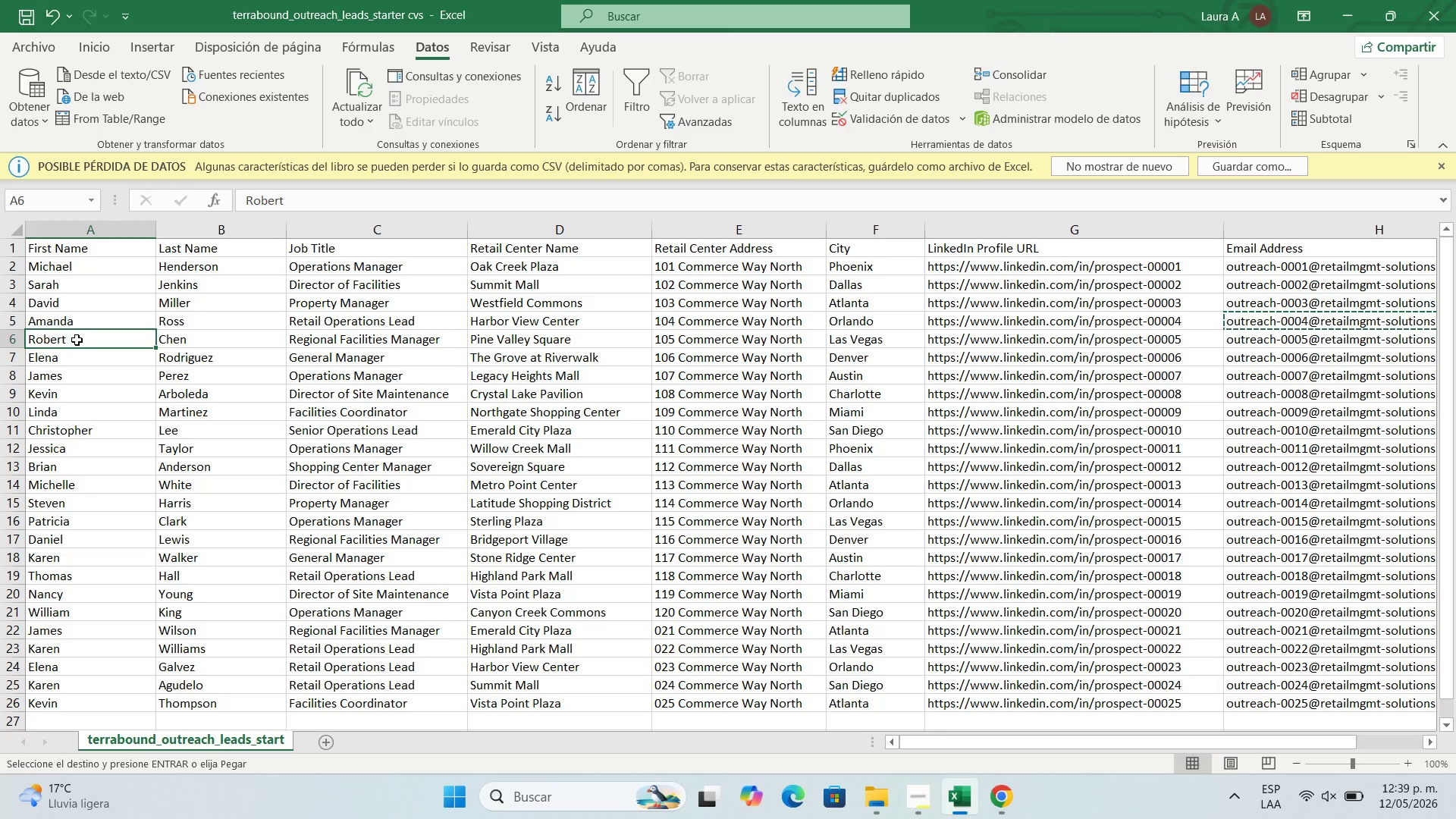 
key(Control+C)
 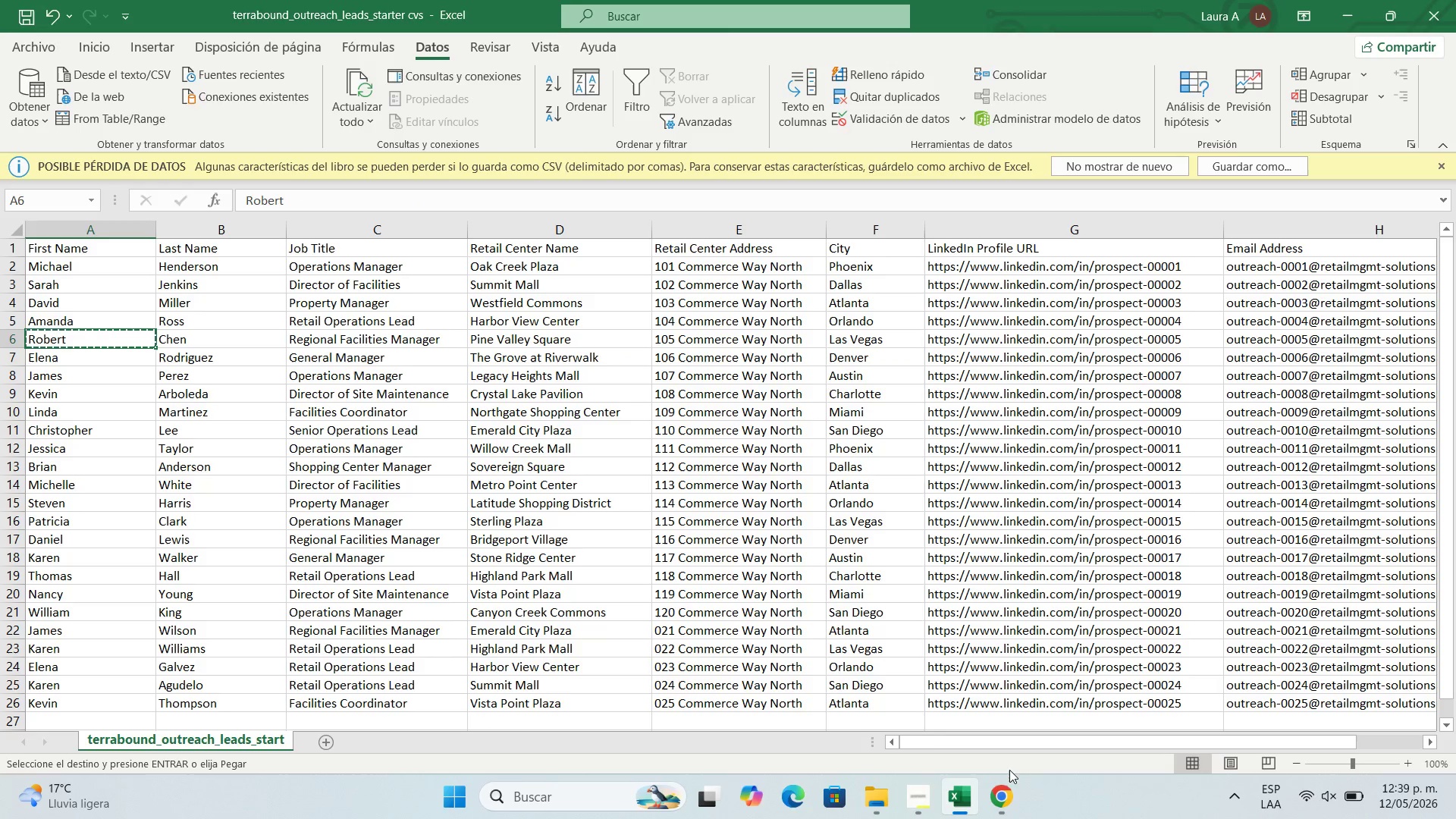 
left_click([1003, 806])
 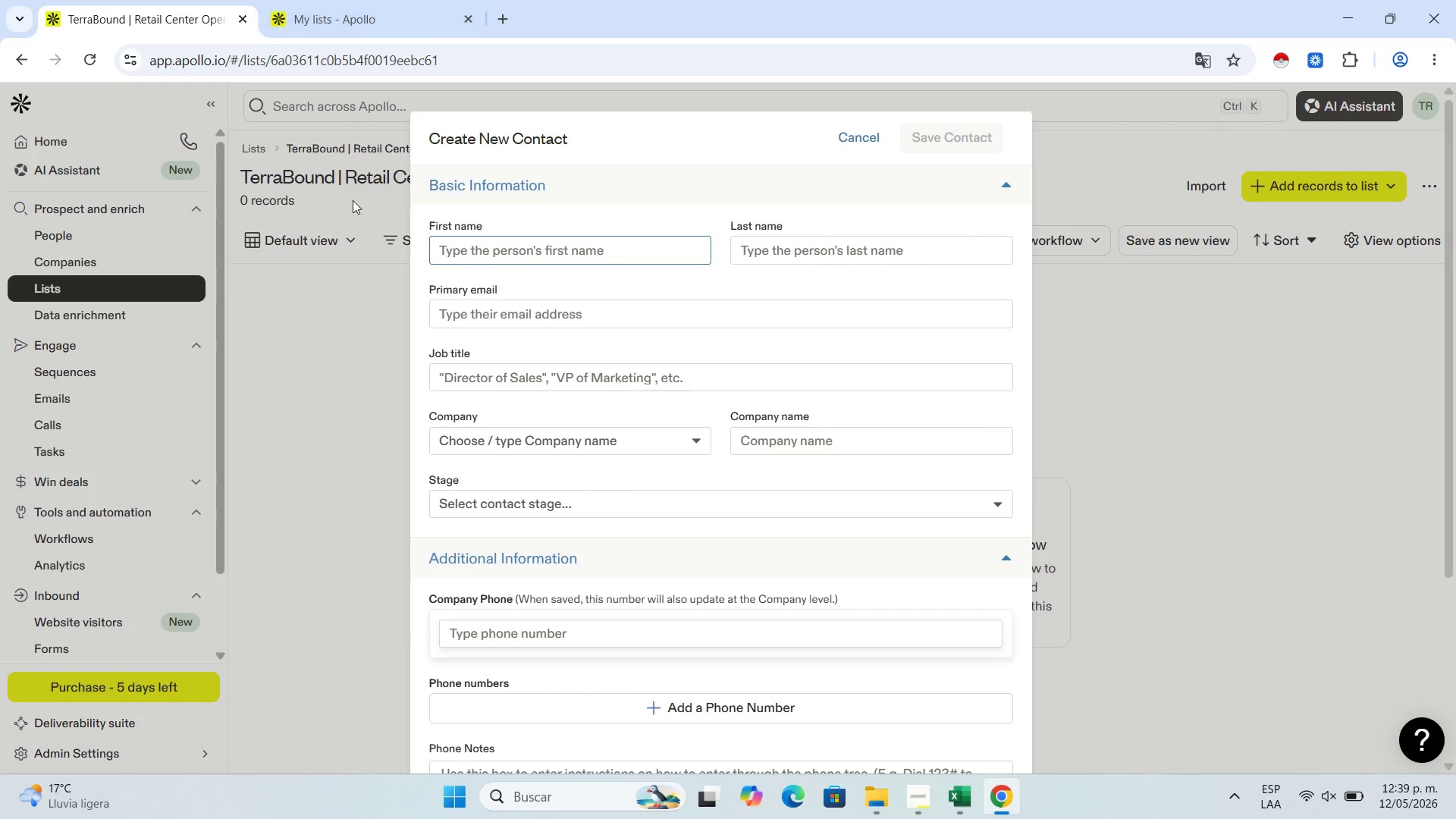 
key(Control+V)
 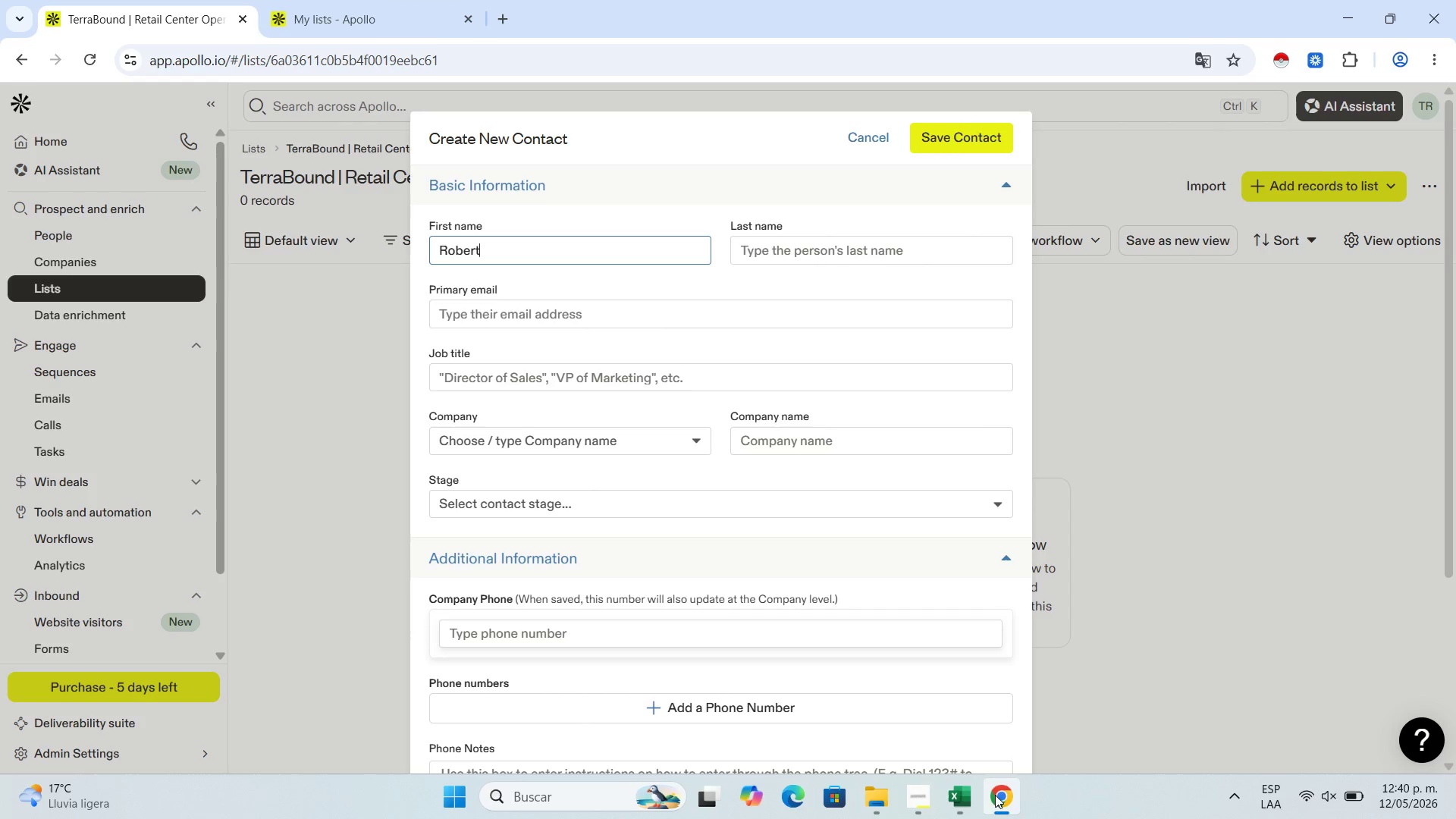 
left_click([965, 801])
 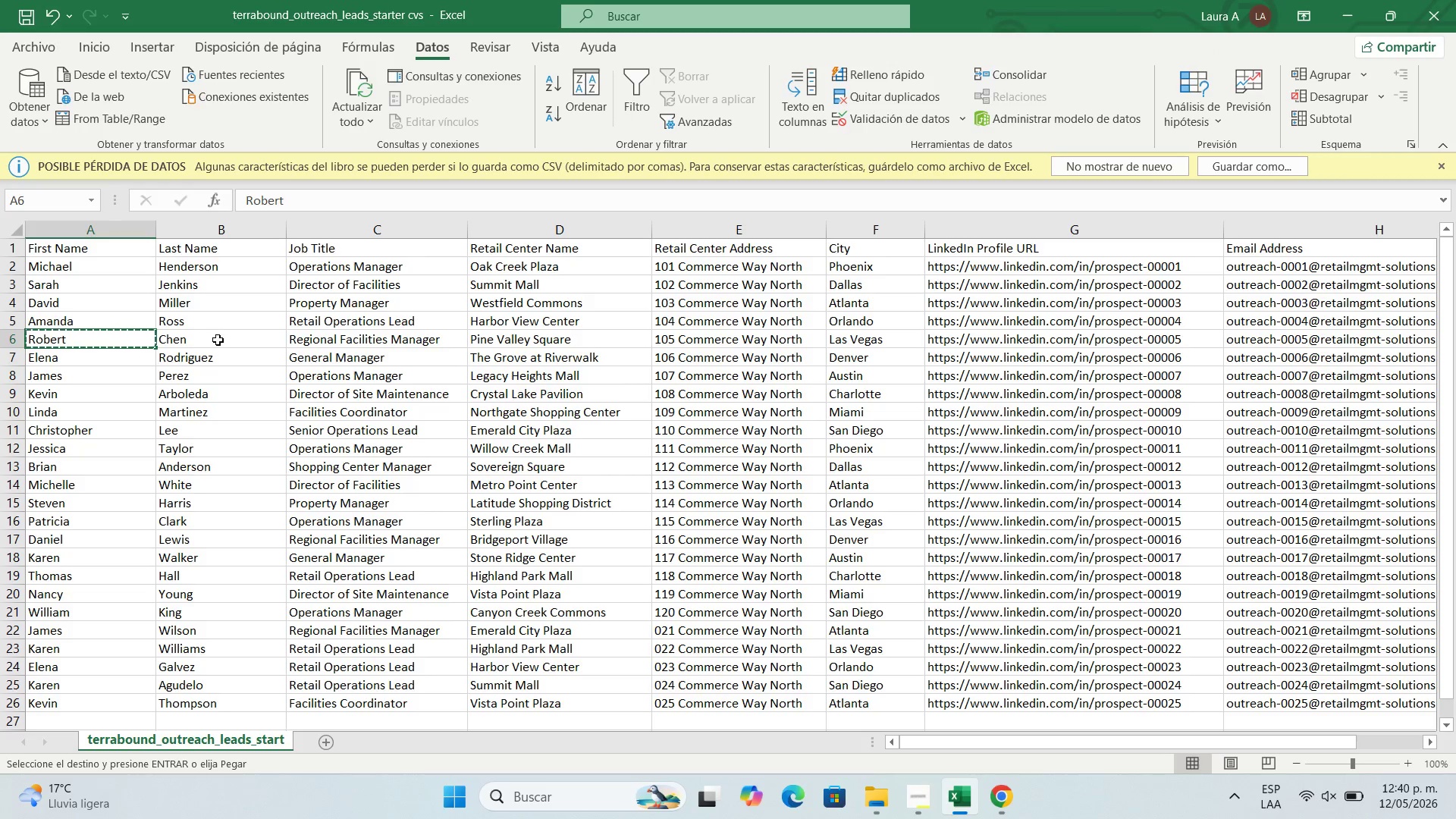 
left_click([218, 340])
 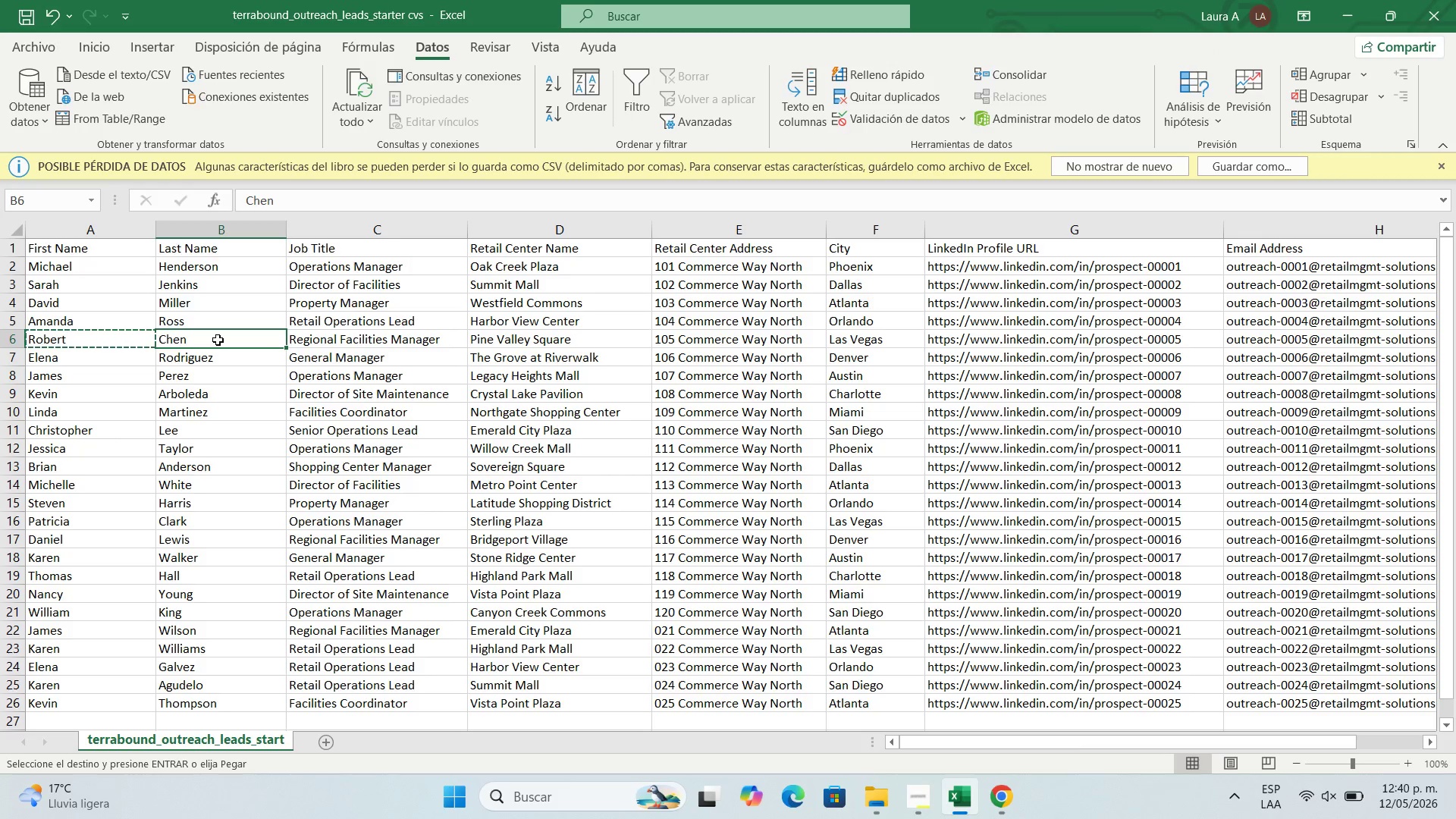 
key(Control+C)
 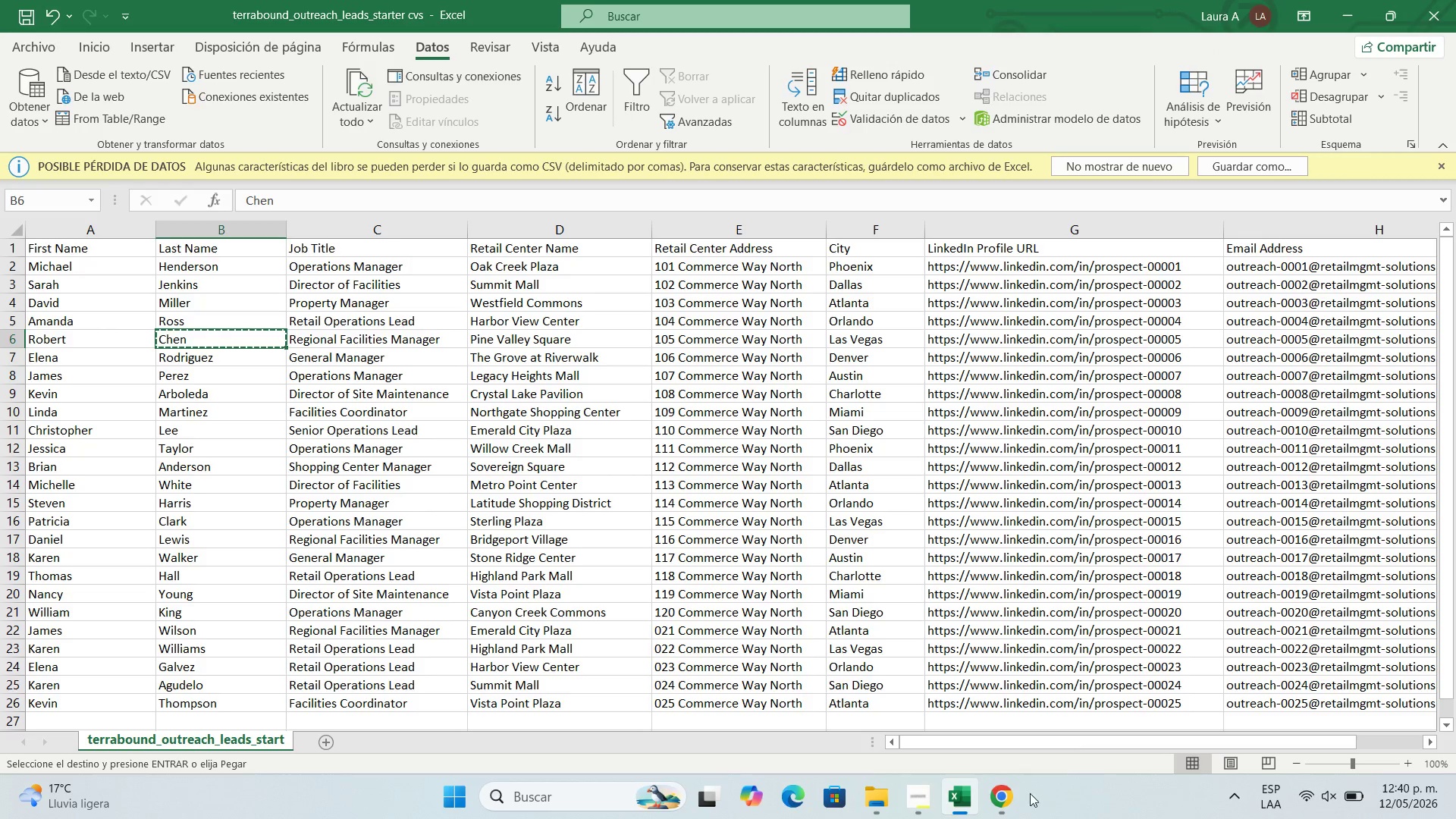 
left_click([1009, 796])
 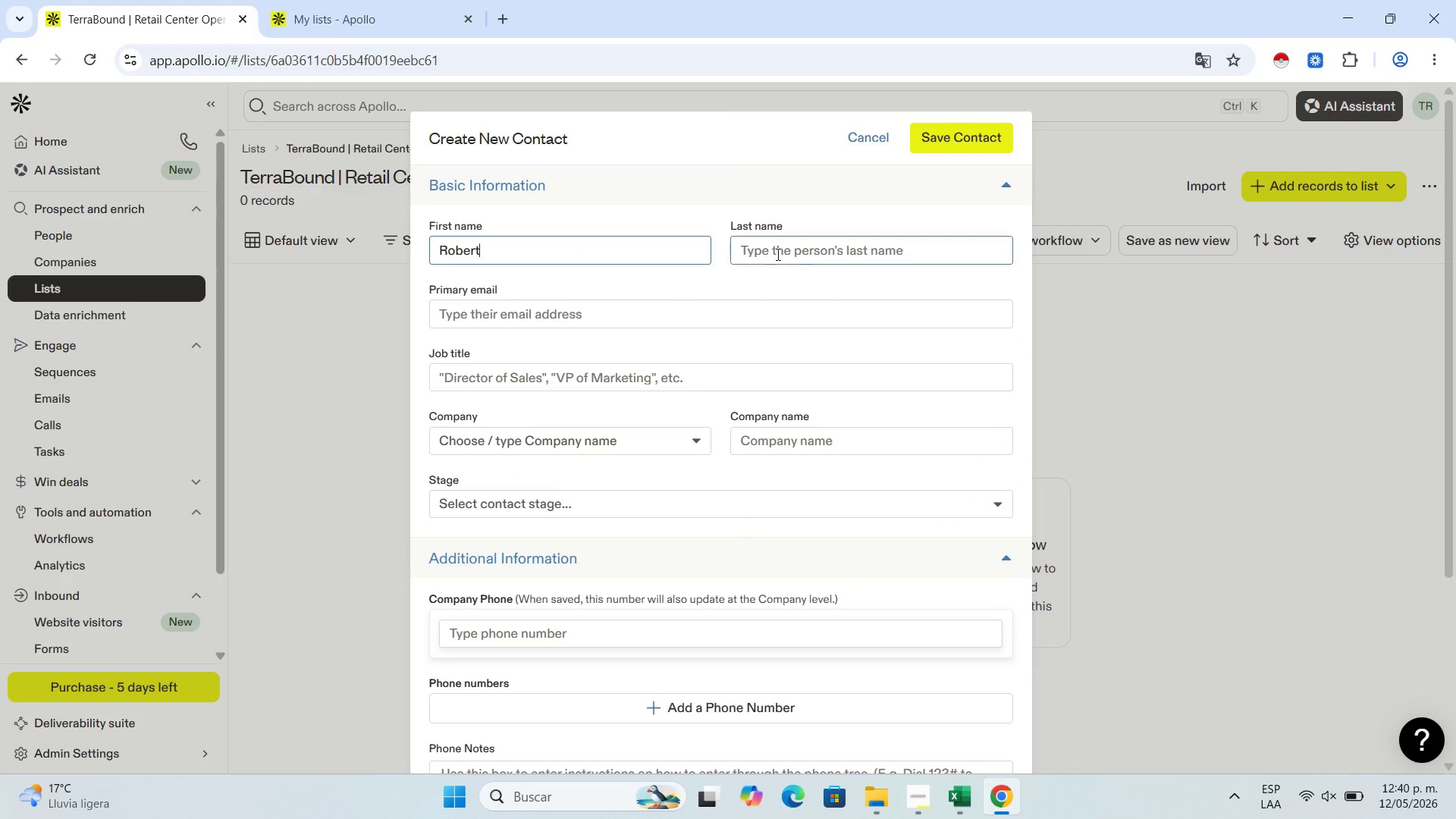 
left_click([780, 249])
 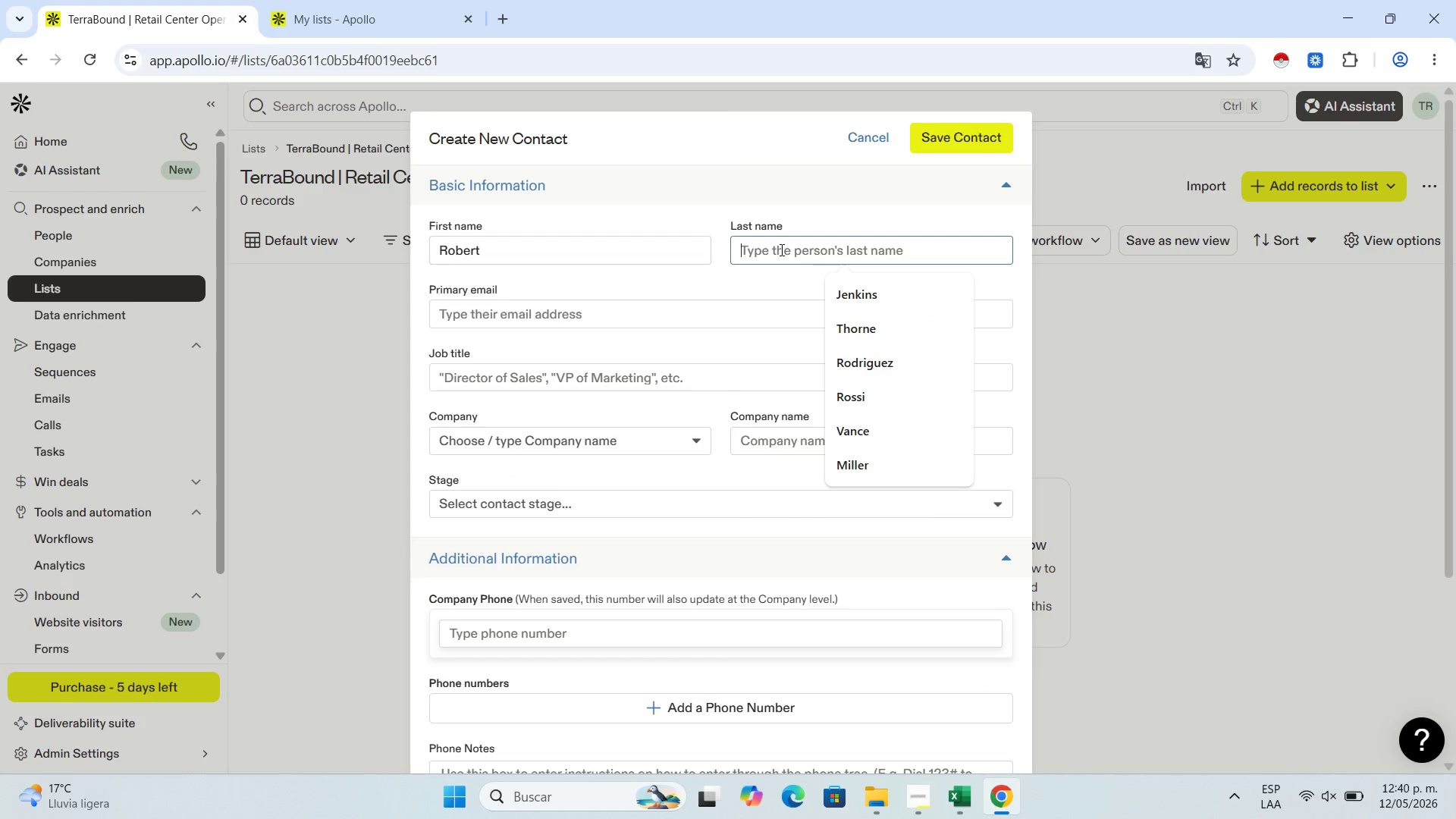 
key(Control+V)
 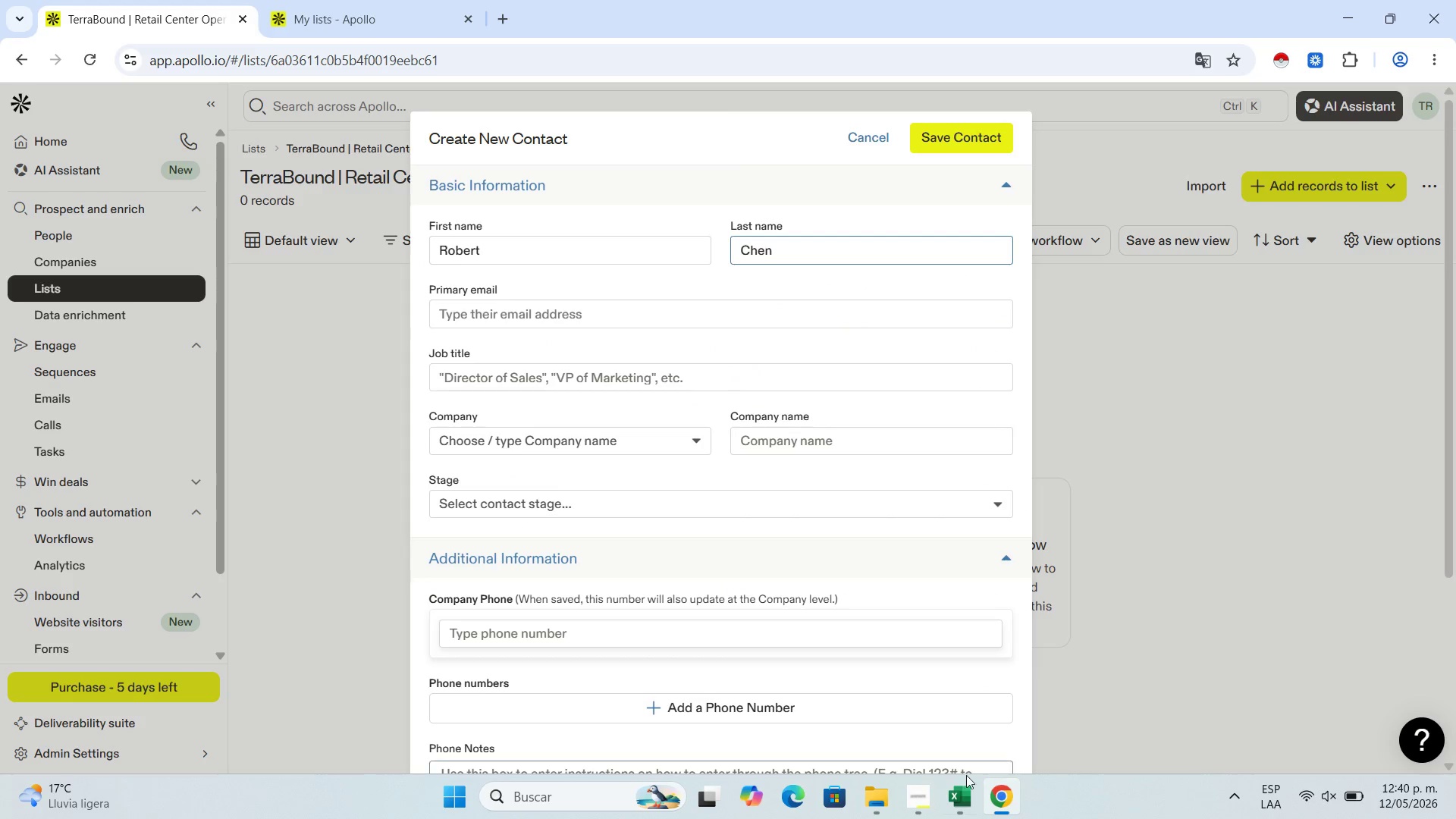 
left_click([954, 799])
 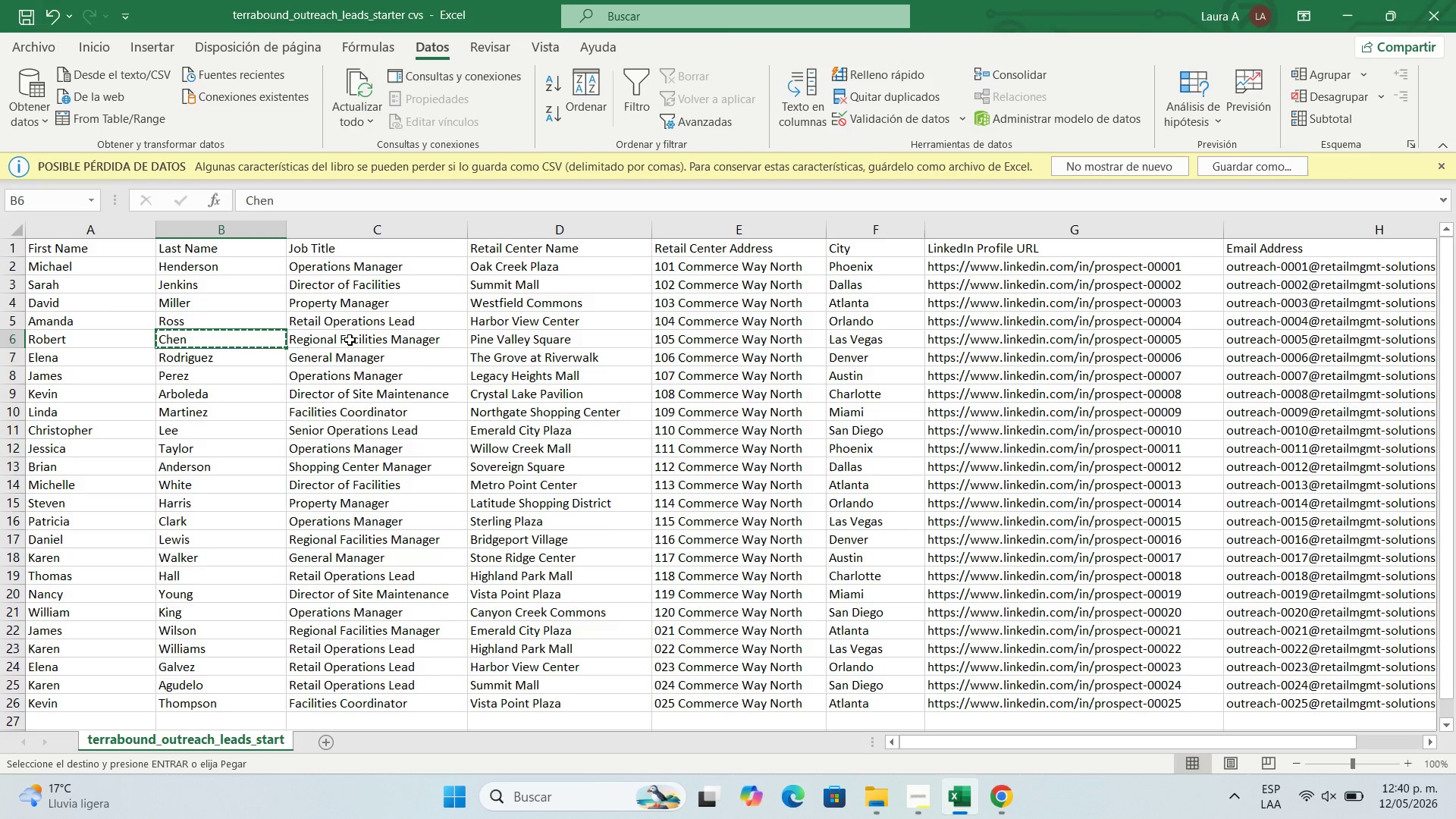 
left_click([350, 340])
 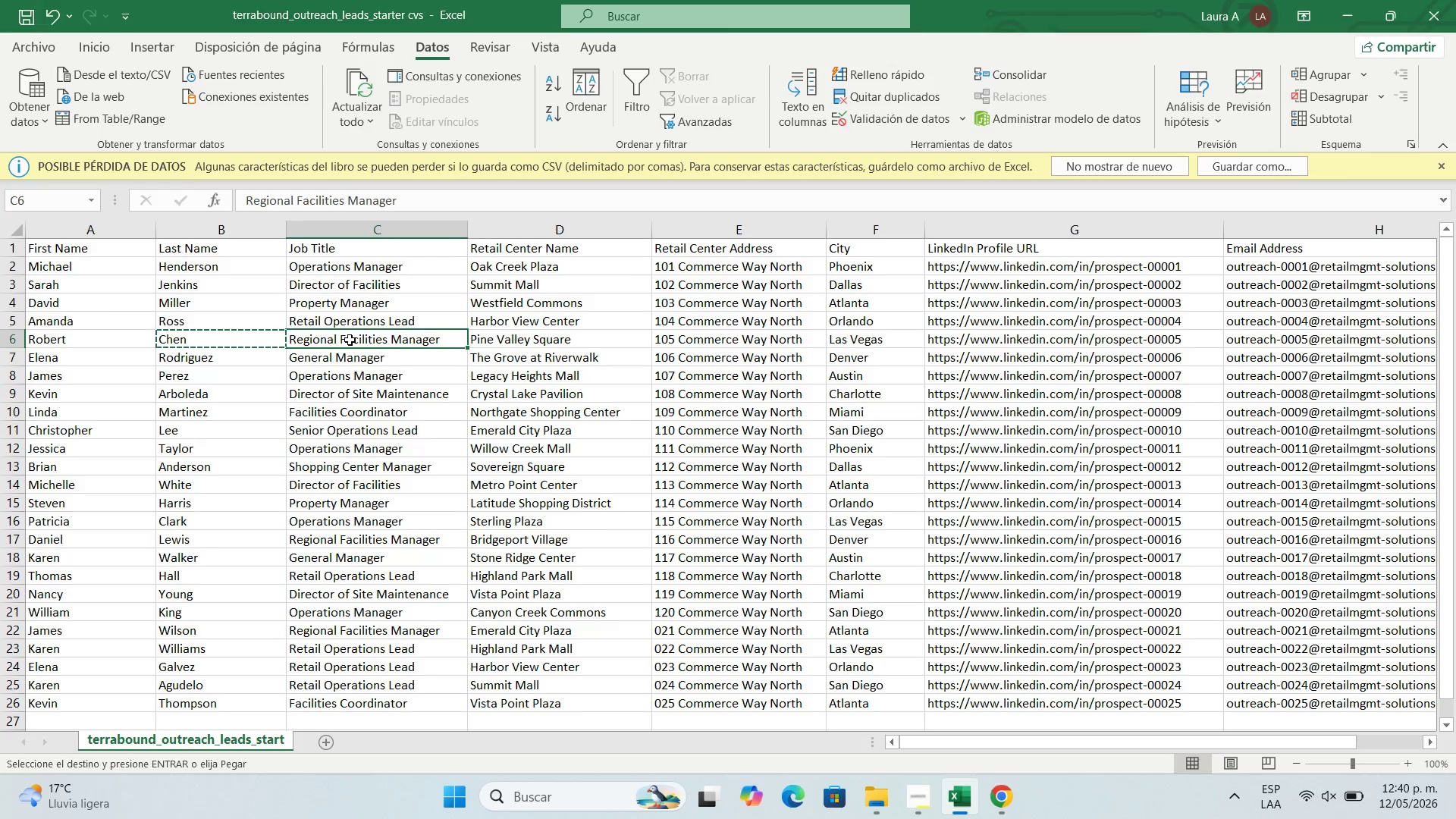 
key(Control+C)
 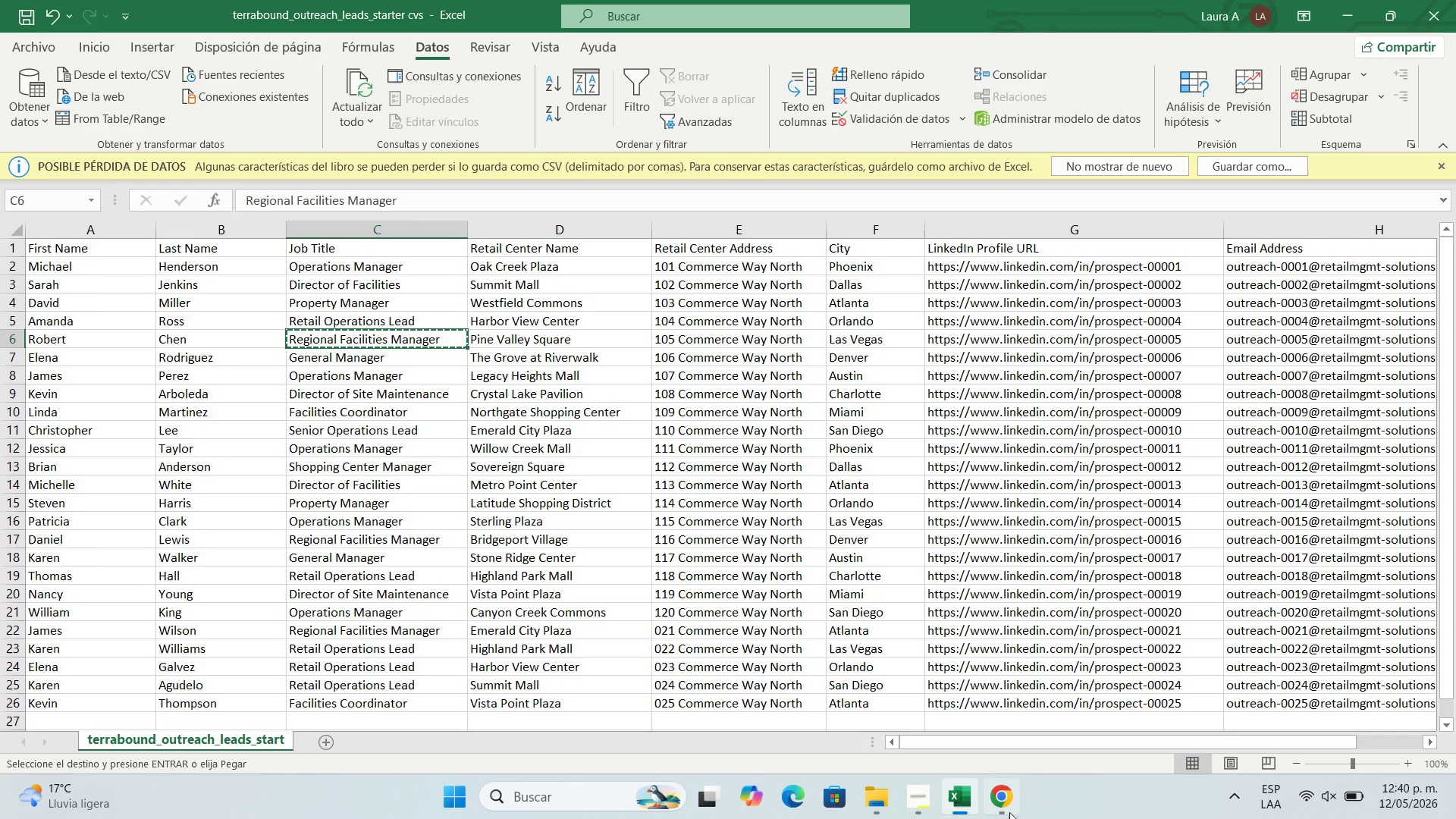 
left_click([985, 807])
 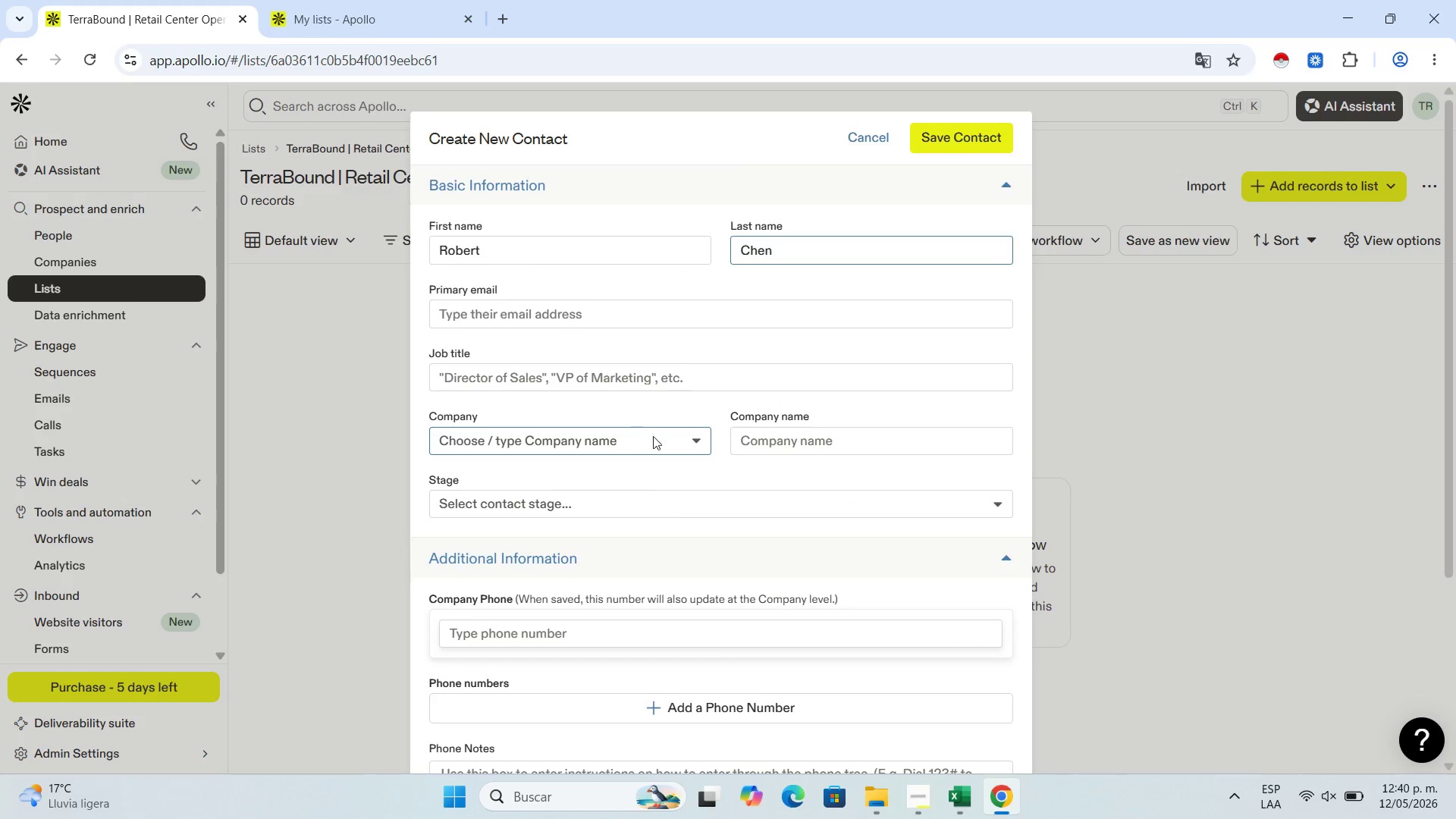 
left_click([847, 447])
 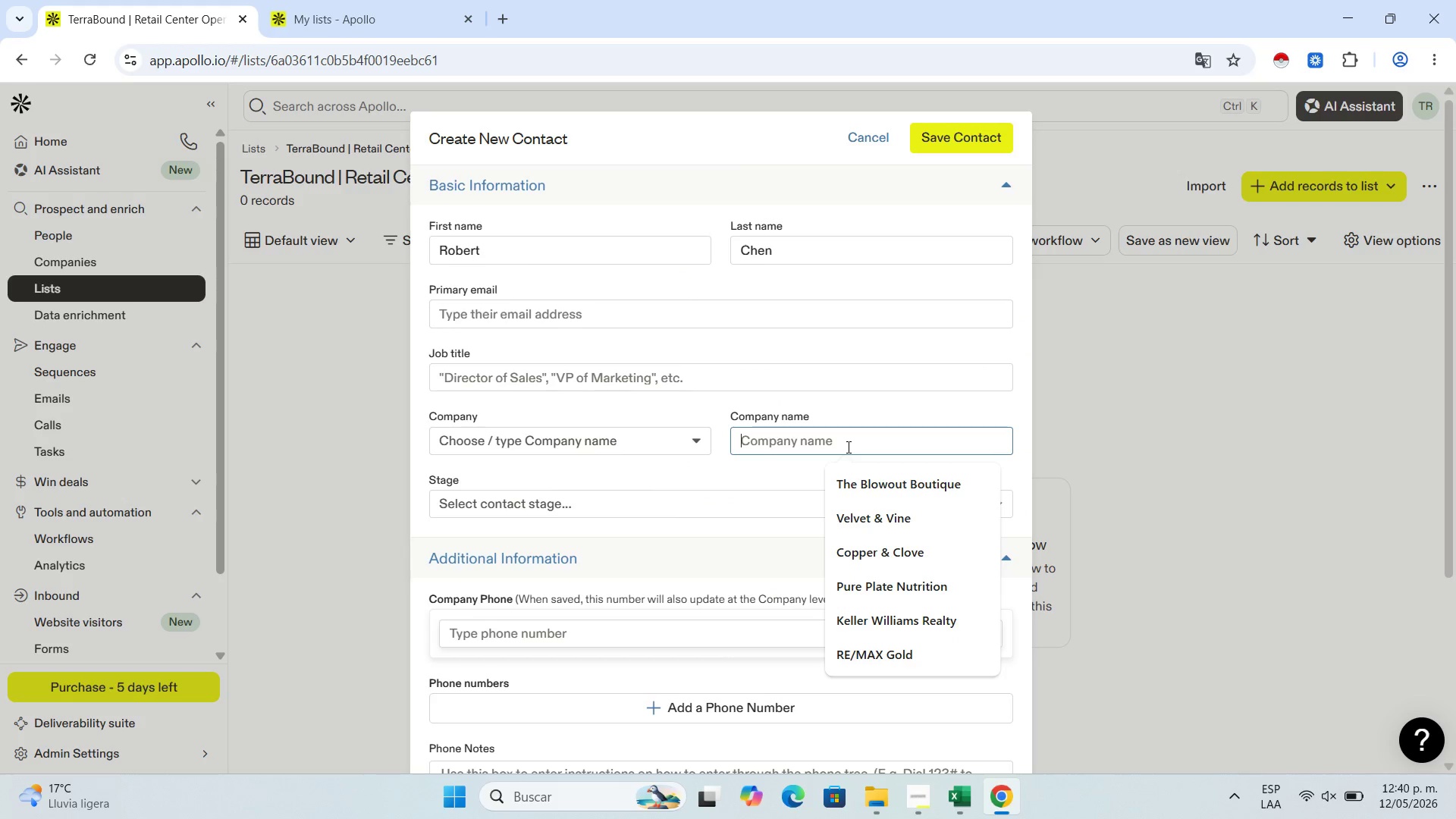 
key(Control+C)
 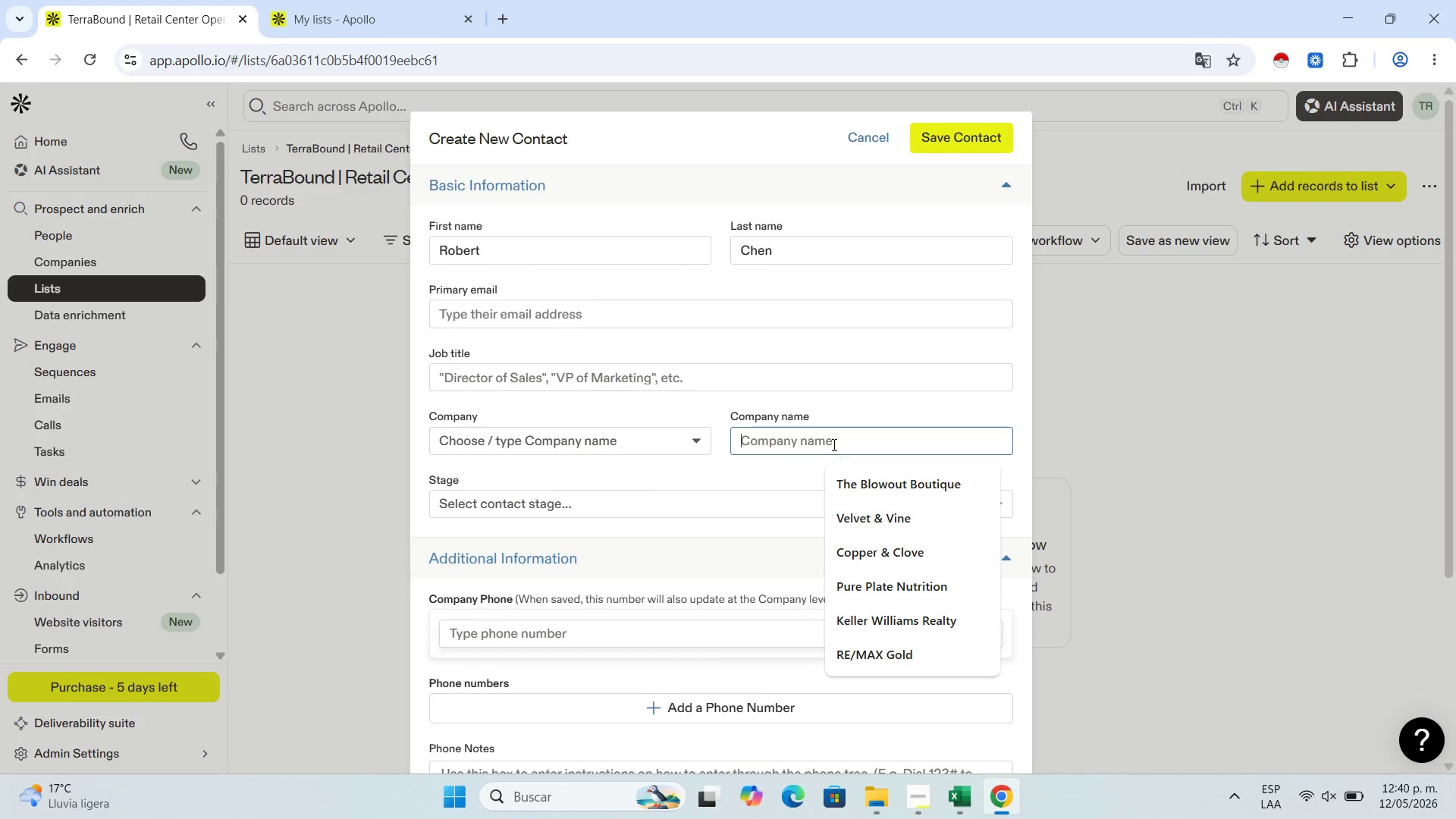 
key(Control+V)
 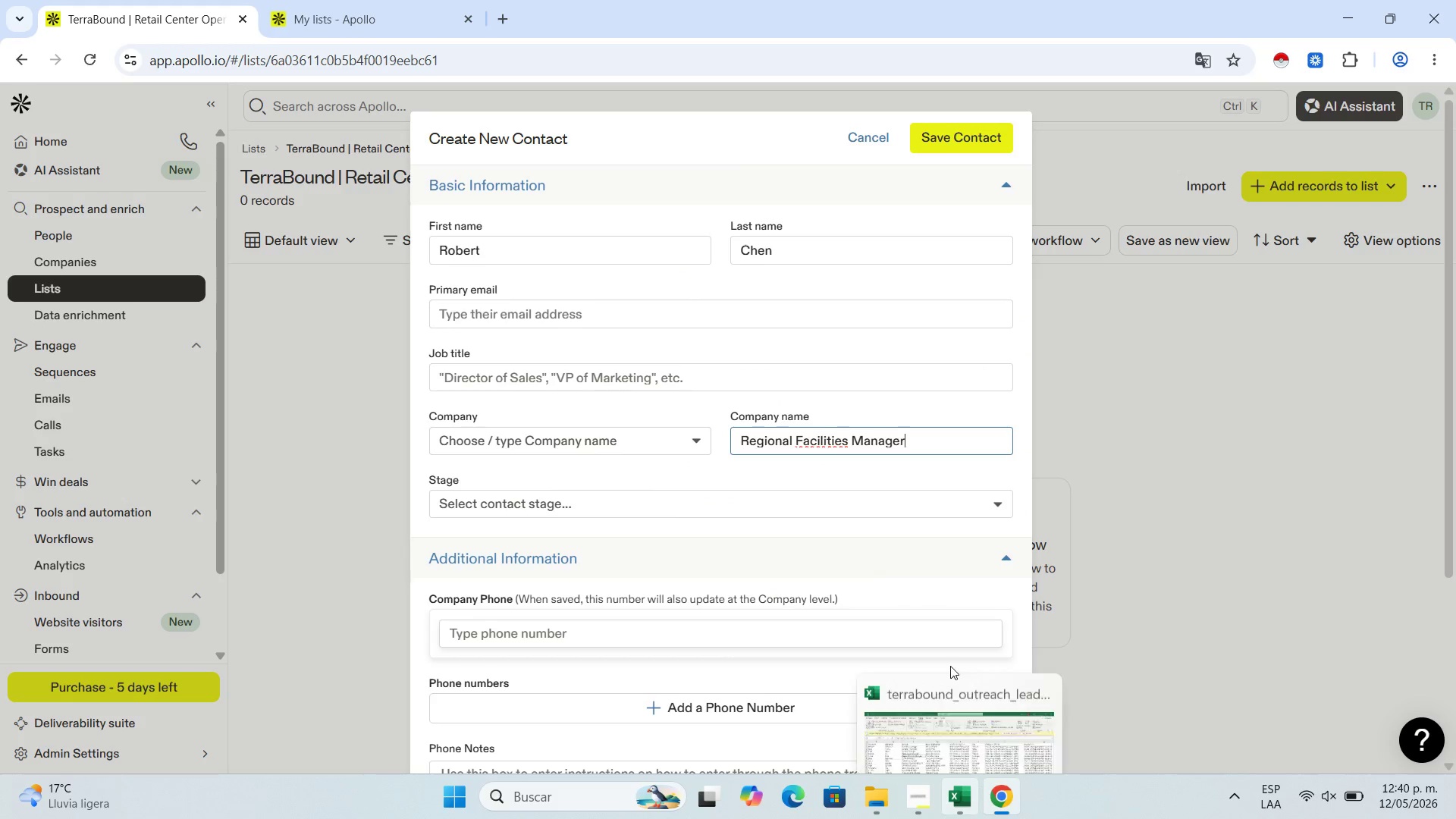 
scroll: coordinate [821, 492], scroll_direction: down, amount: 3.0
 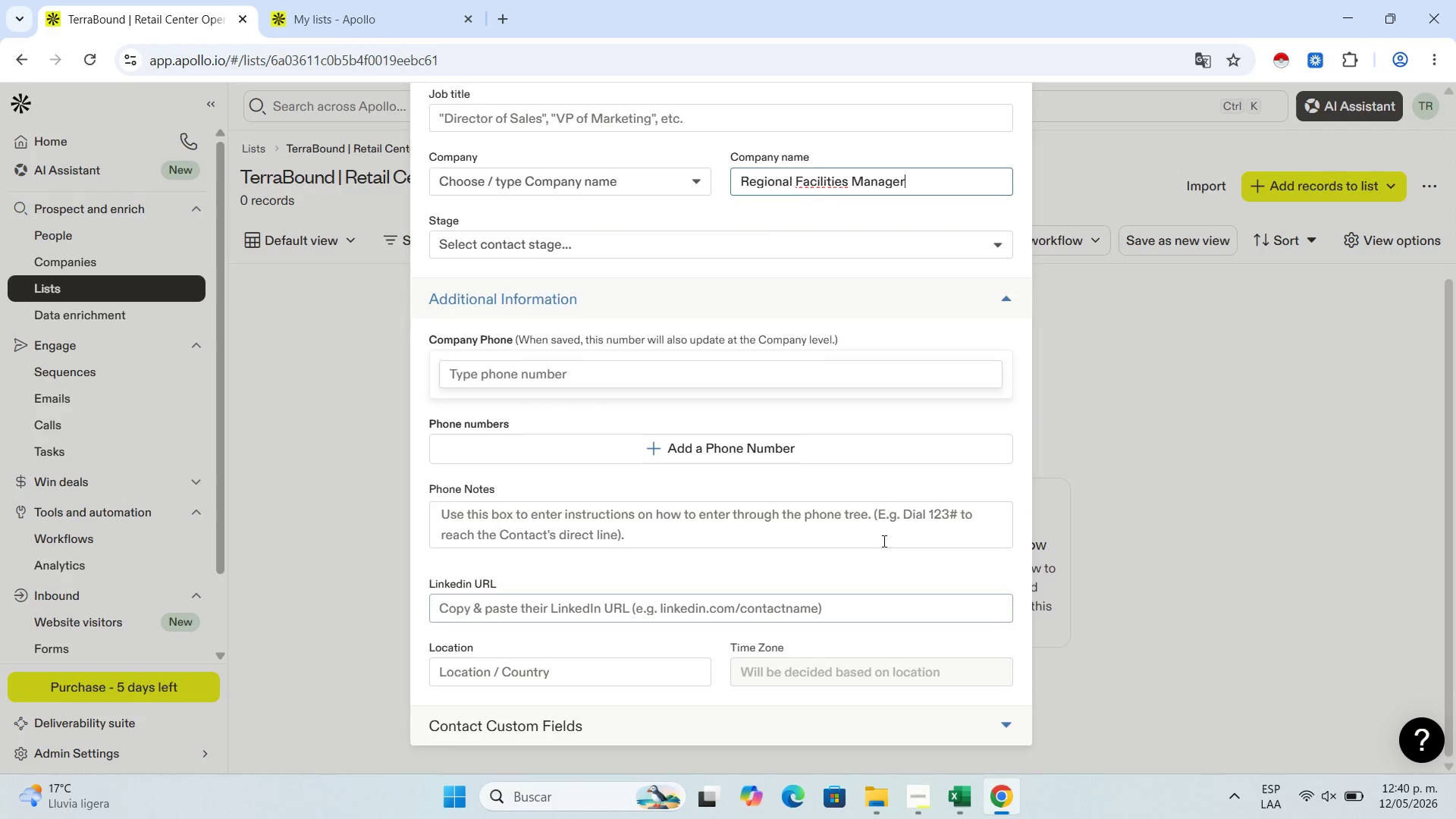 
scroll: coordinate [908, 378], scroll_direction: up, amount: 3.0
 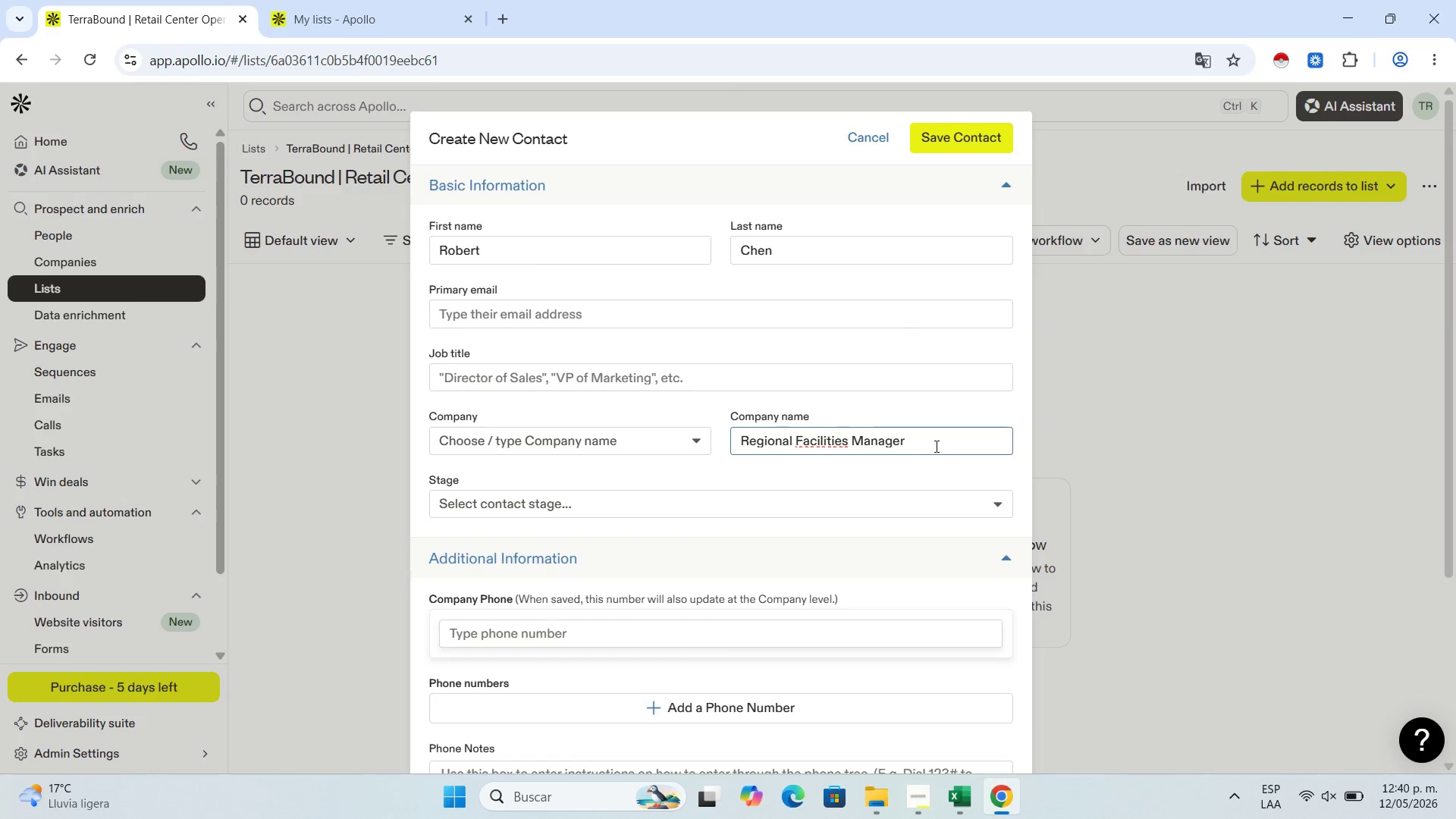 
left_click_drag(start_coordinate=[930, 446], to_coordinate=[667, 410])
 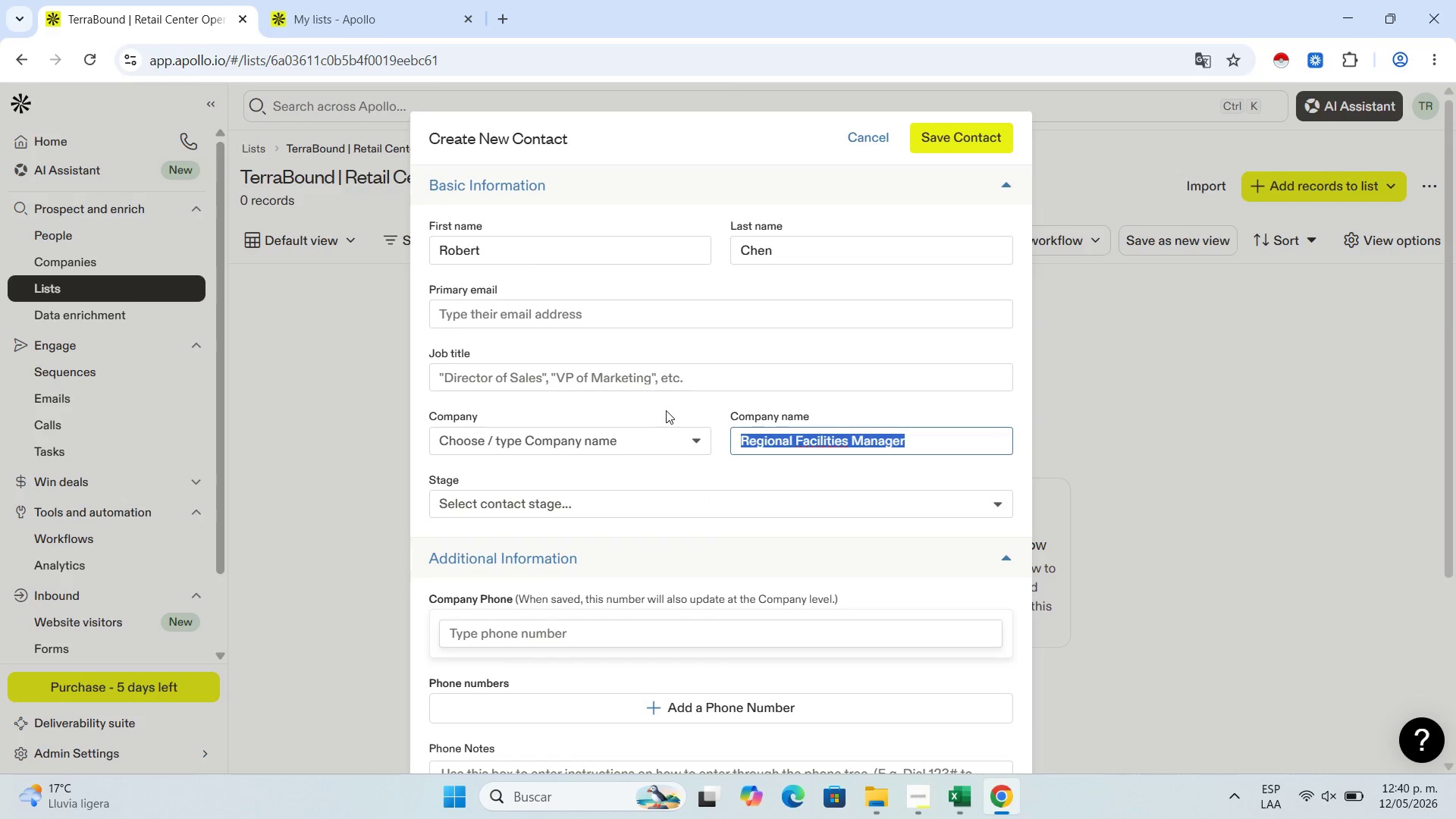 
key(Control+X)
 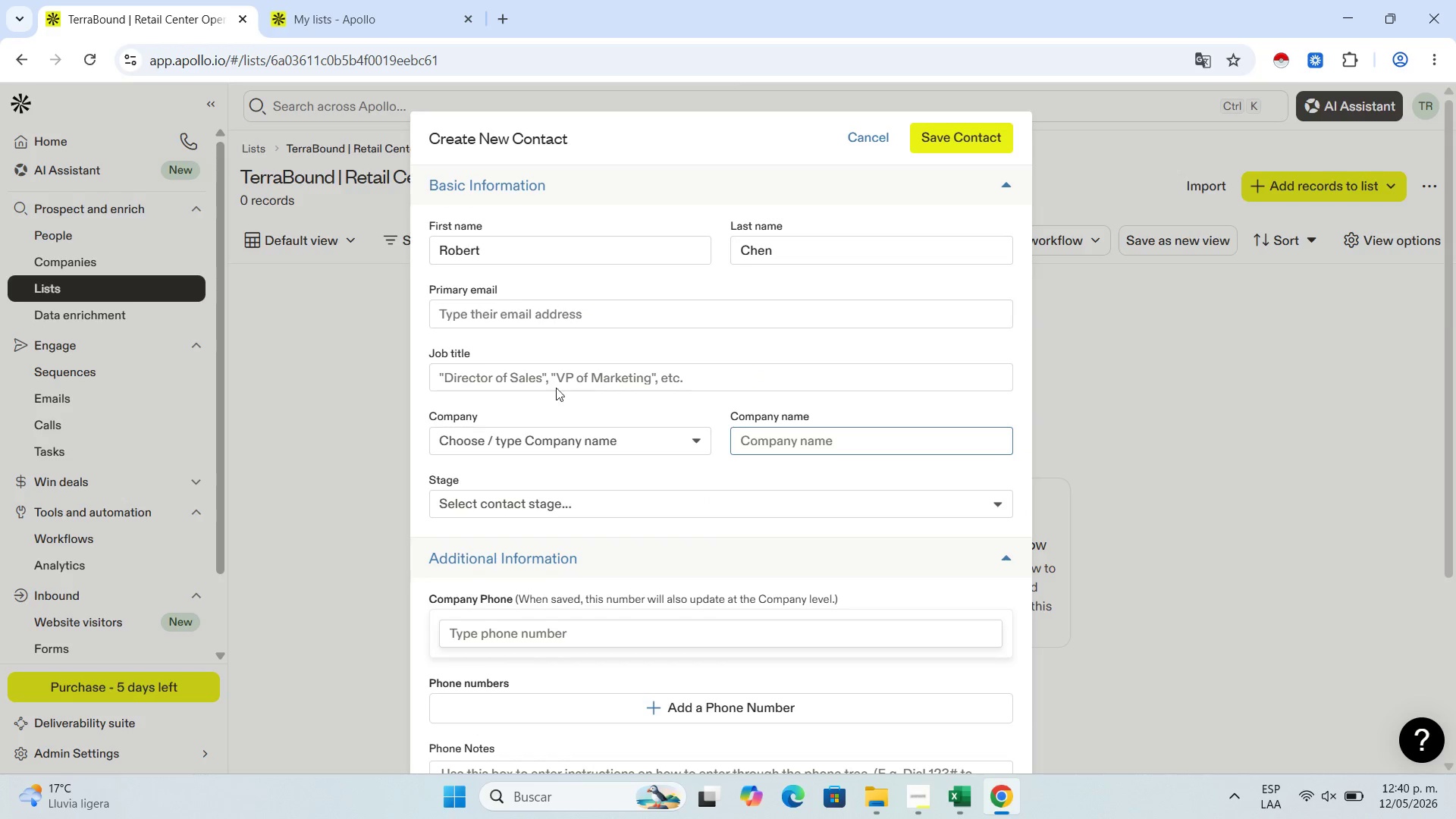 
left_click([556, 383])
 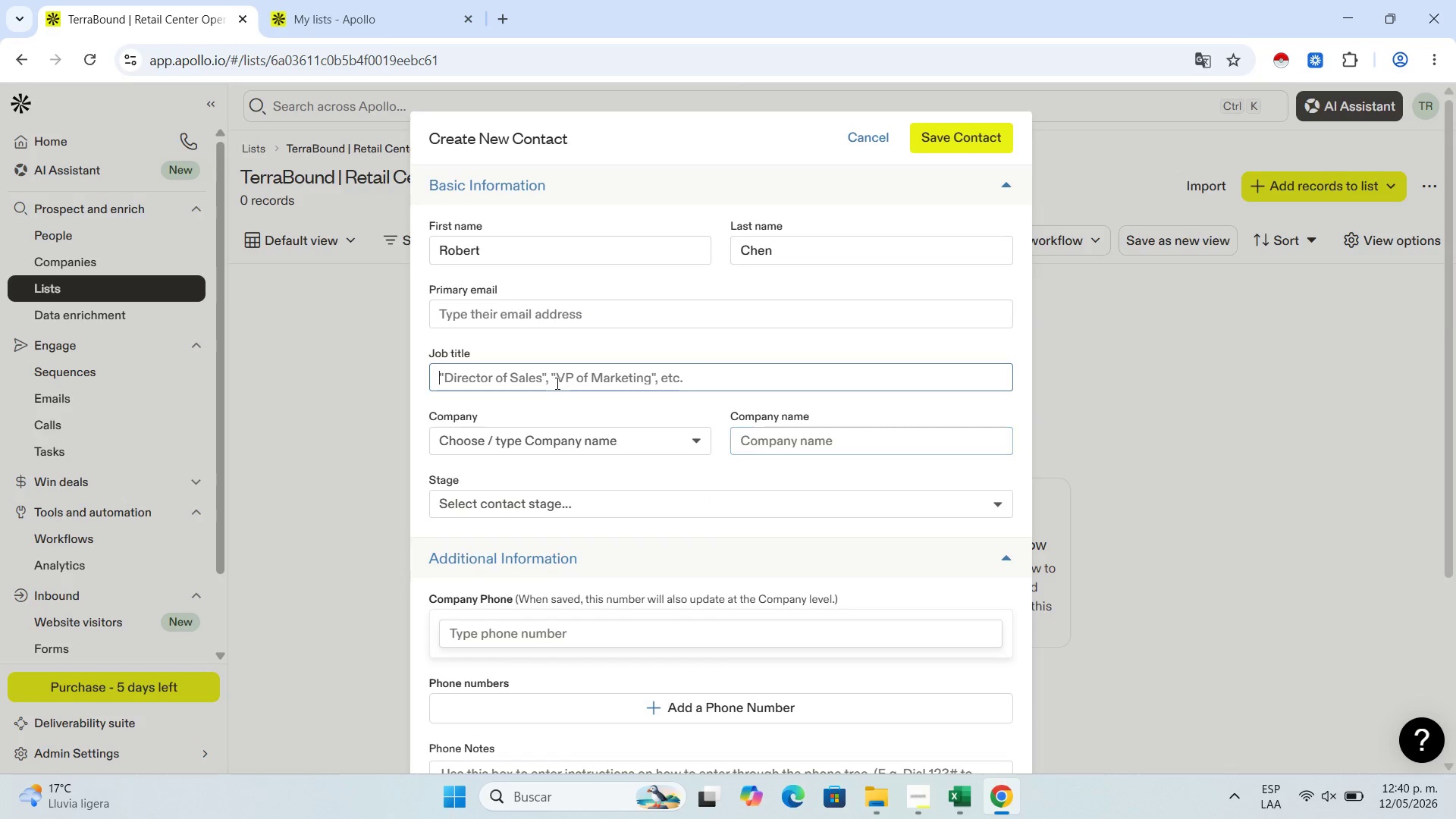 
key(Control+V)
 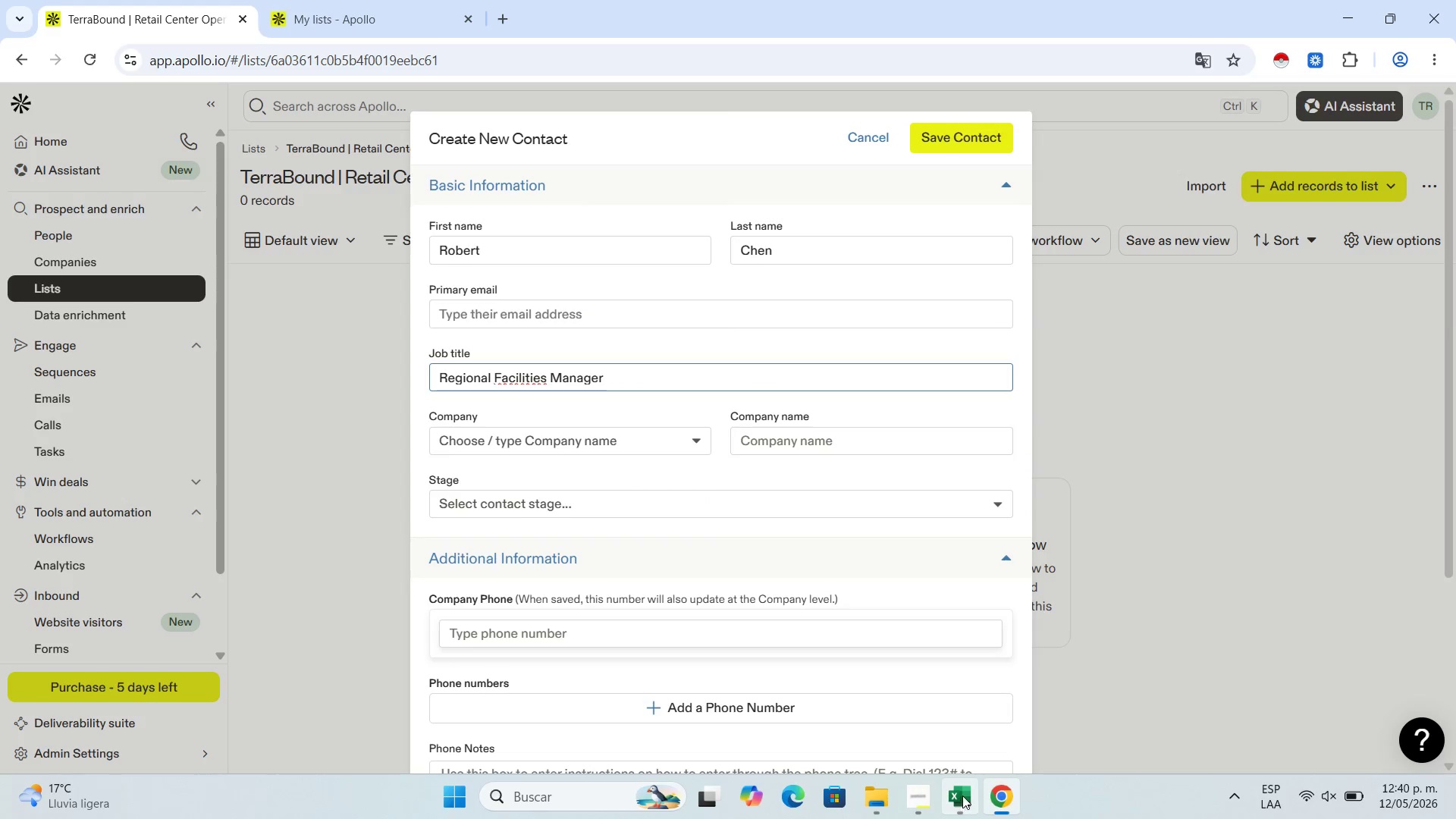 
left_click([962, 794])
 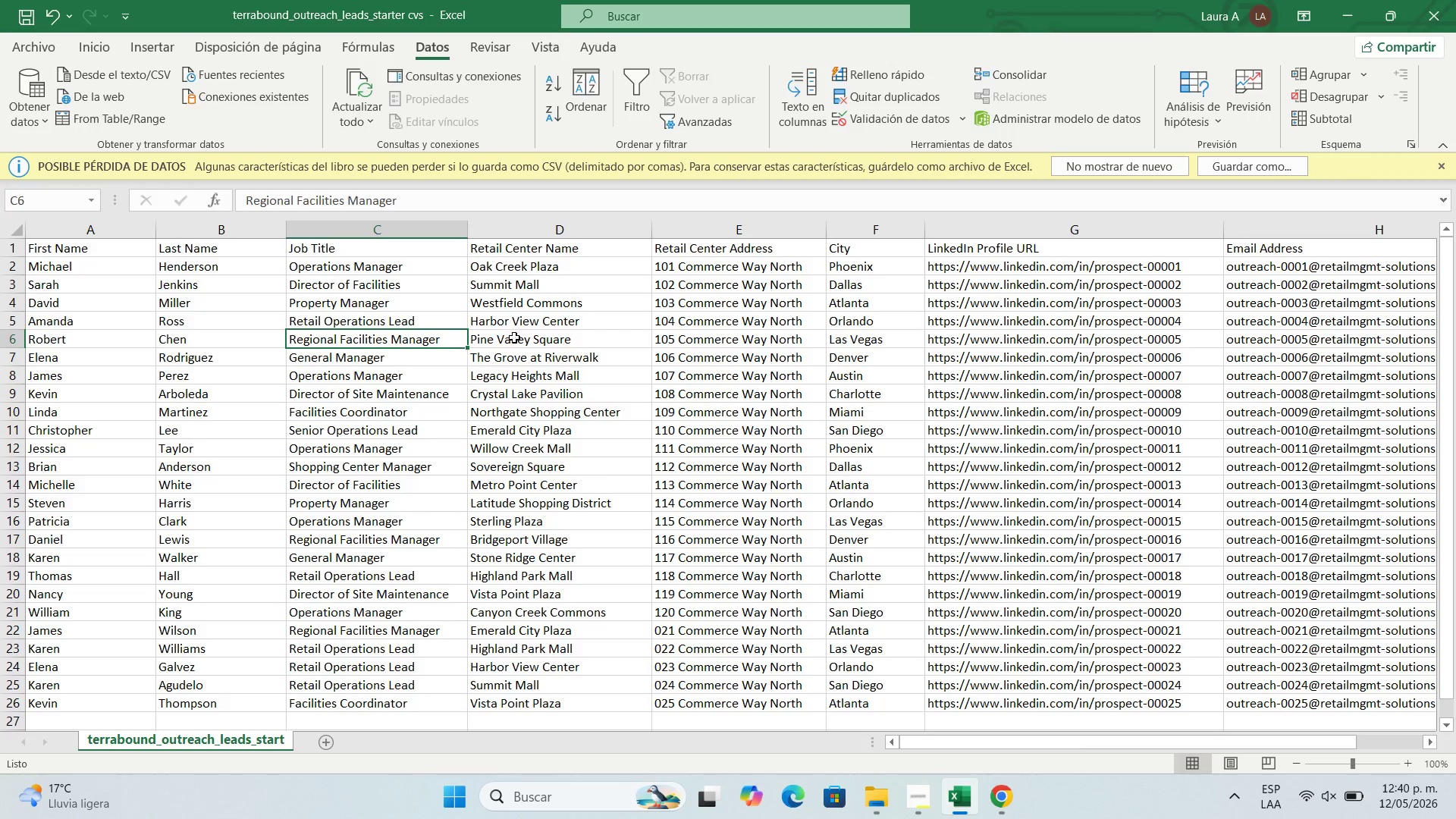 
left_click([515, 341])
 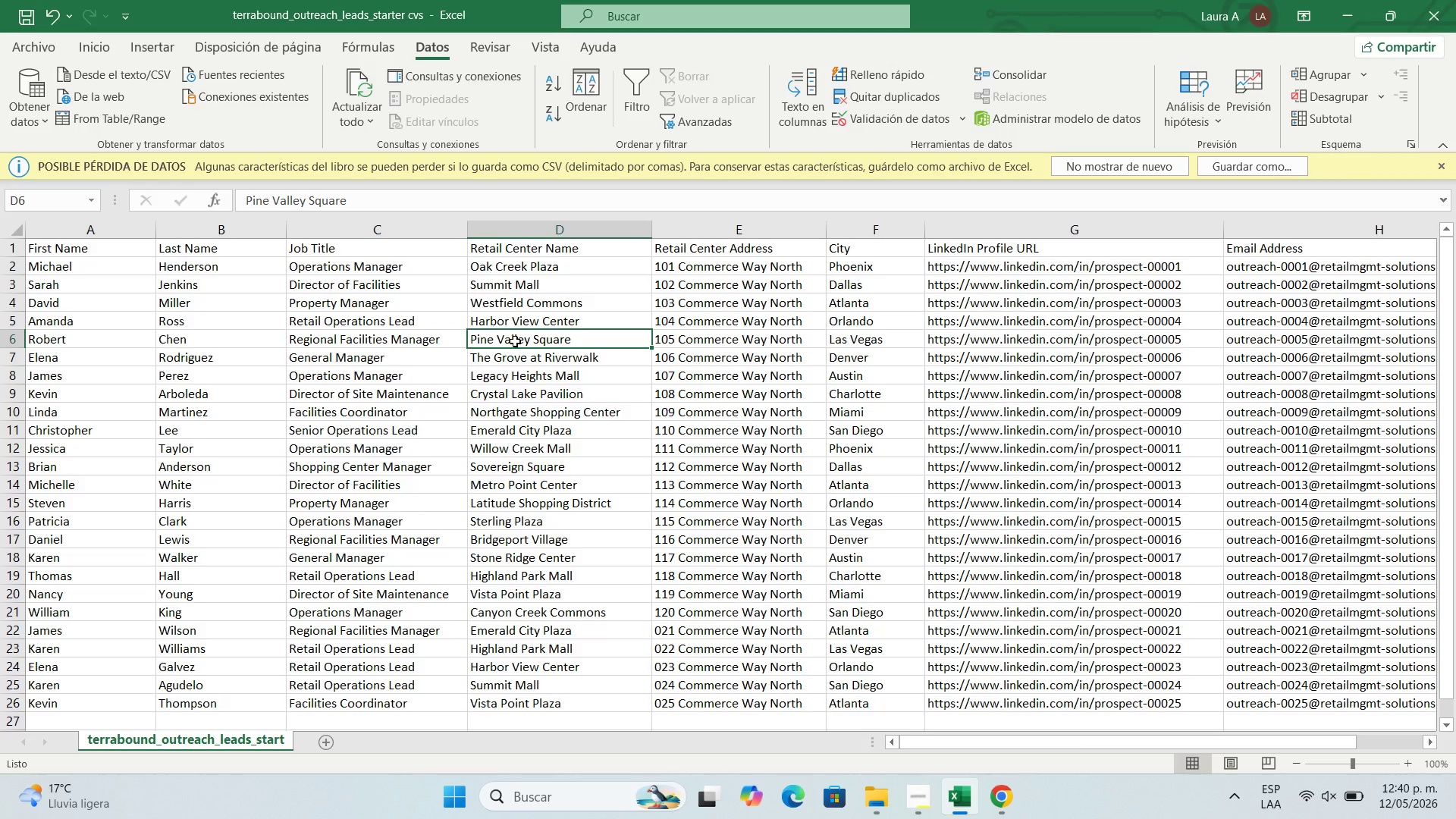 
key(Control+C)
 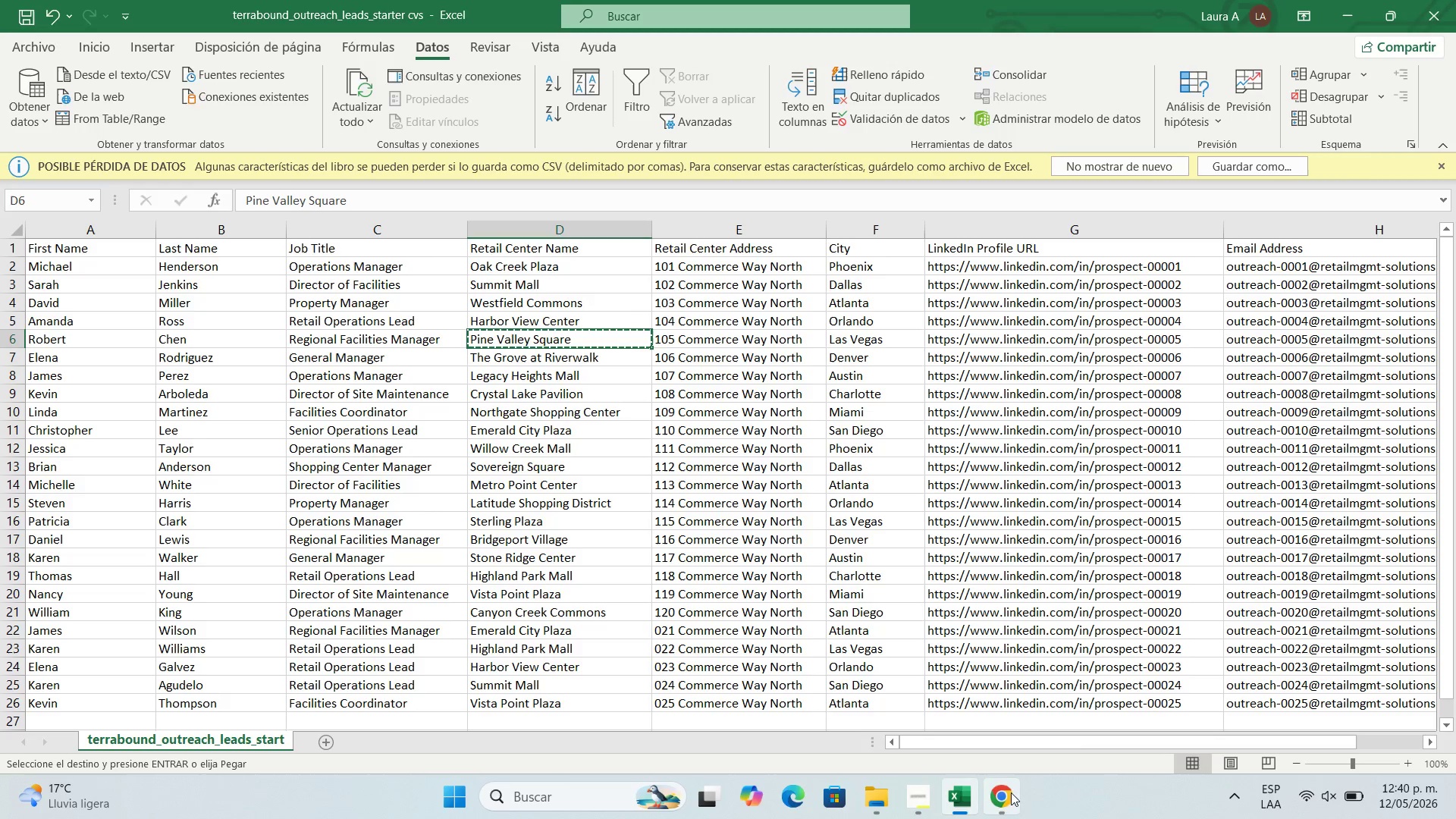 
left_click([1001, 795])
 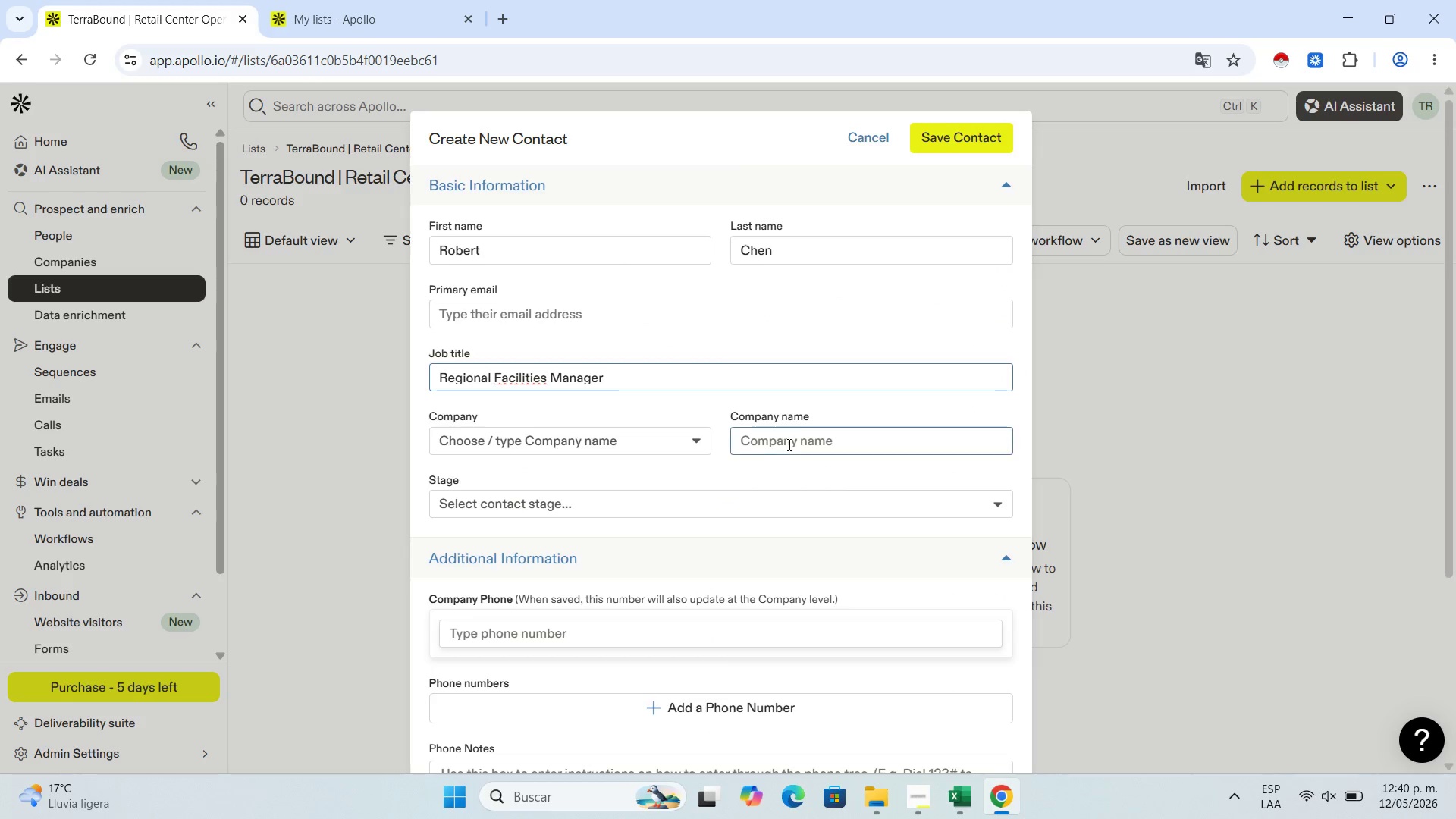 
left_click([795, 439])
 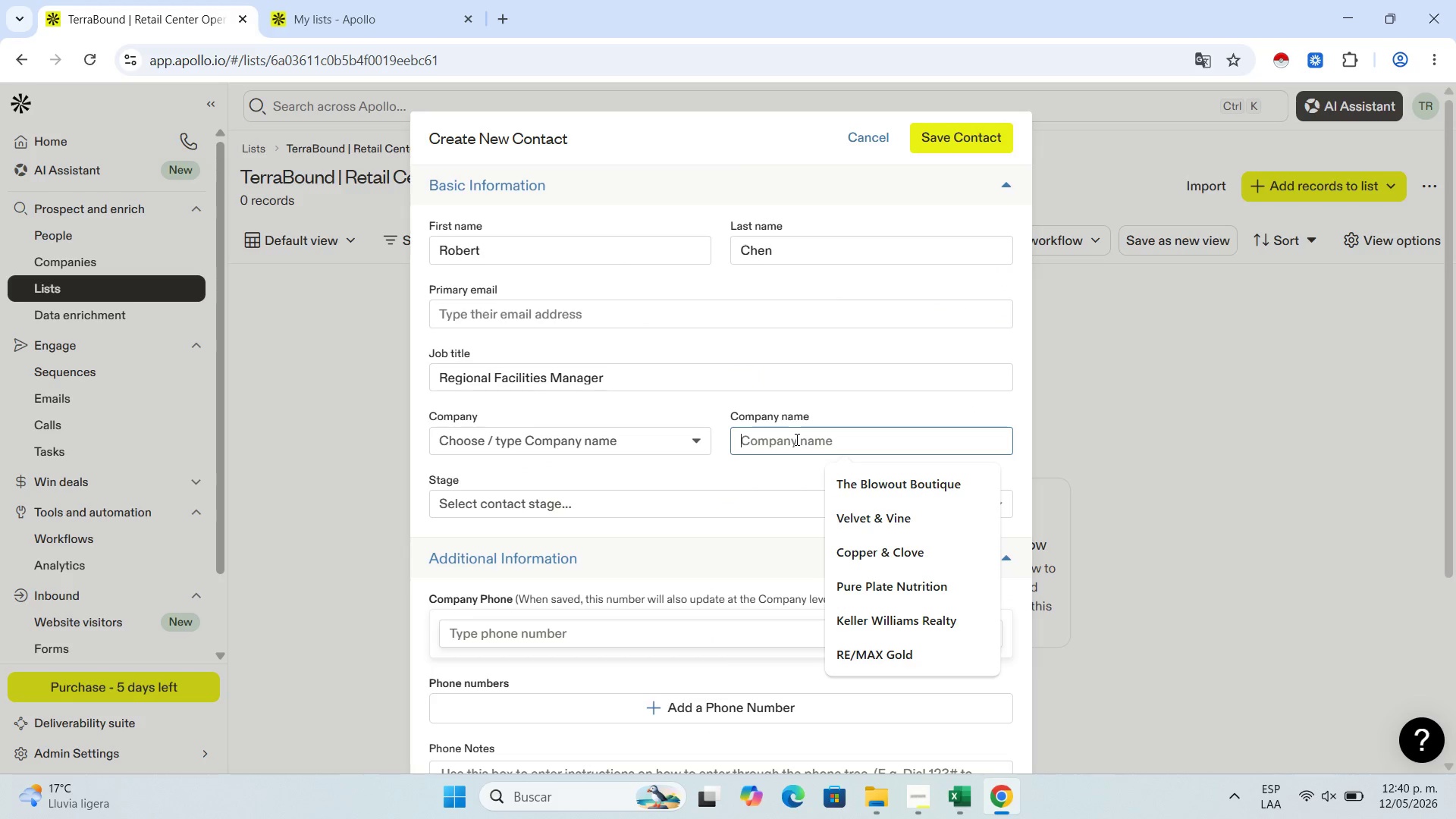 
key(Control+V)
 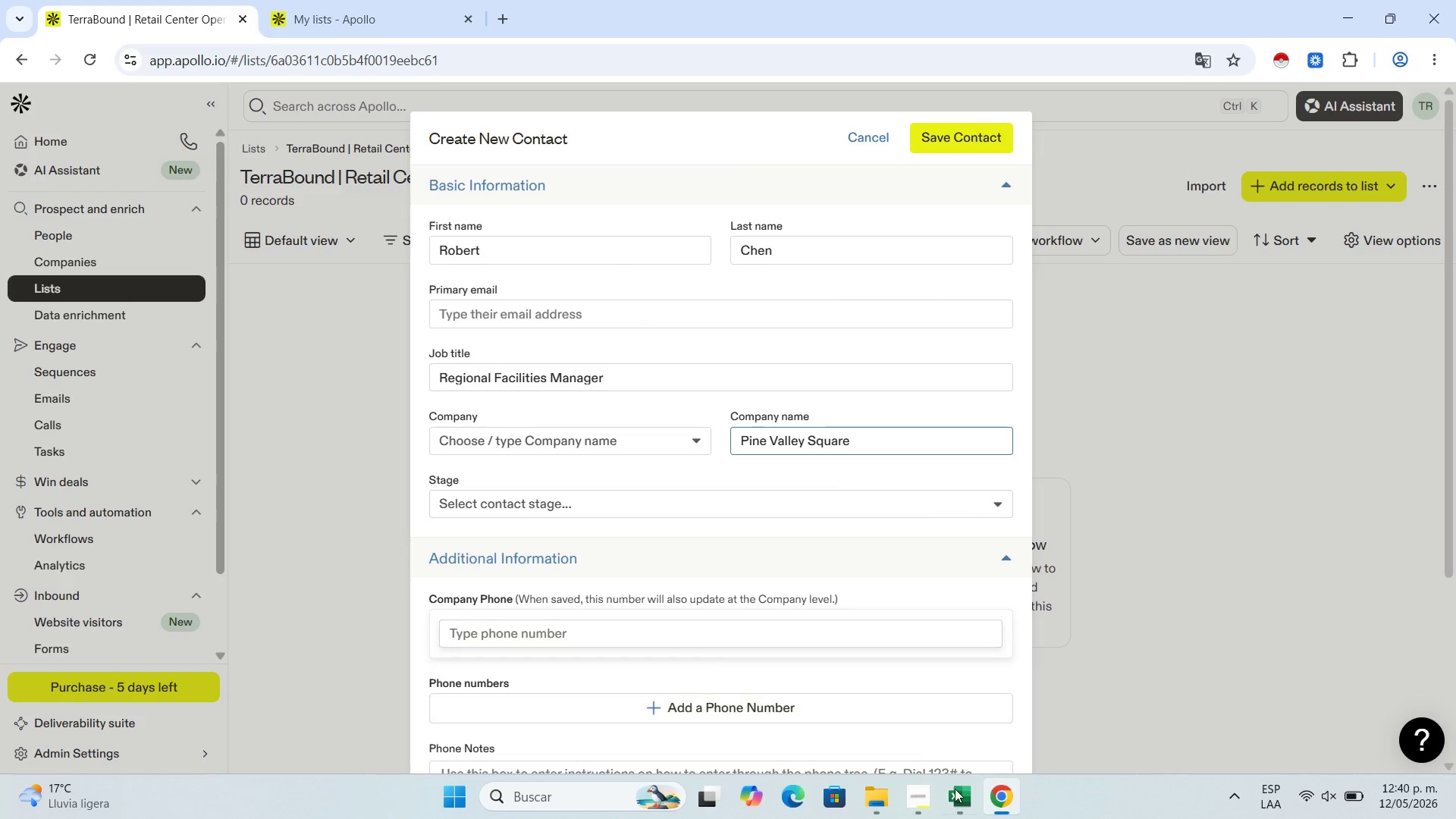 
left_click([956, 789])
 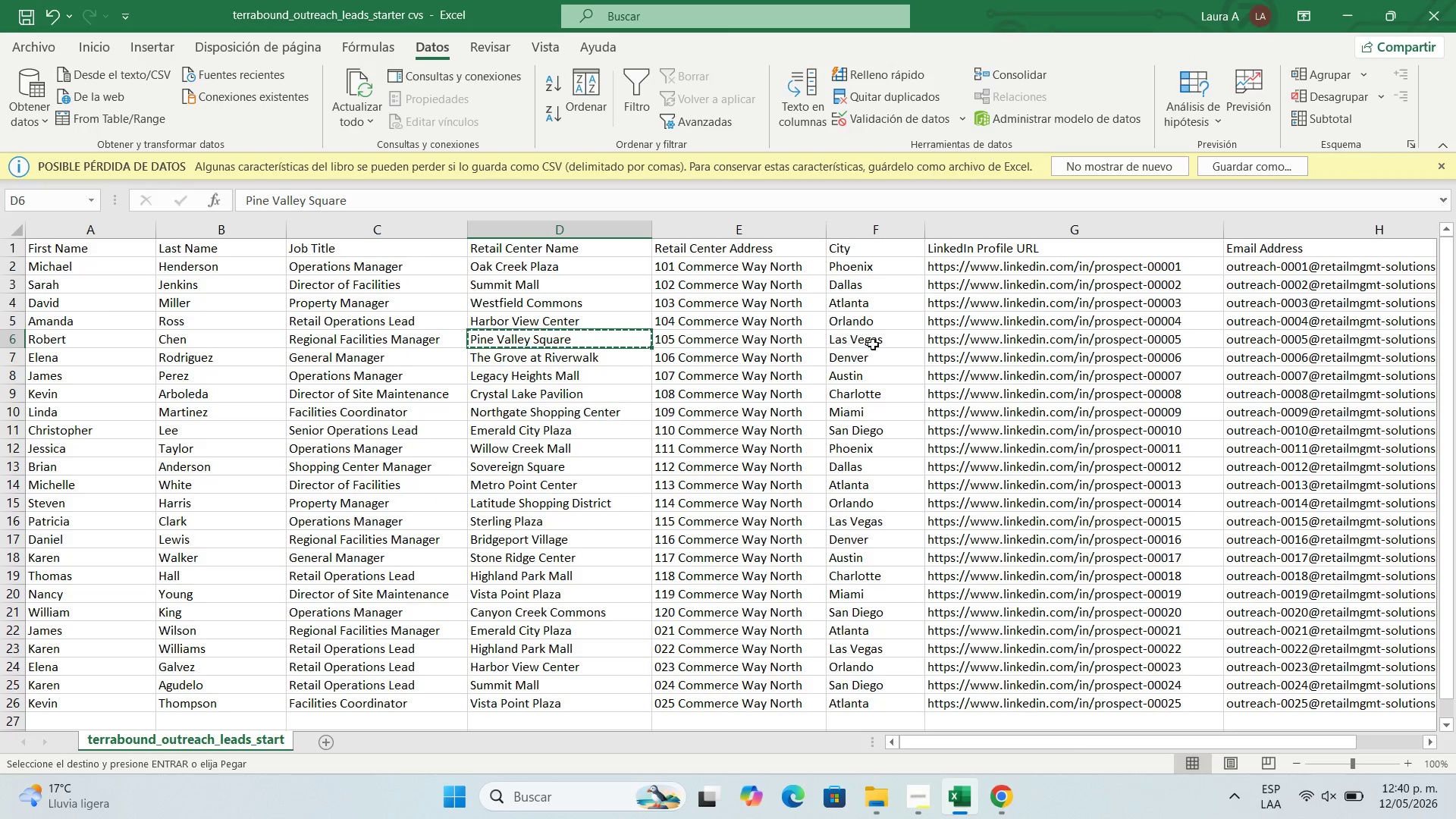 
left_click([874, 346])
 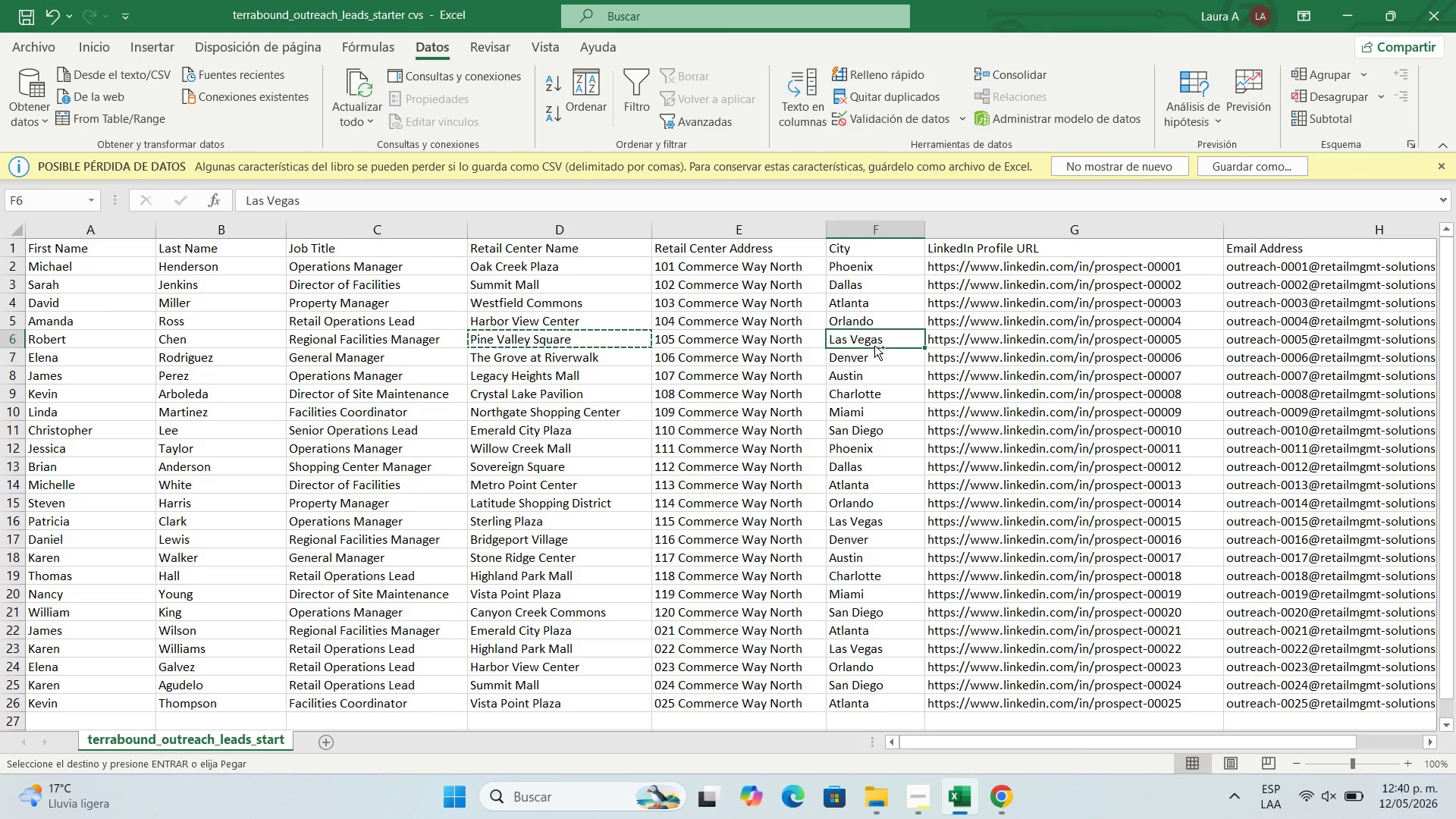 
key(Control+C)
 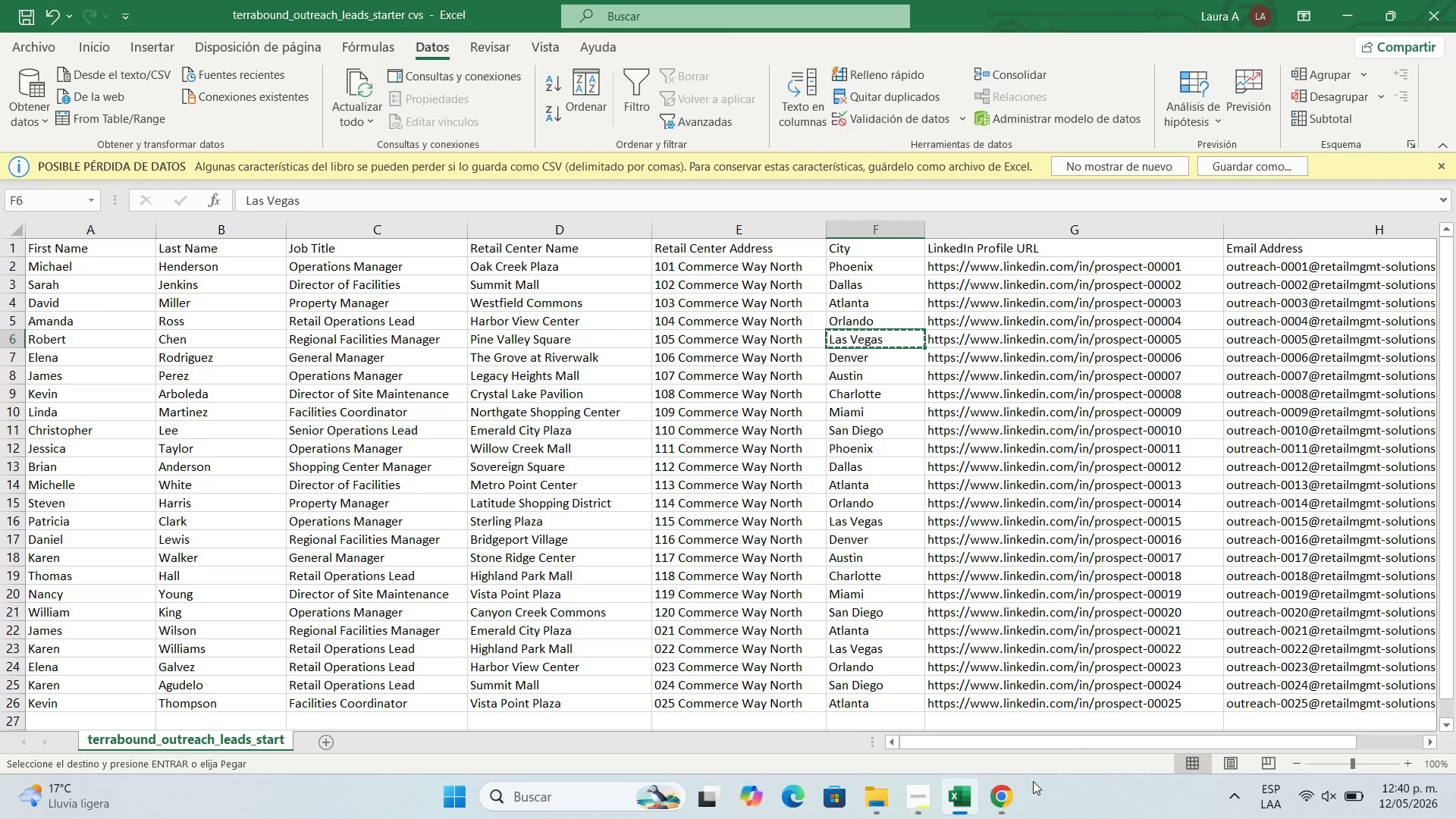 
left_click([1014, 804])
 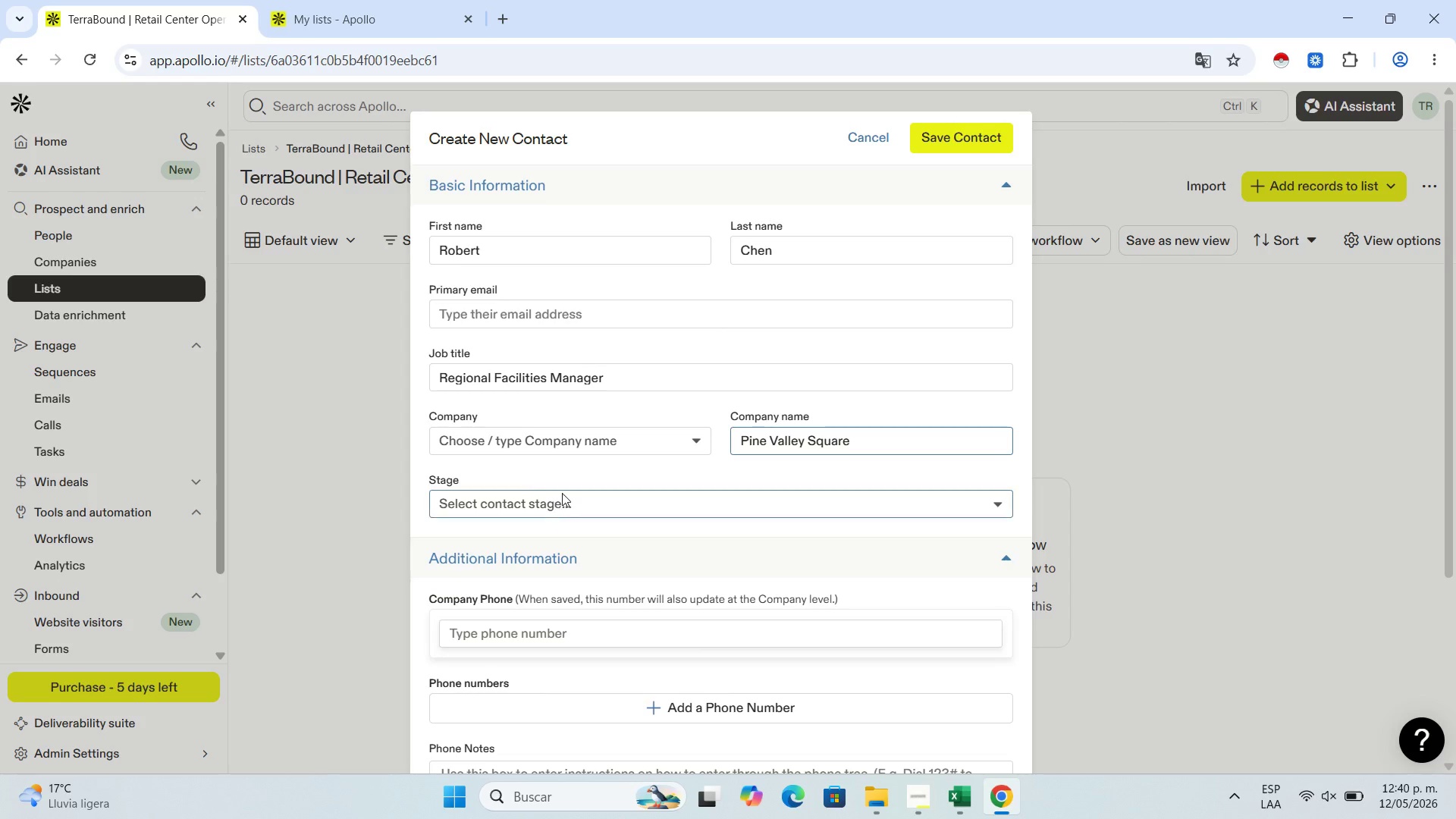 
scroll: coordinate [570, 583], scroll_direction: down, amount: 2.0
 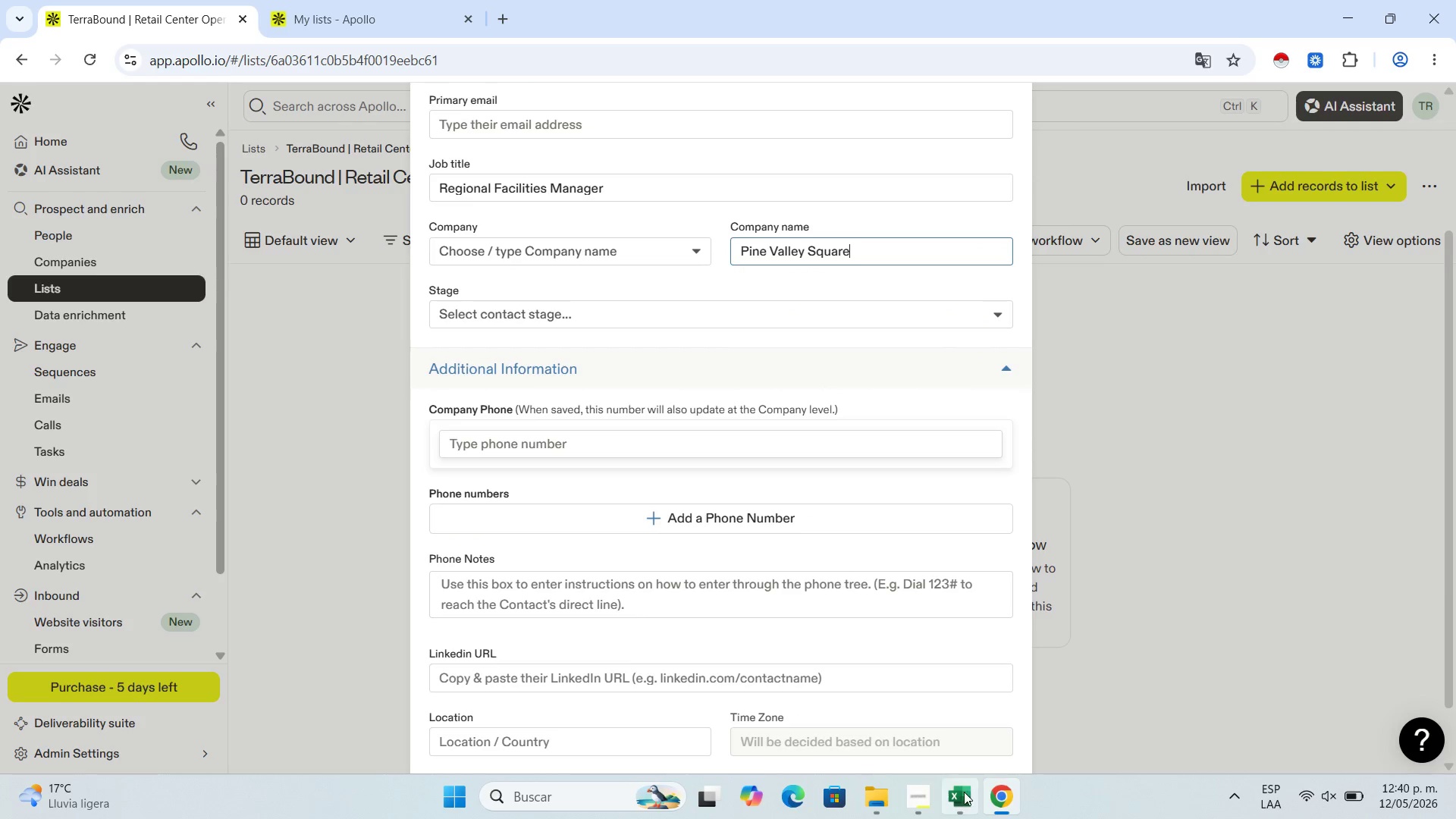 
mouse_move([967, 768])
 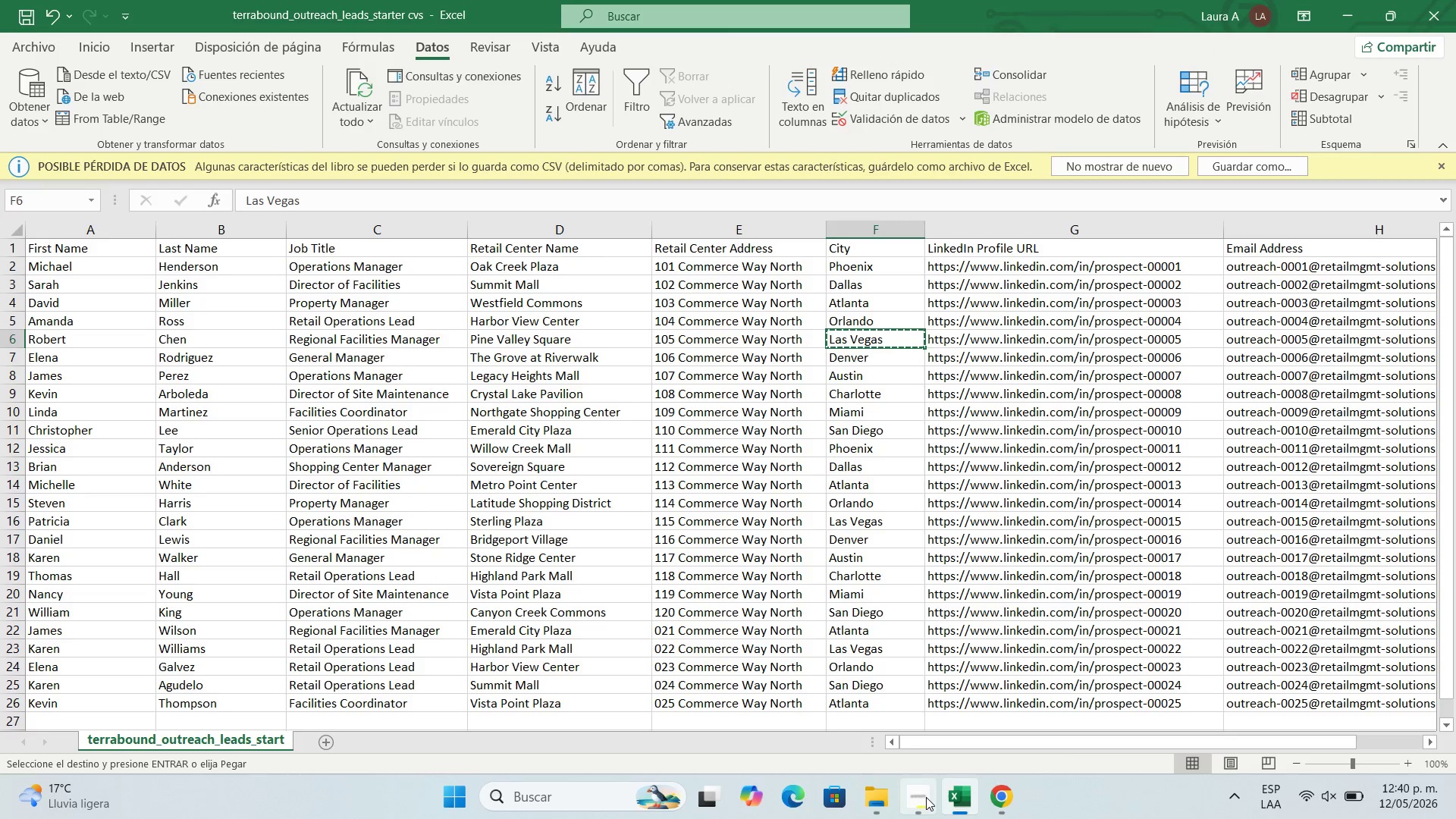 
left_click([1000, 795])
 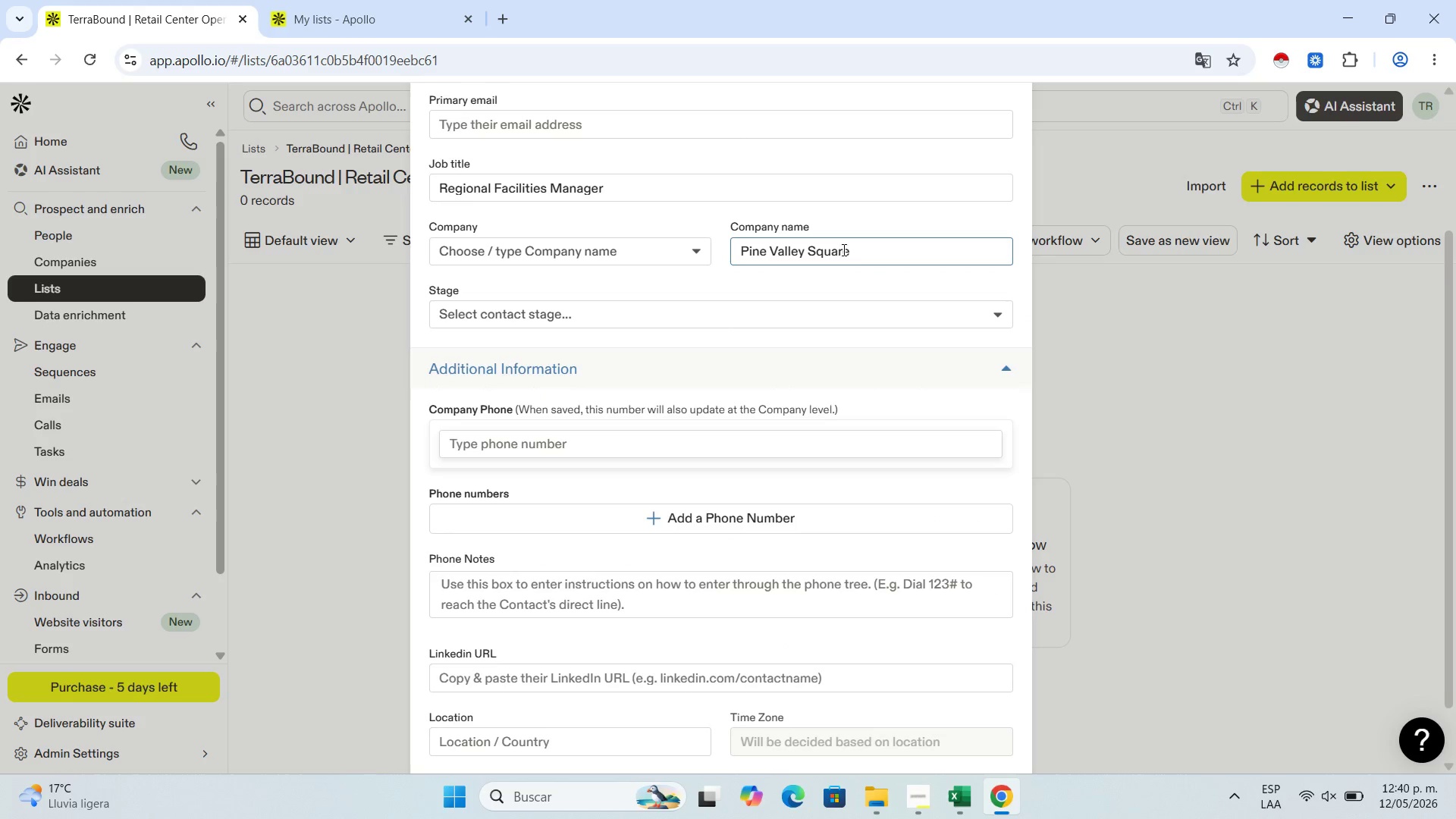 
left_click_drag(start_coordinate=[862, 241], to_coordinate=[535, 234])
 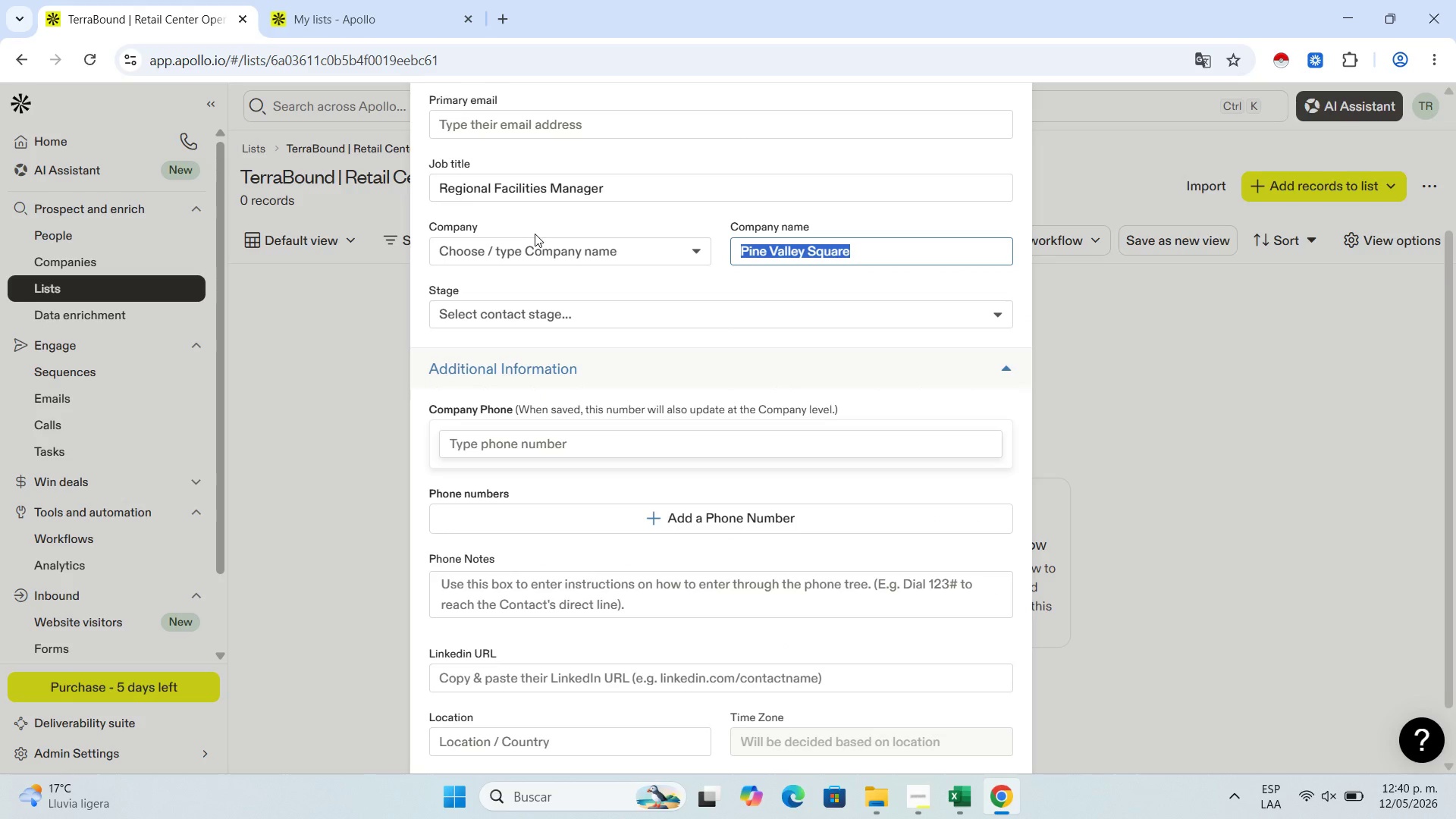 
key(Control+C)
 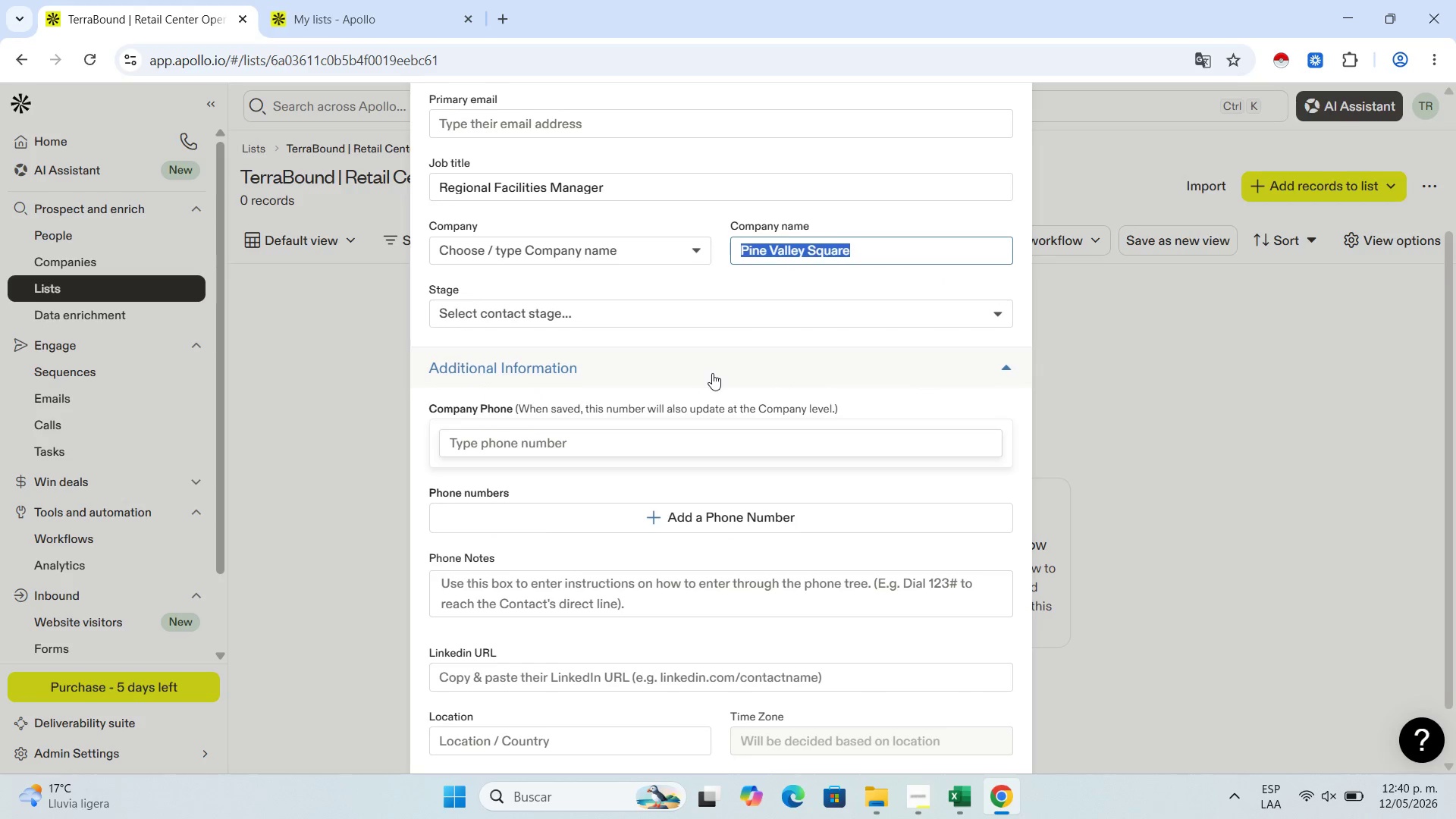 
scroll: coordinate [708, 388], scroll_direction: down, amount: 6.0
 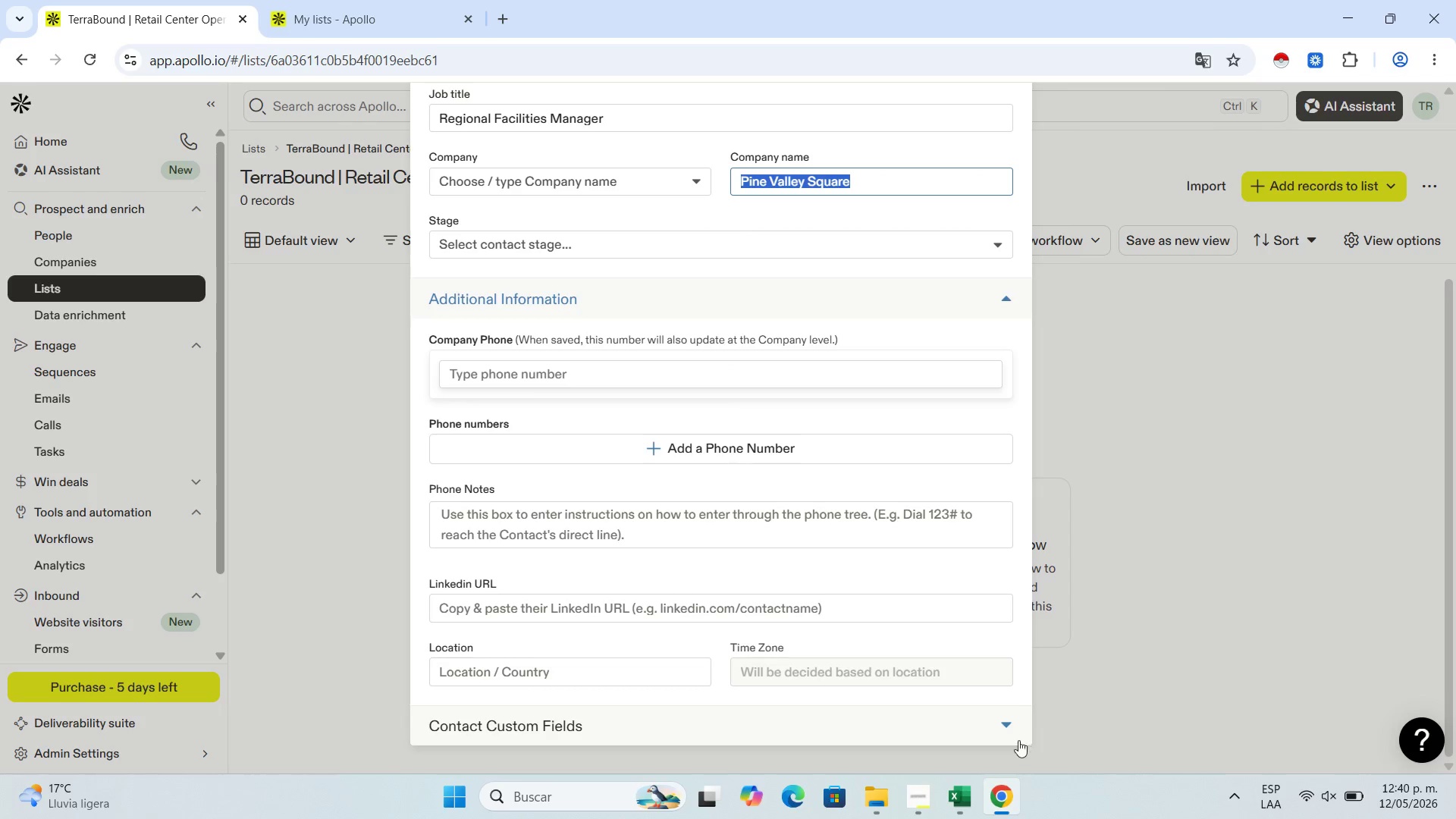 
left_click([1009, 728])
 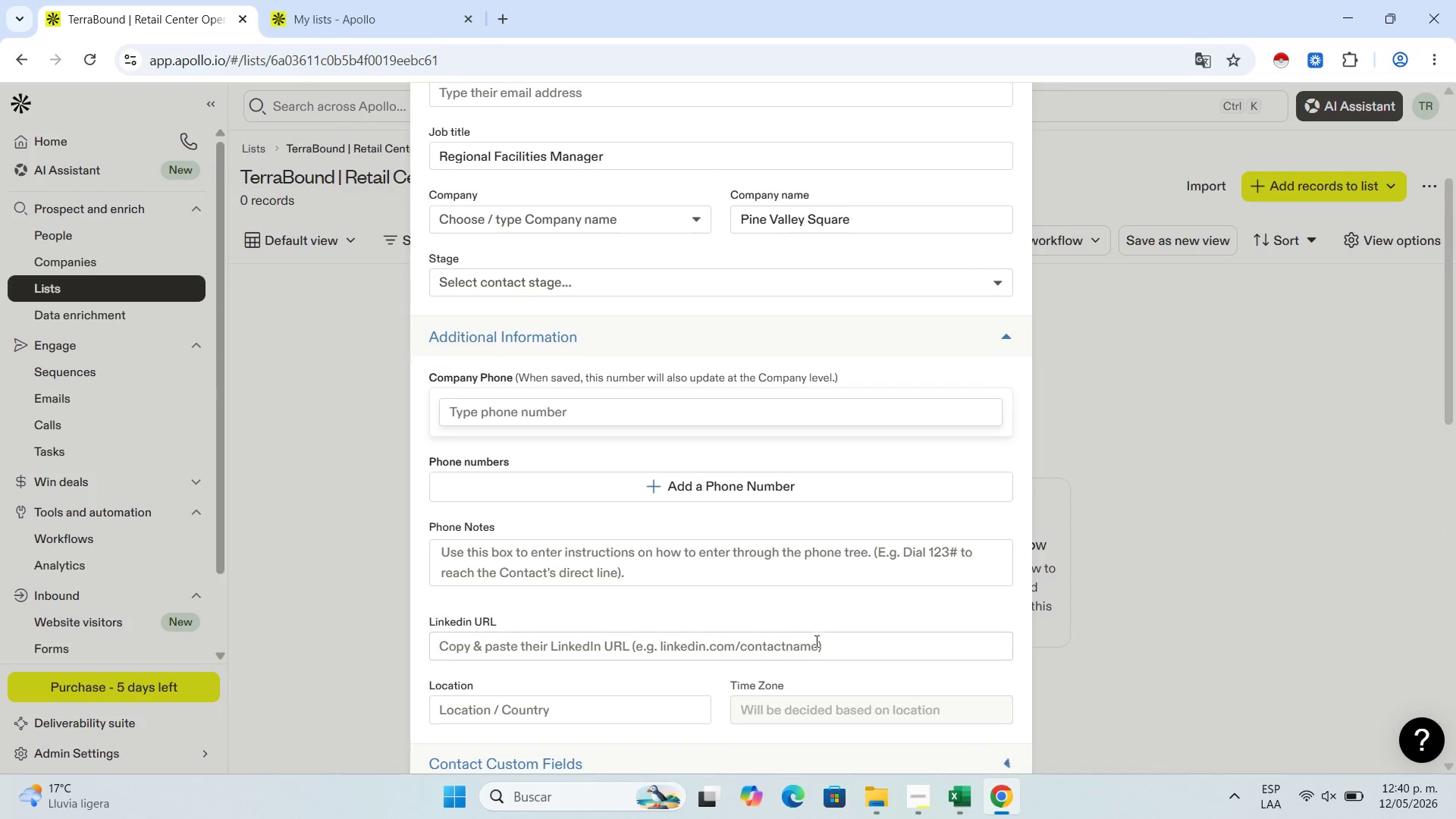 
scroll: coordinate [550, 541], scroll_direction: down, amount: 10.0
 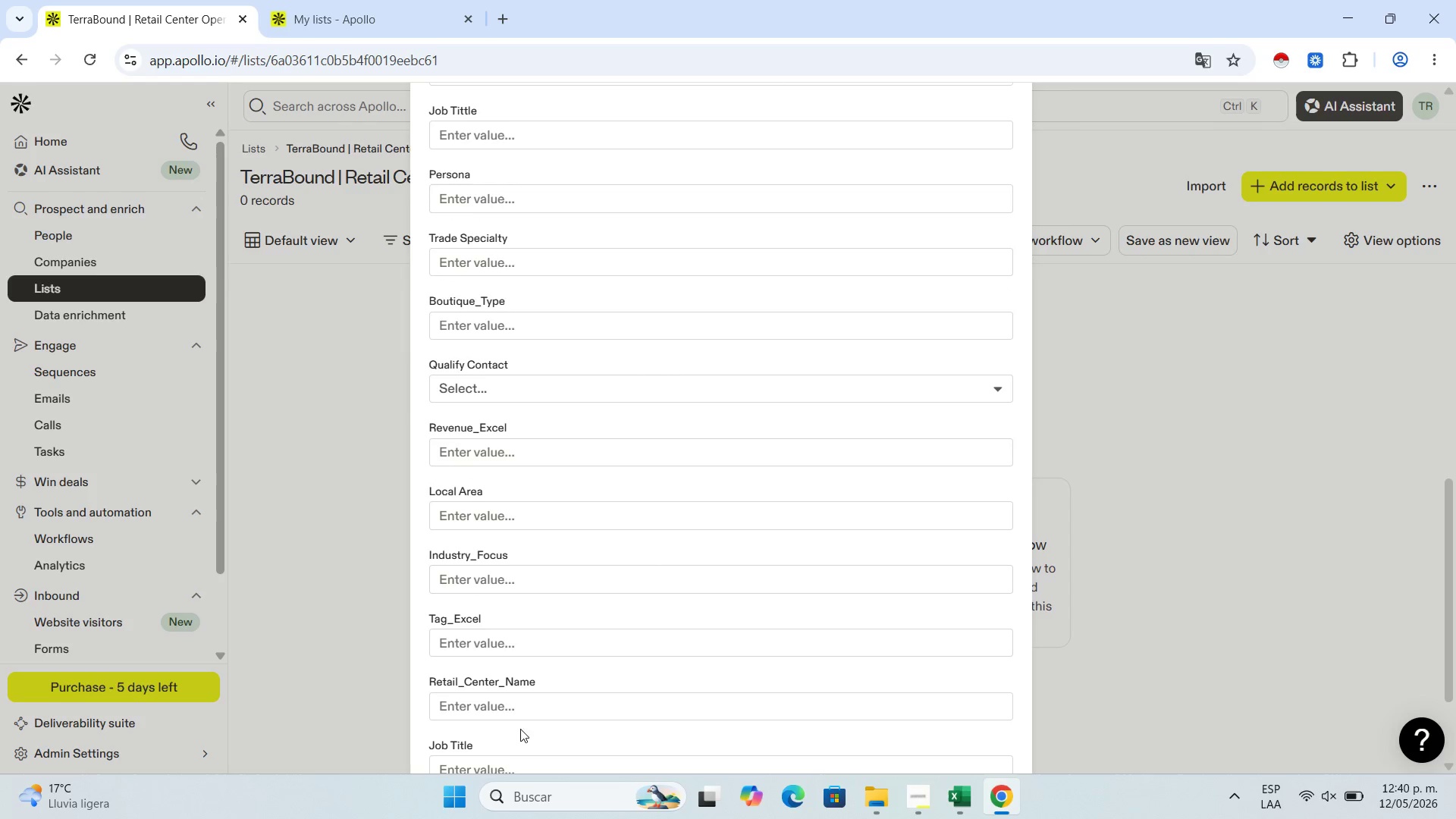 
left_click([535, 715])
 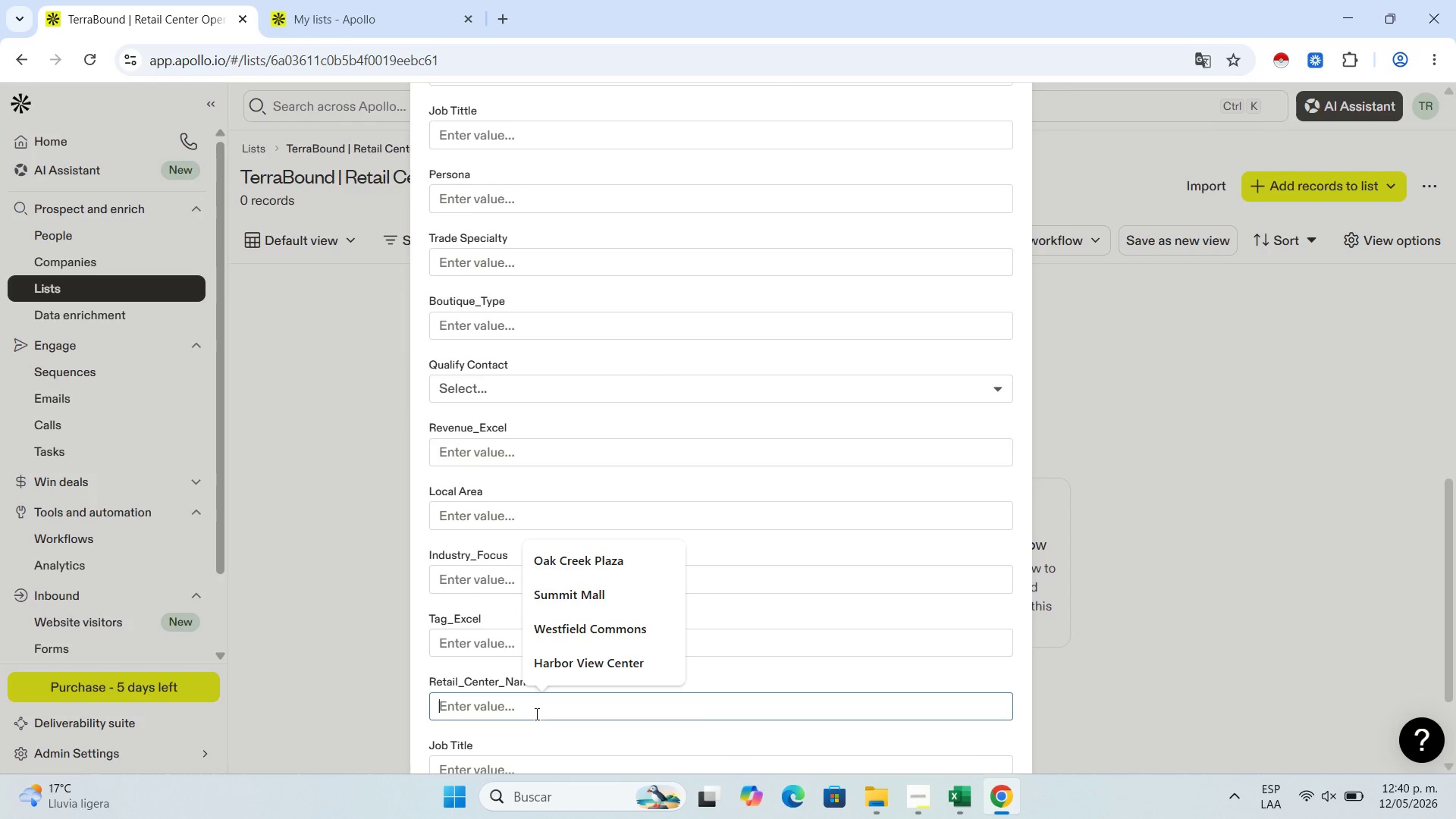 
key(Control+V)
 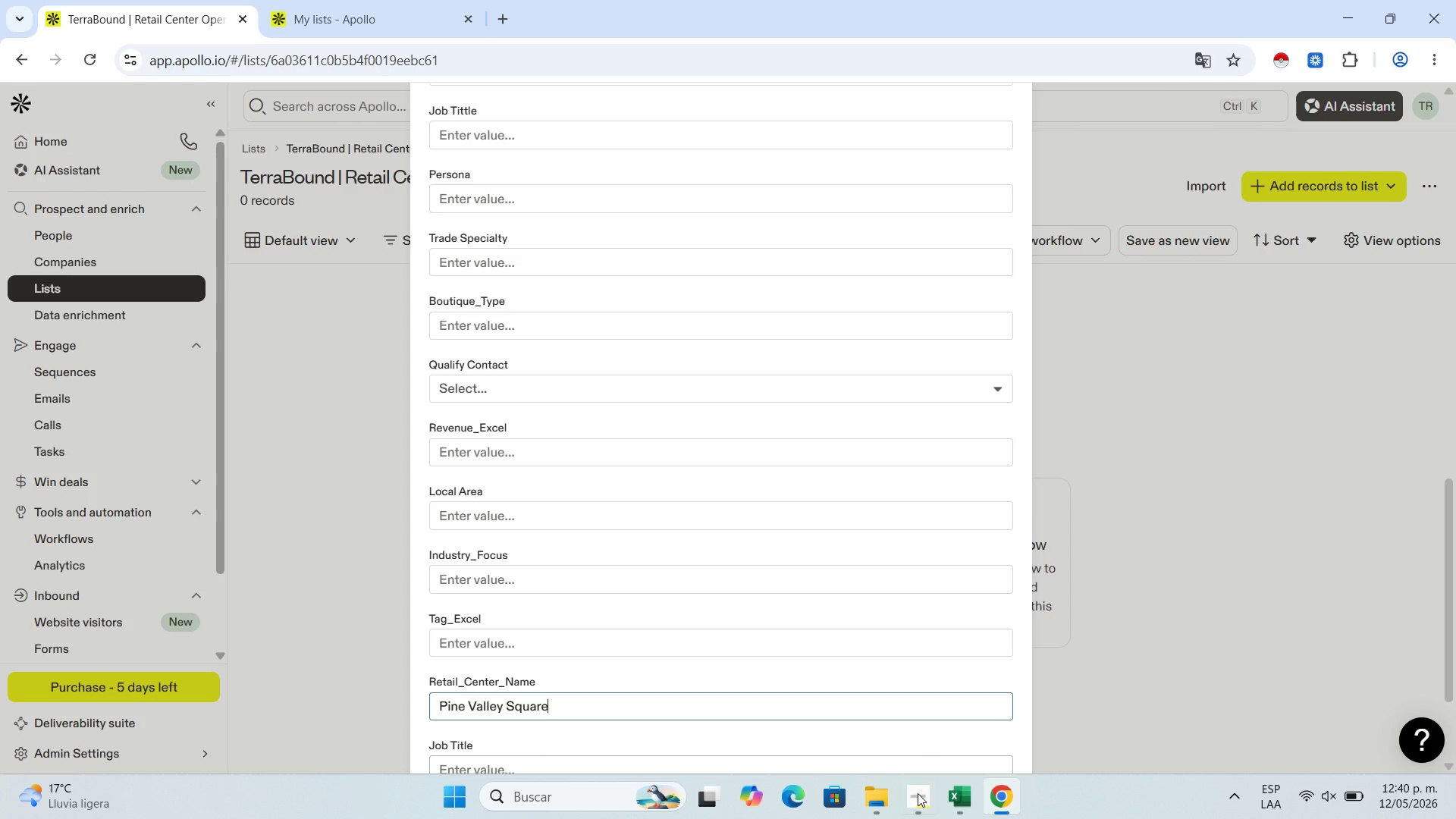 
left_click([957, 808])
 